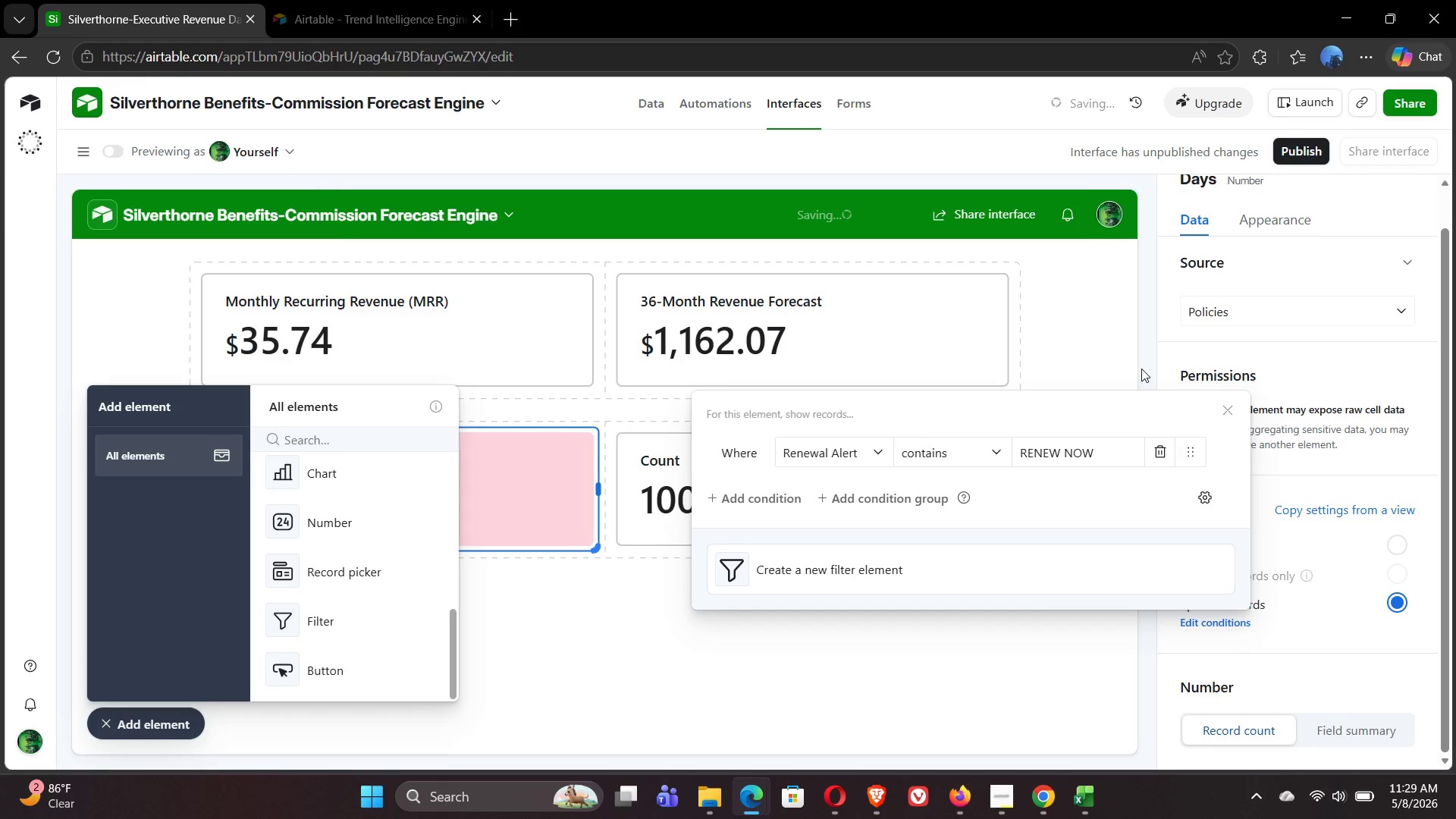 
wait(91.05)
 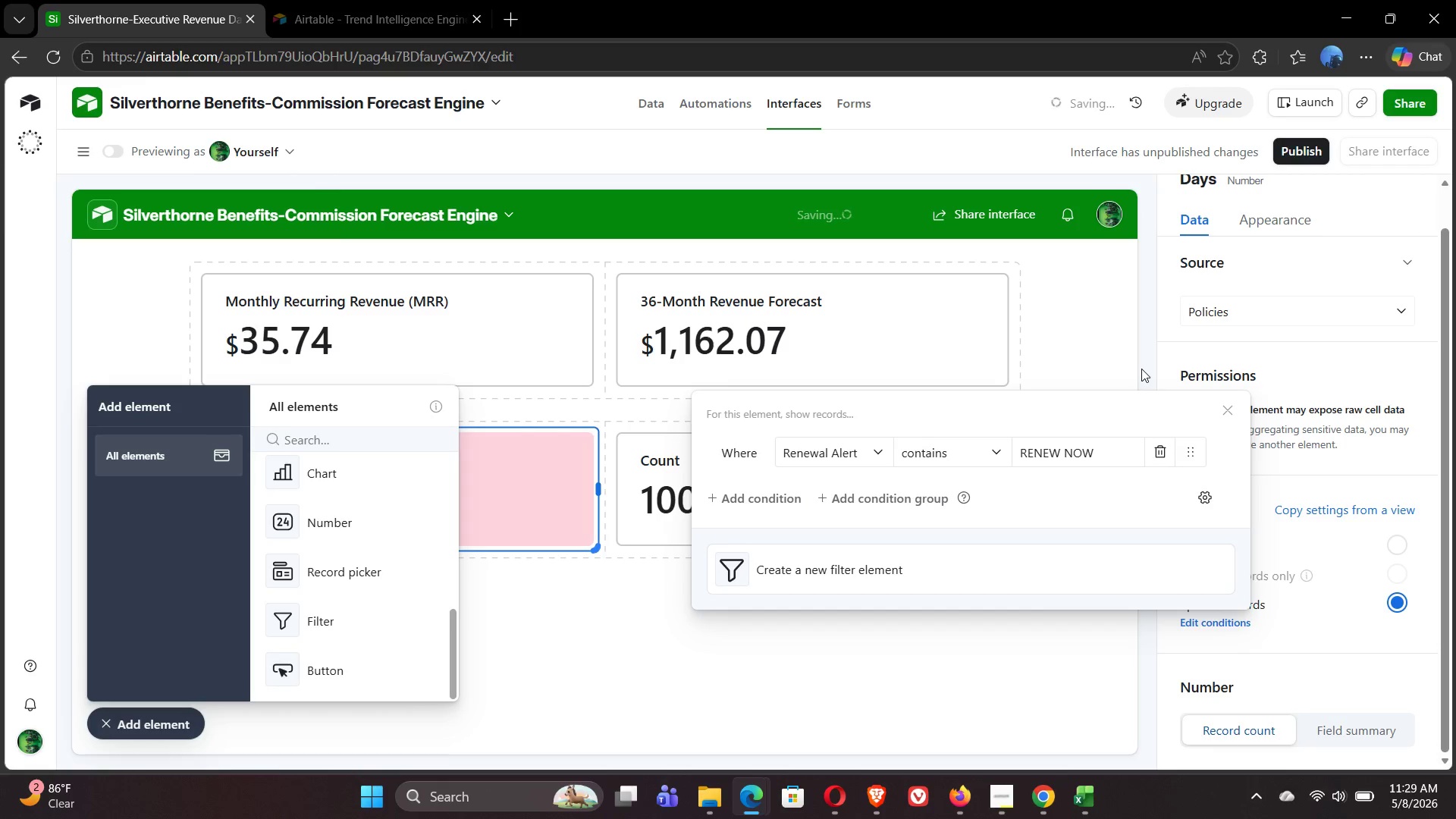 
left_click([664, 479])
 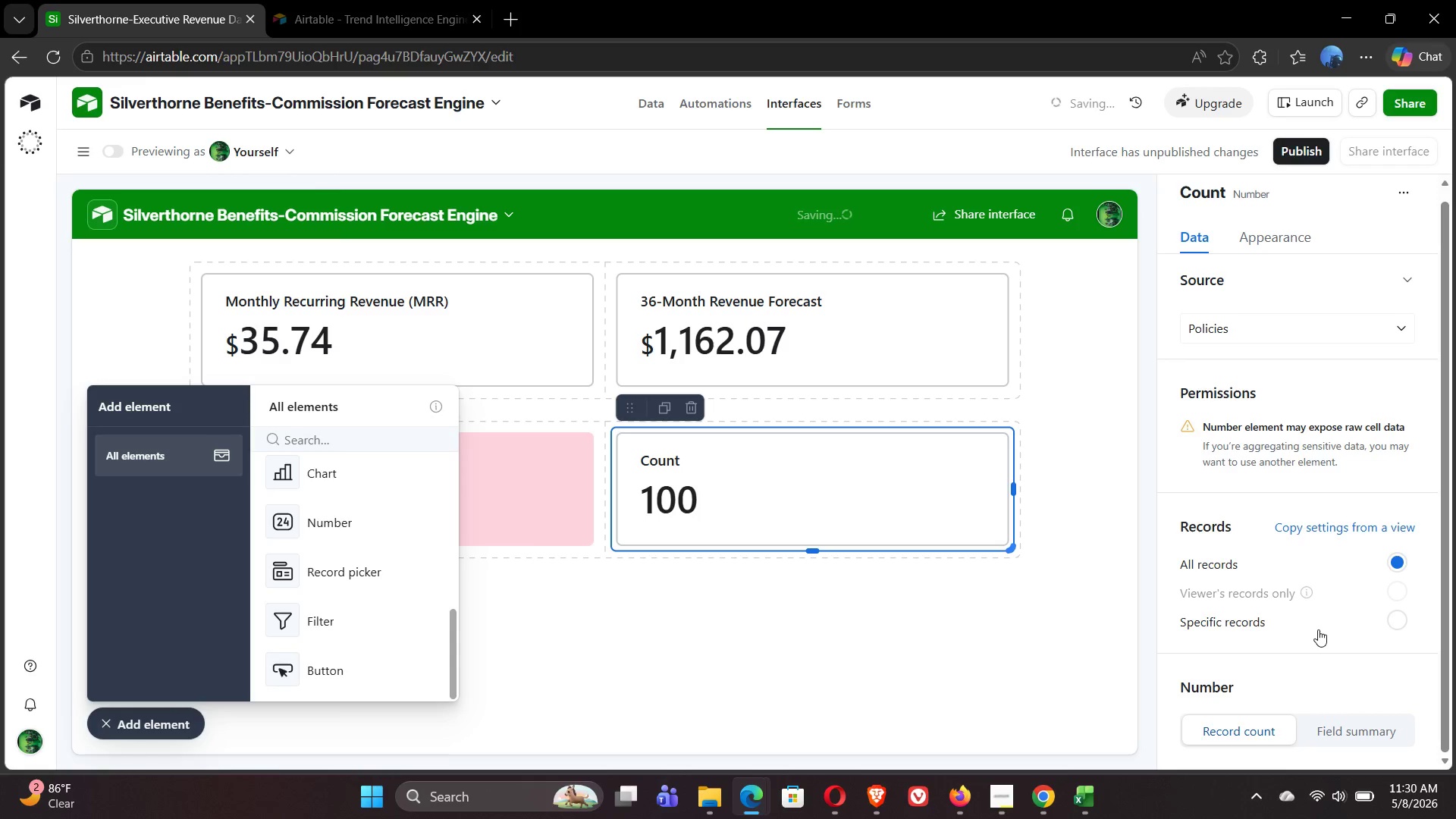 
wait(10.47)
 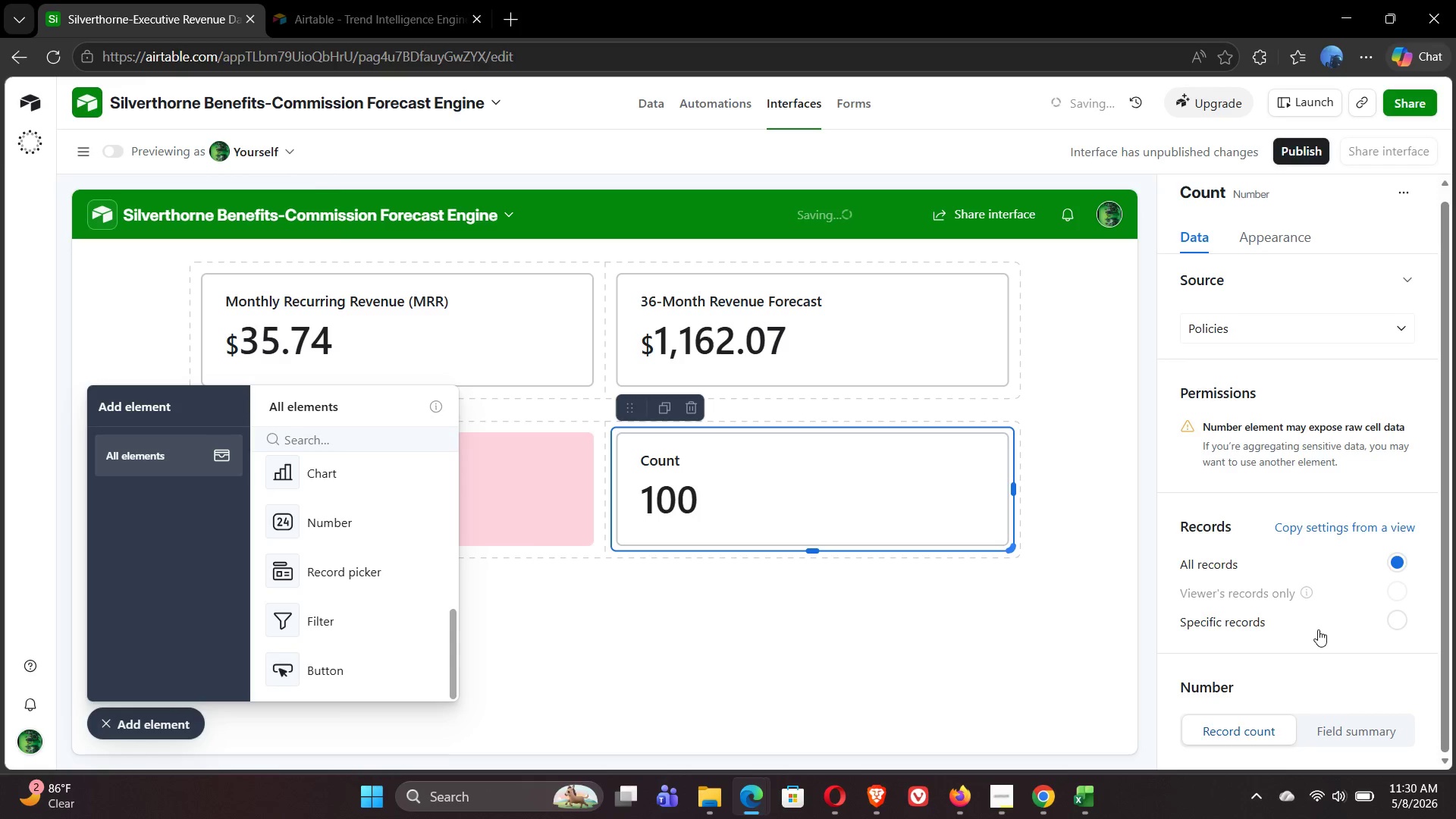 
left_click([1358, 728])
 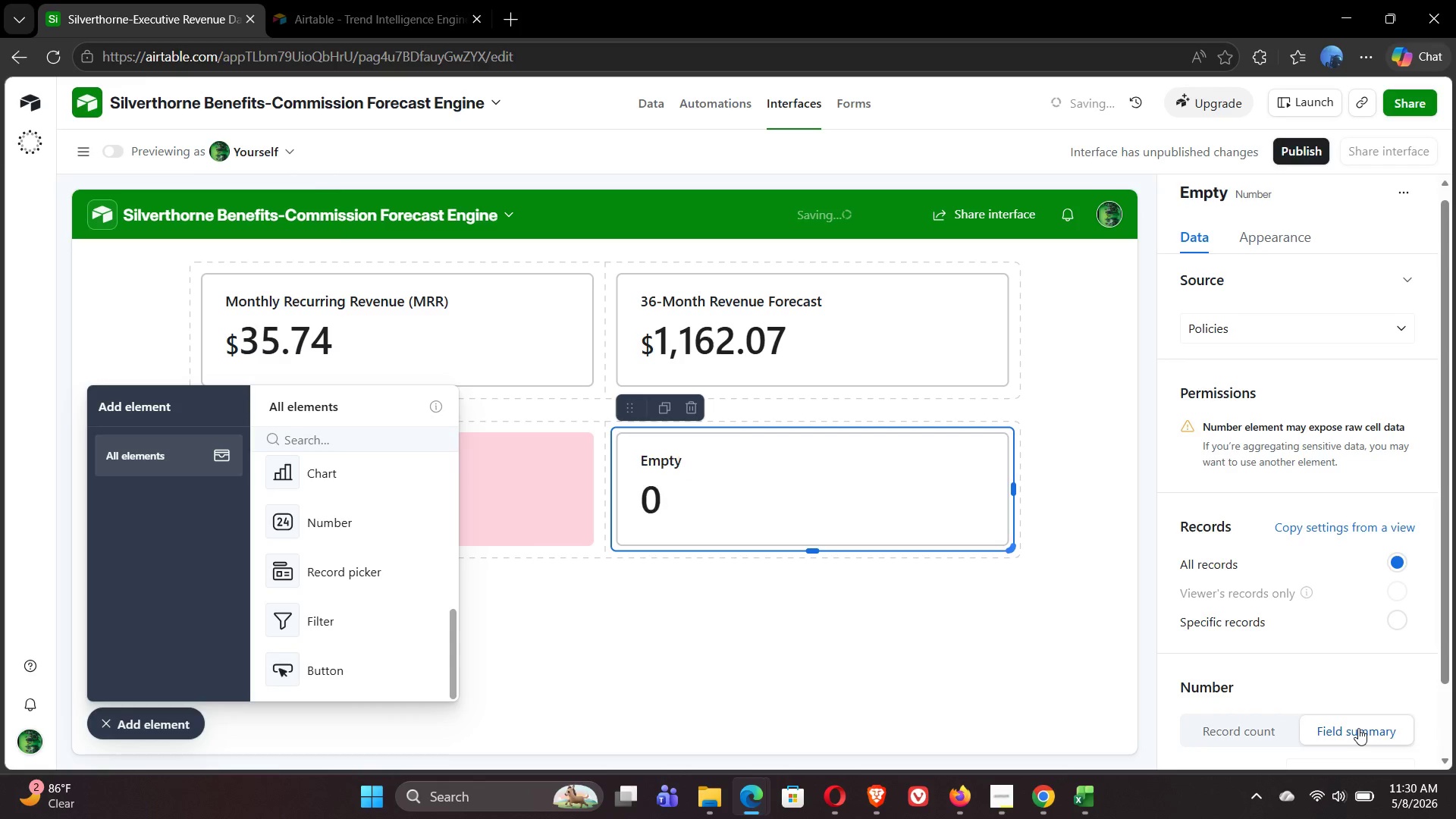 
mouse_move([1359, 692])
 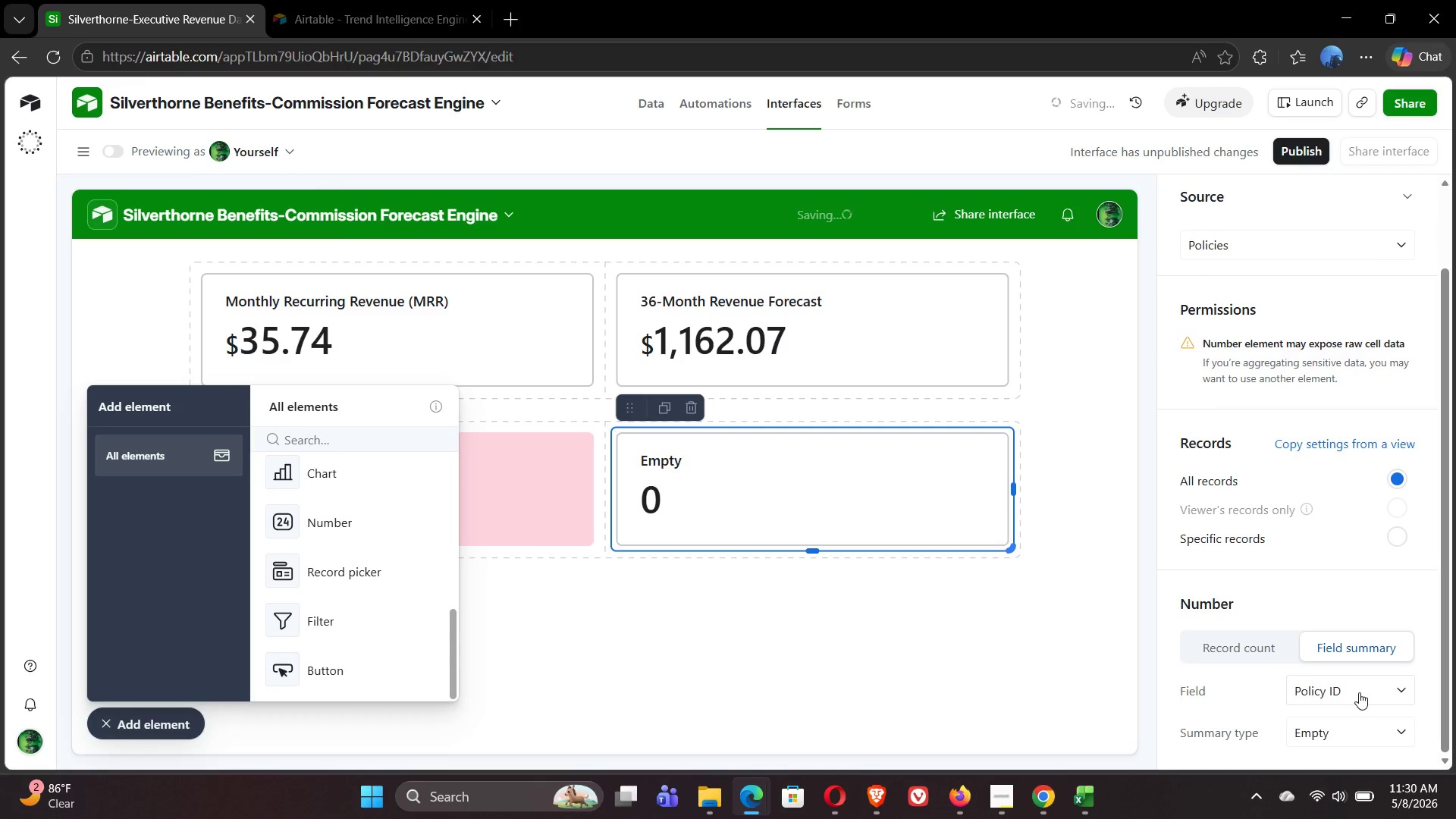 
left_click([1359, 692])
 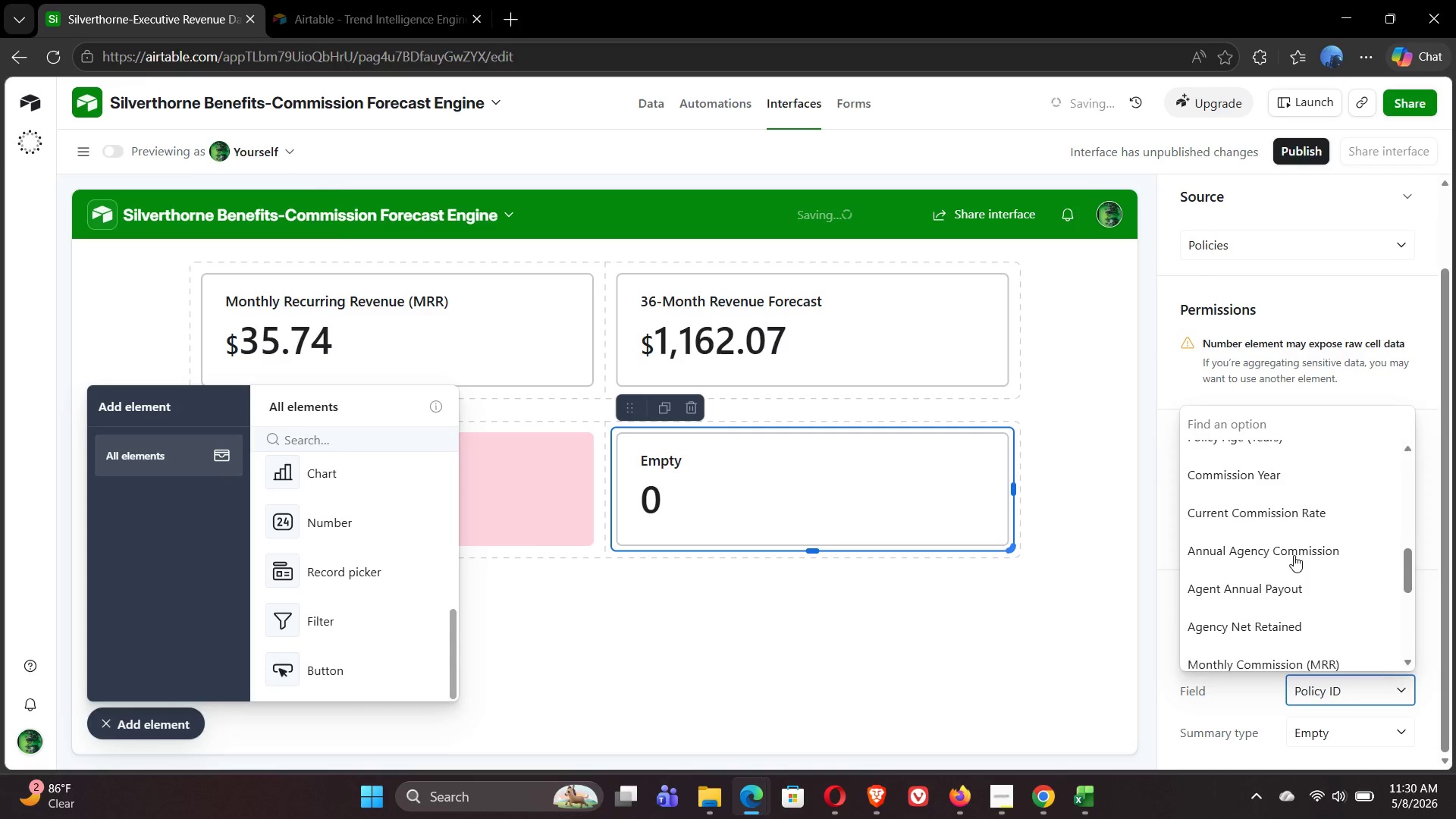 
wait(6.92)
 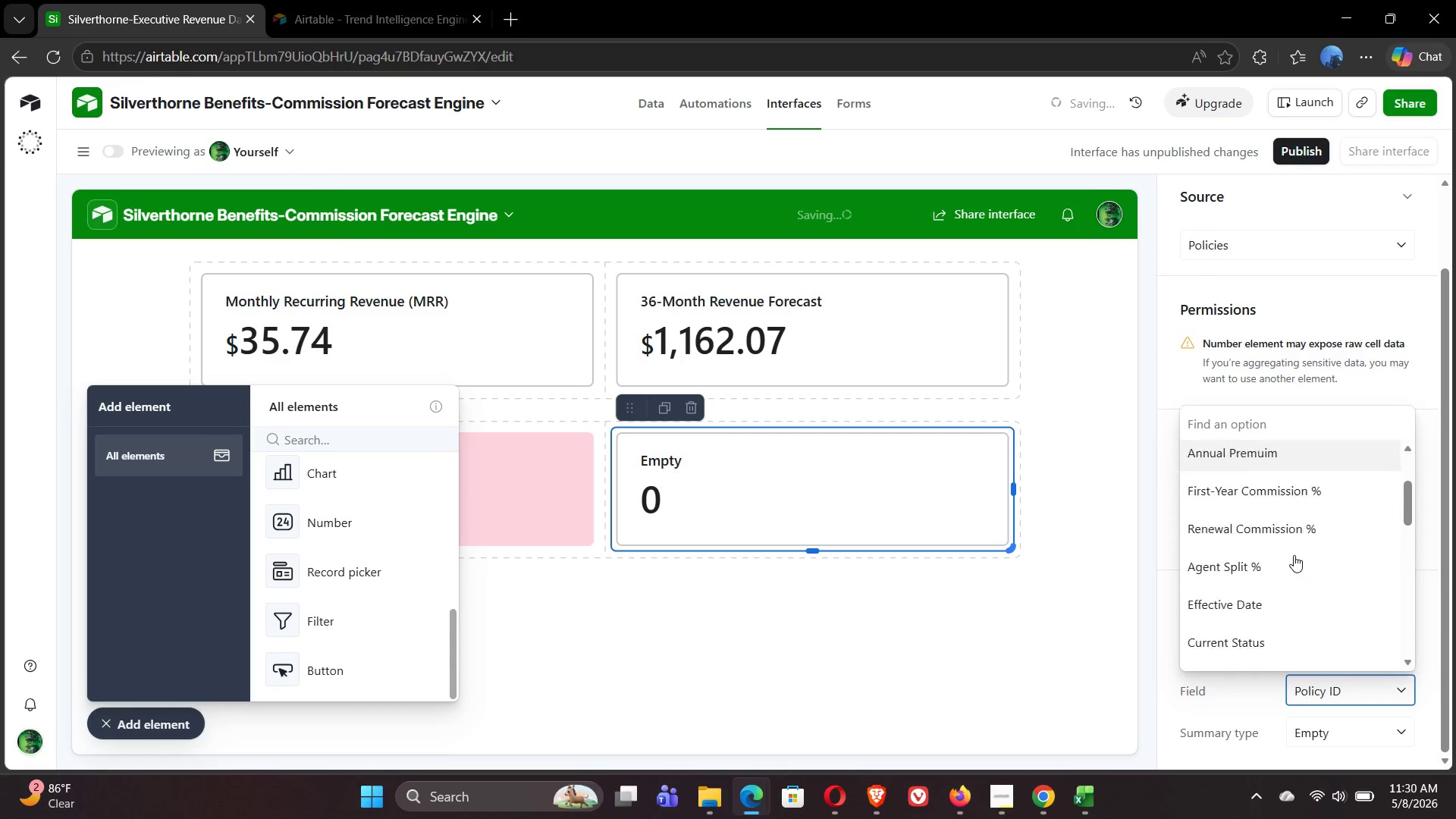 
left_click([1270, 511])
 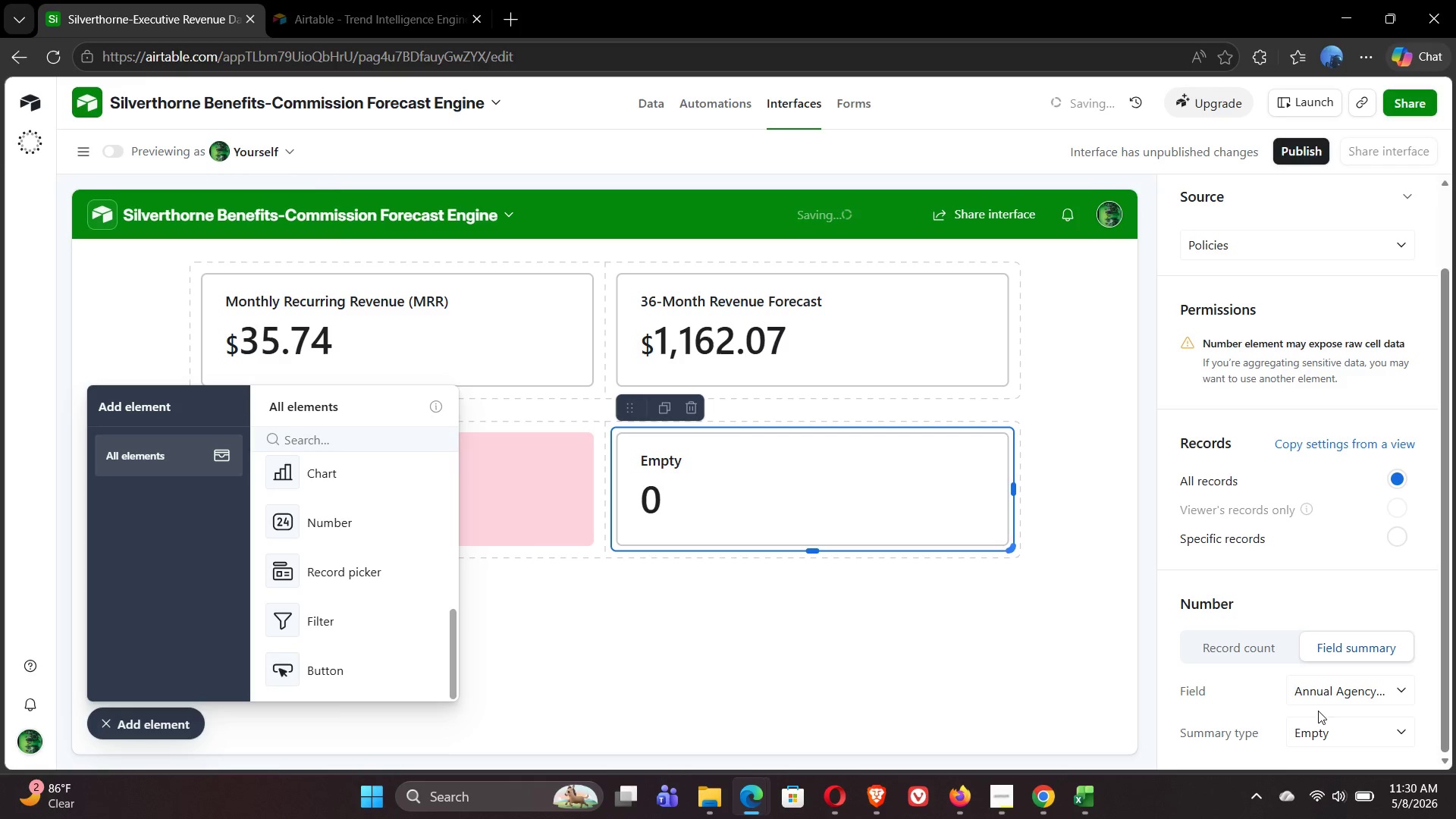 
left_click([1331, 726])
 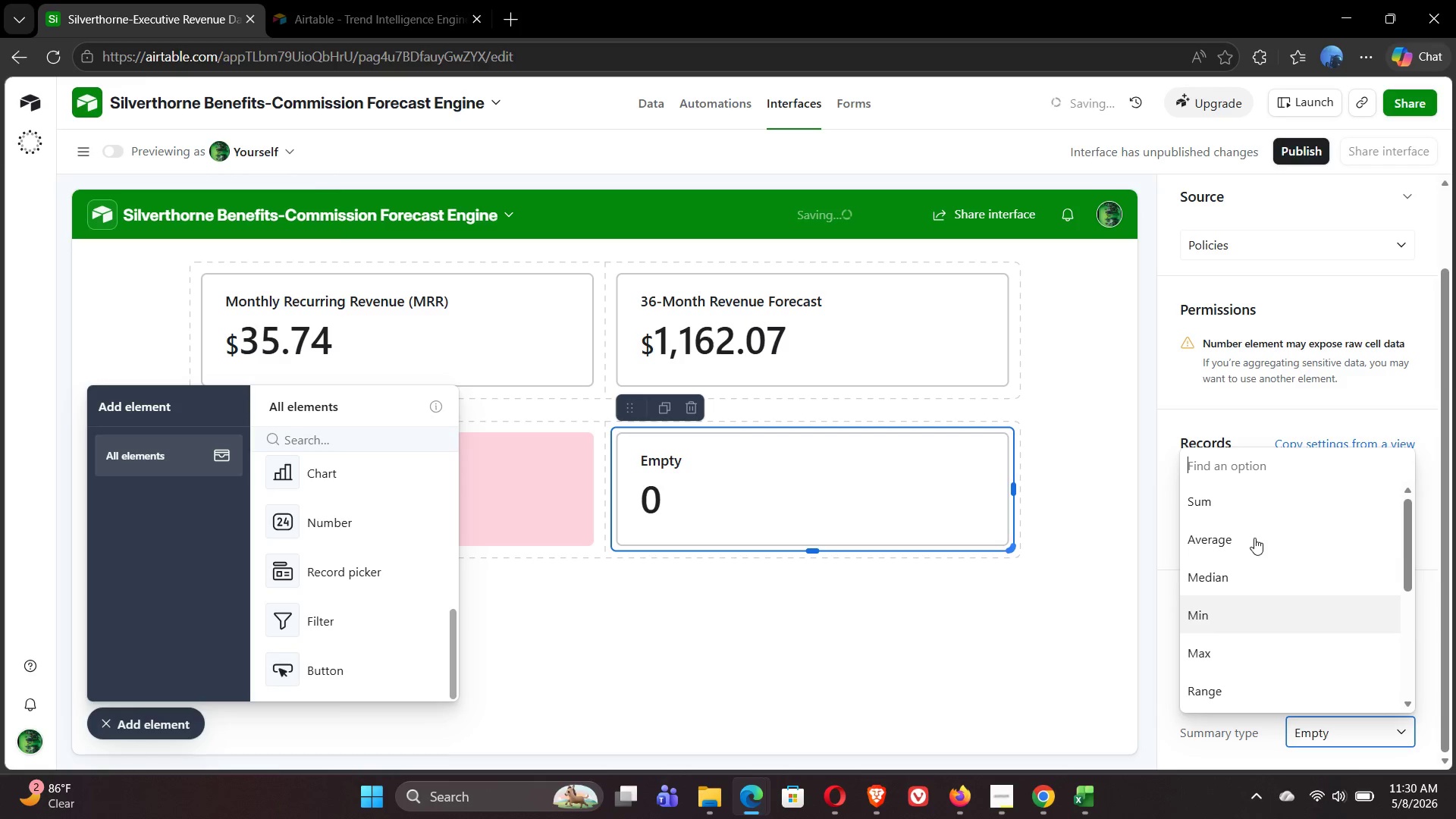 
left_click([1227, 508])
 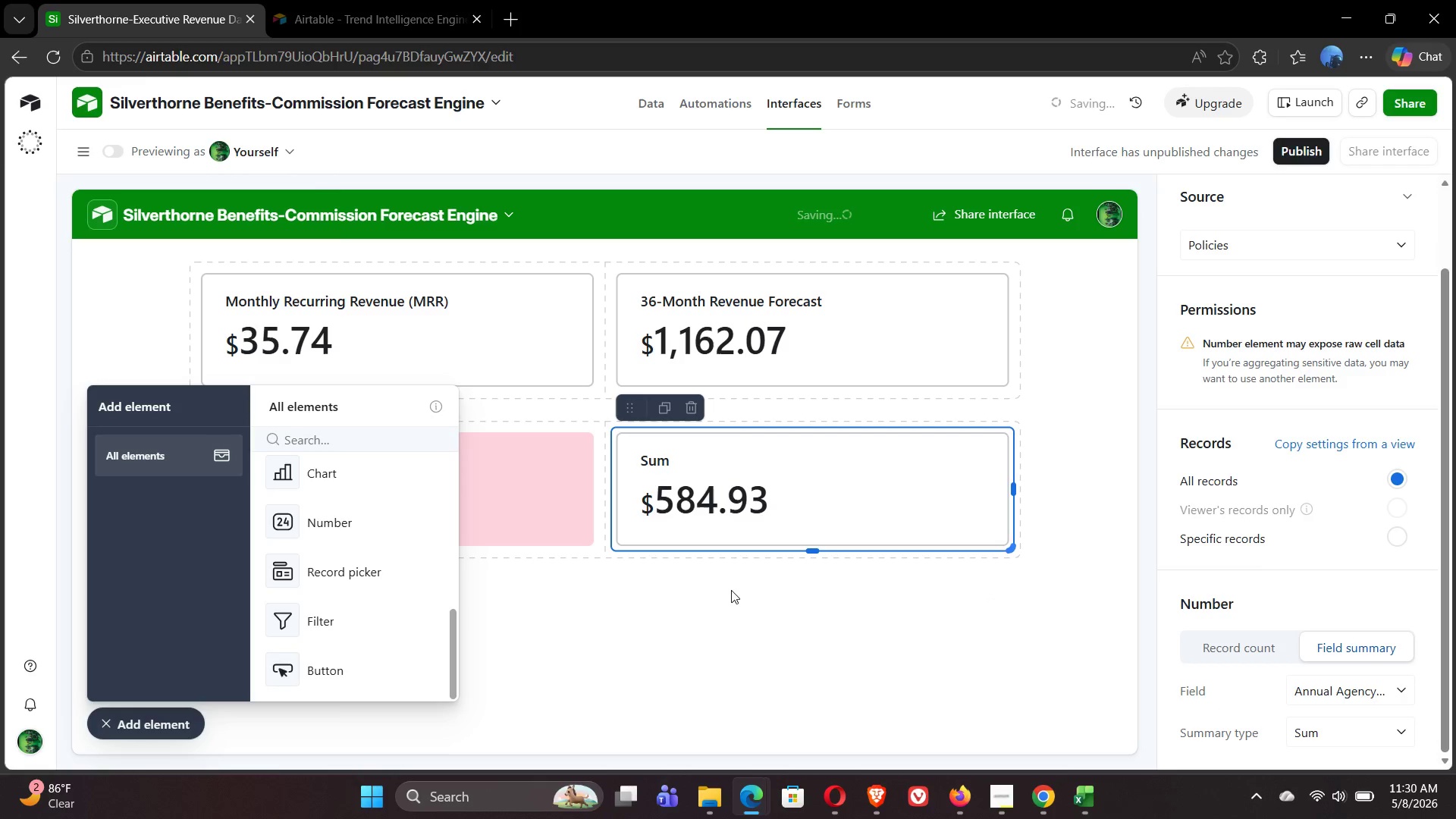 
mouse_move([1285, 325])
 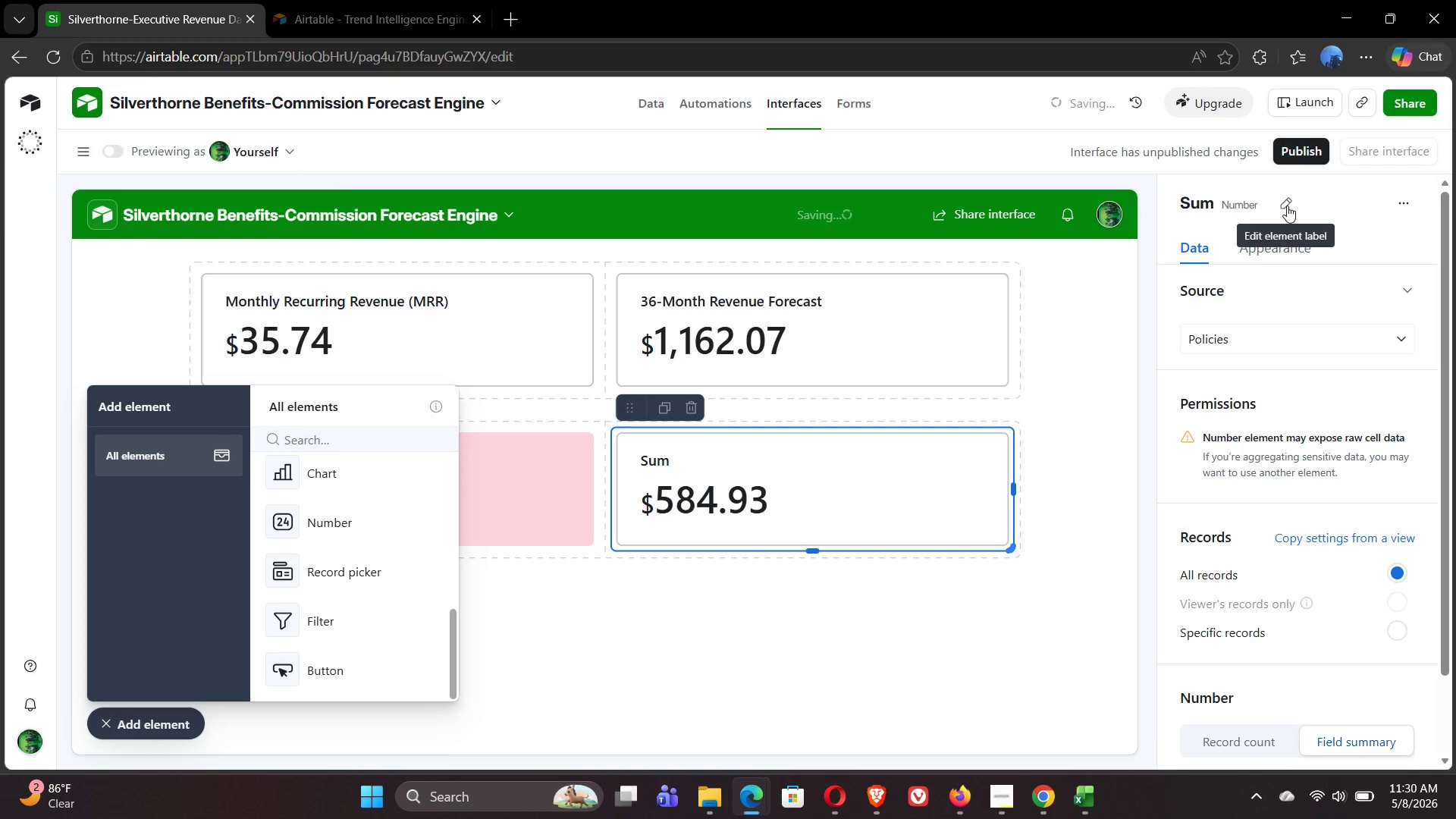 
left_click([1288, 206])
 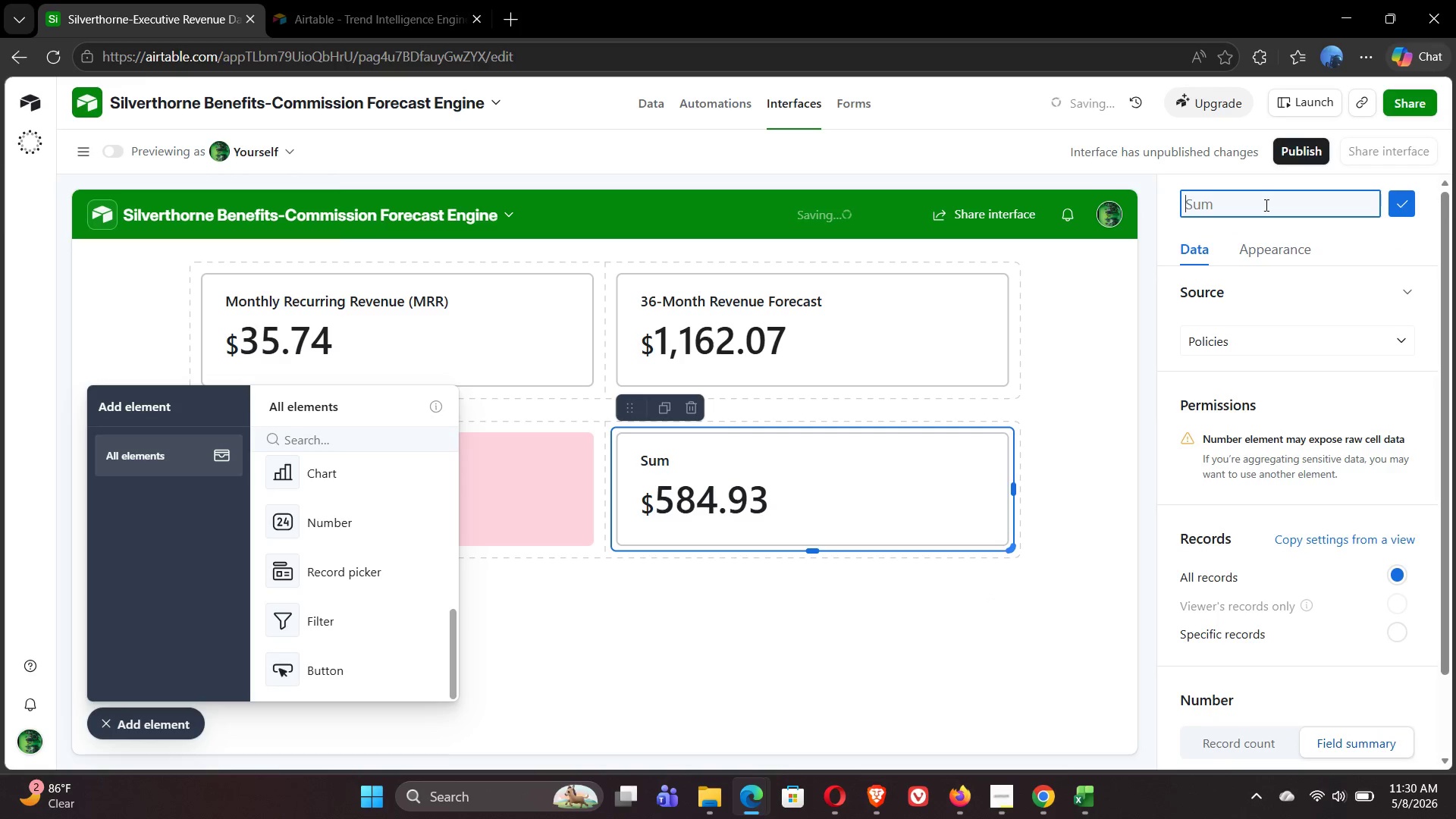 
type(Annual age)
key(Backspace)
key(Backspace)
key(Backspace)
type(S)
key(Backspace)
type(Agency Commission)
 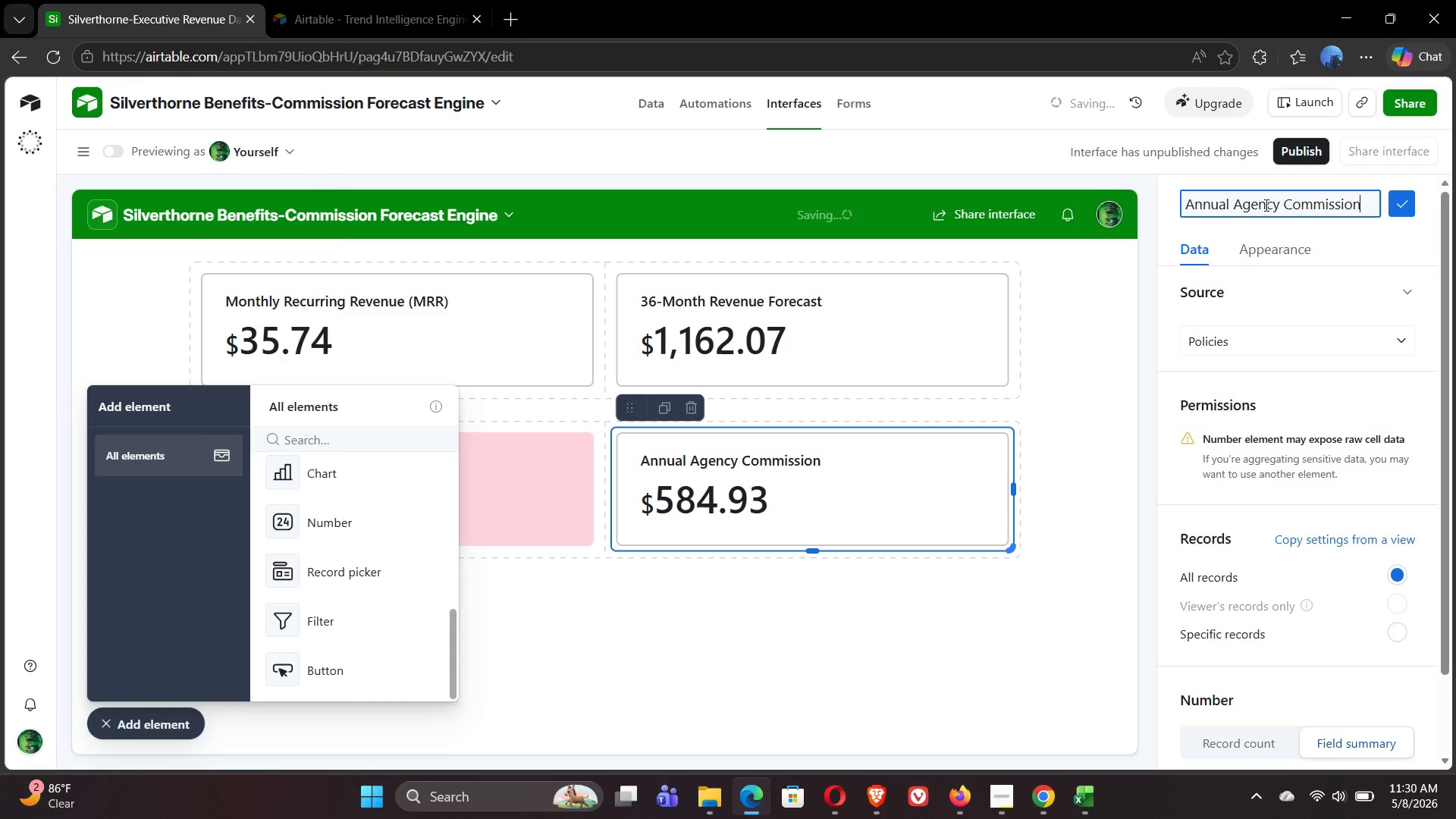 
left_click([1398, 208])
 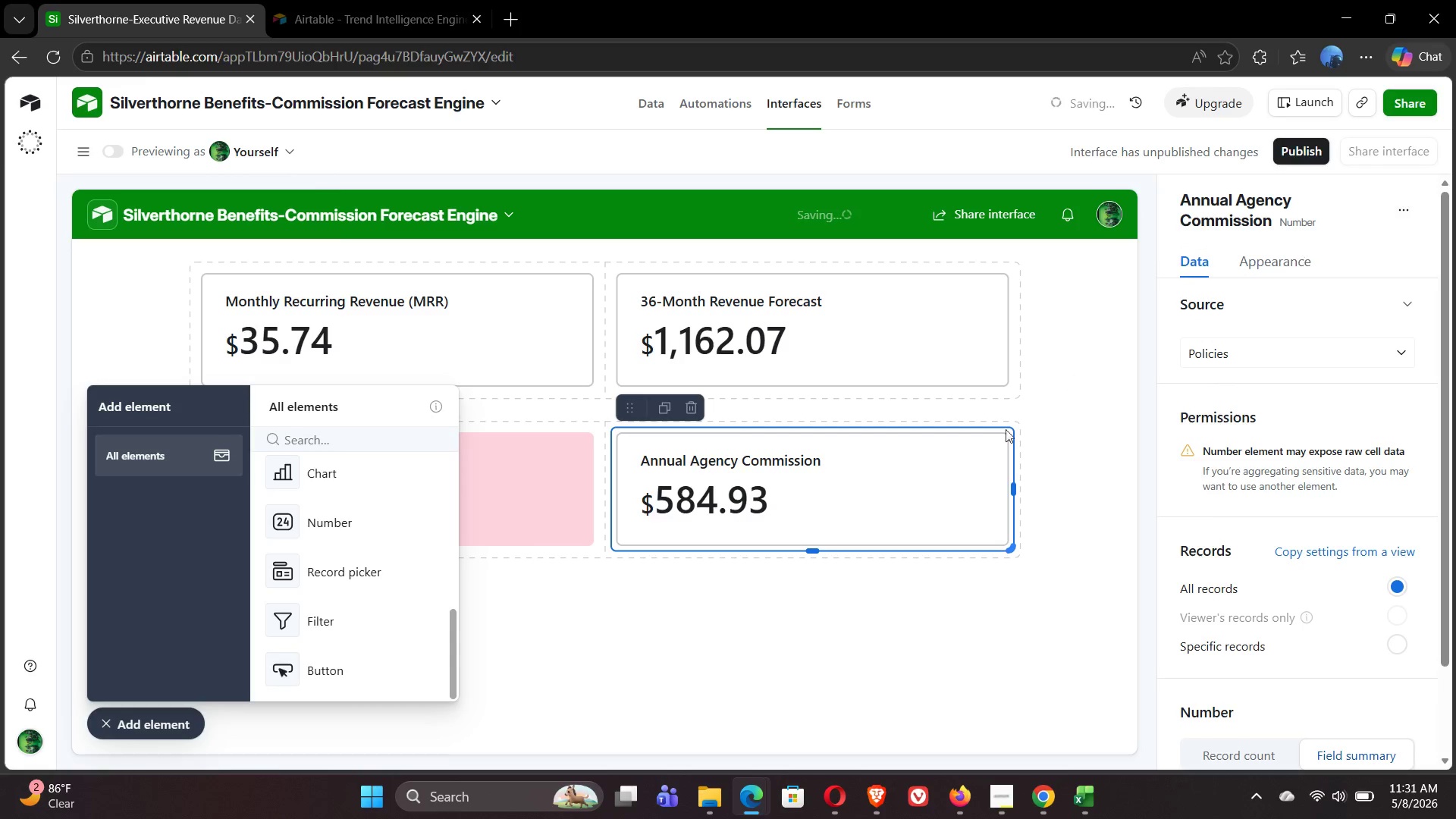 
left_click([679, 585])
 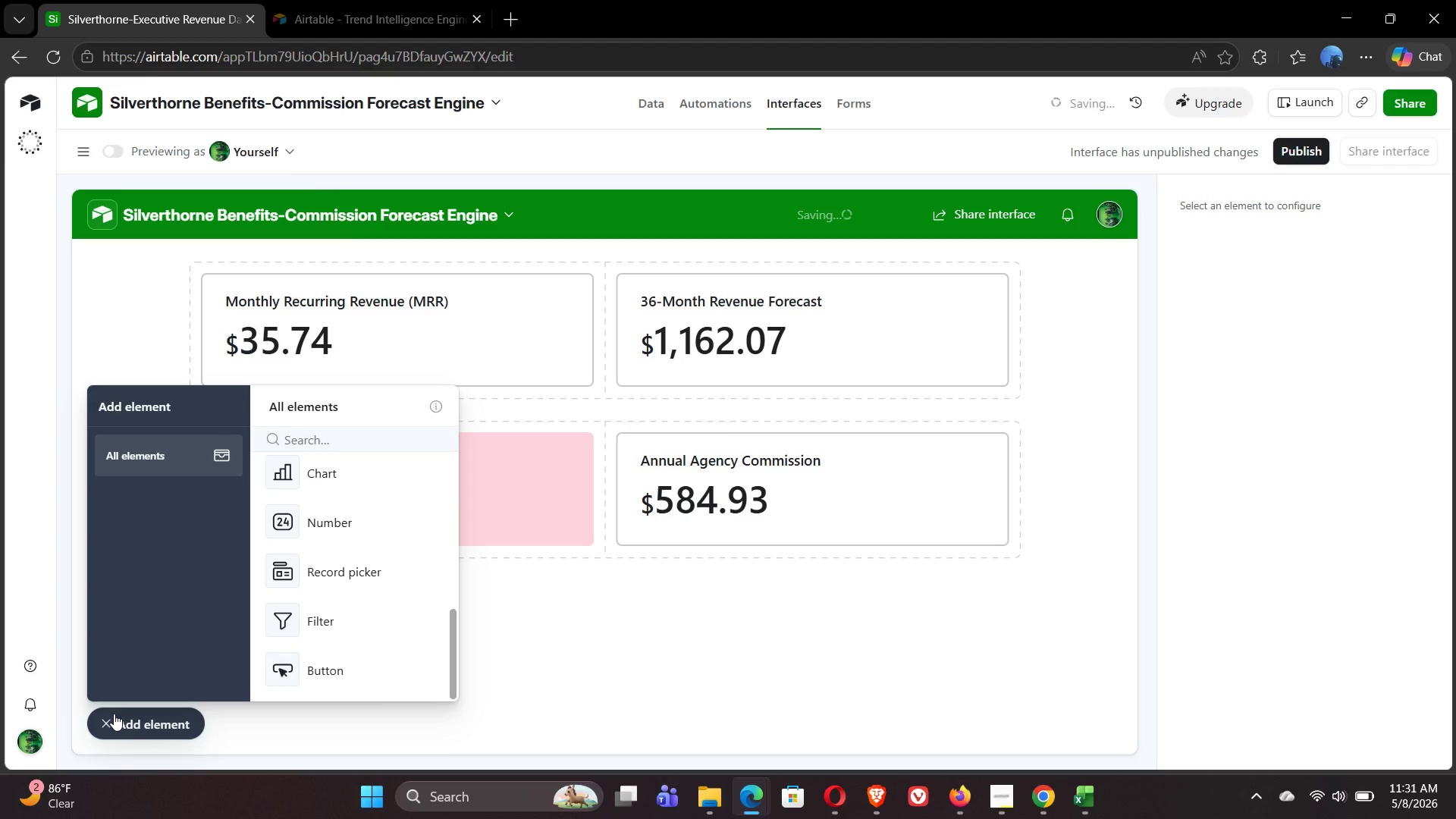 
left_click([106, 719])
 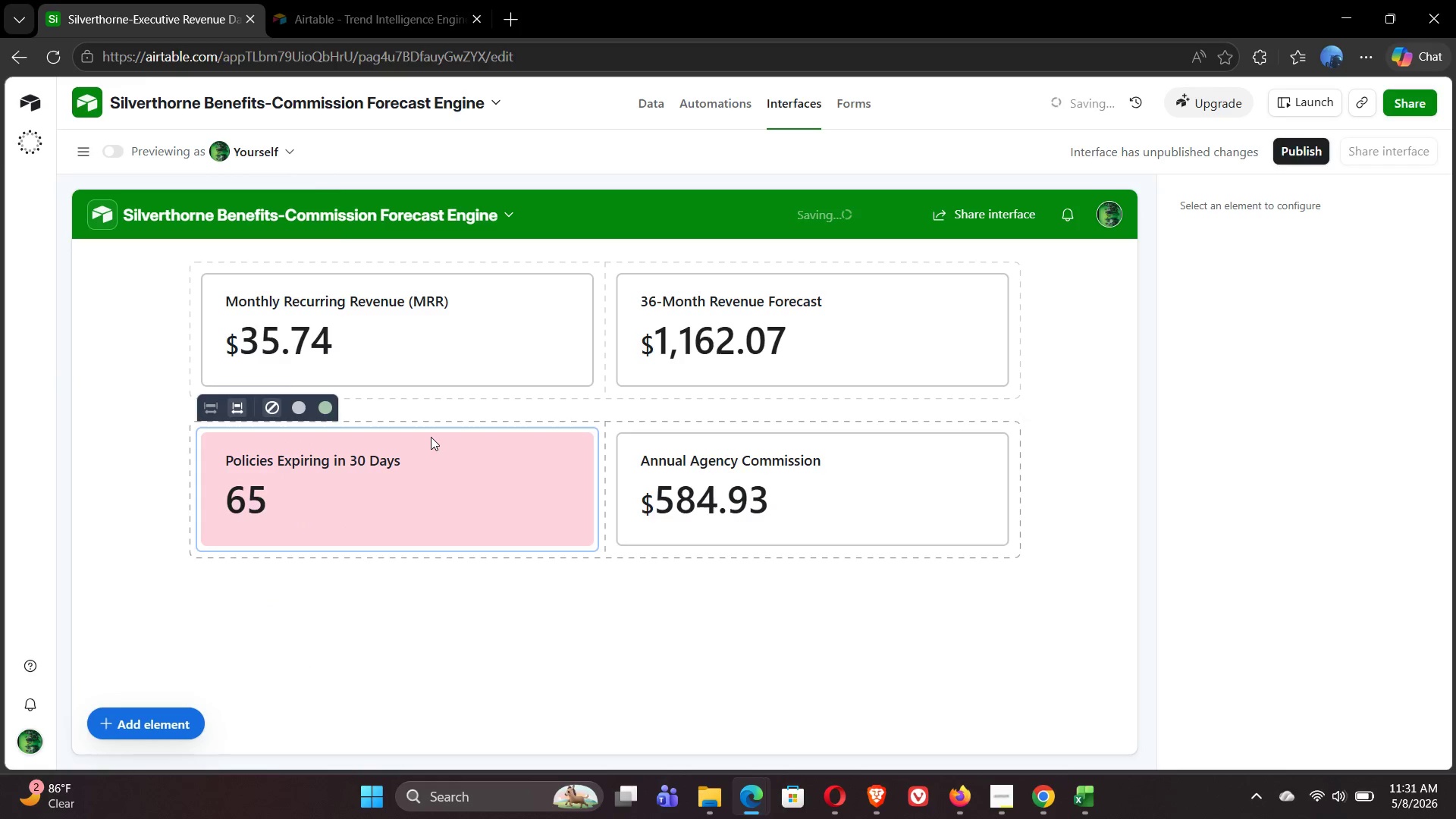 
left_click_drag(start_coordinate=[431, 437], to_coordinate=[784, 460])
 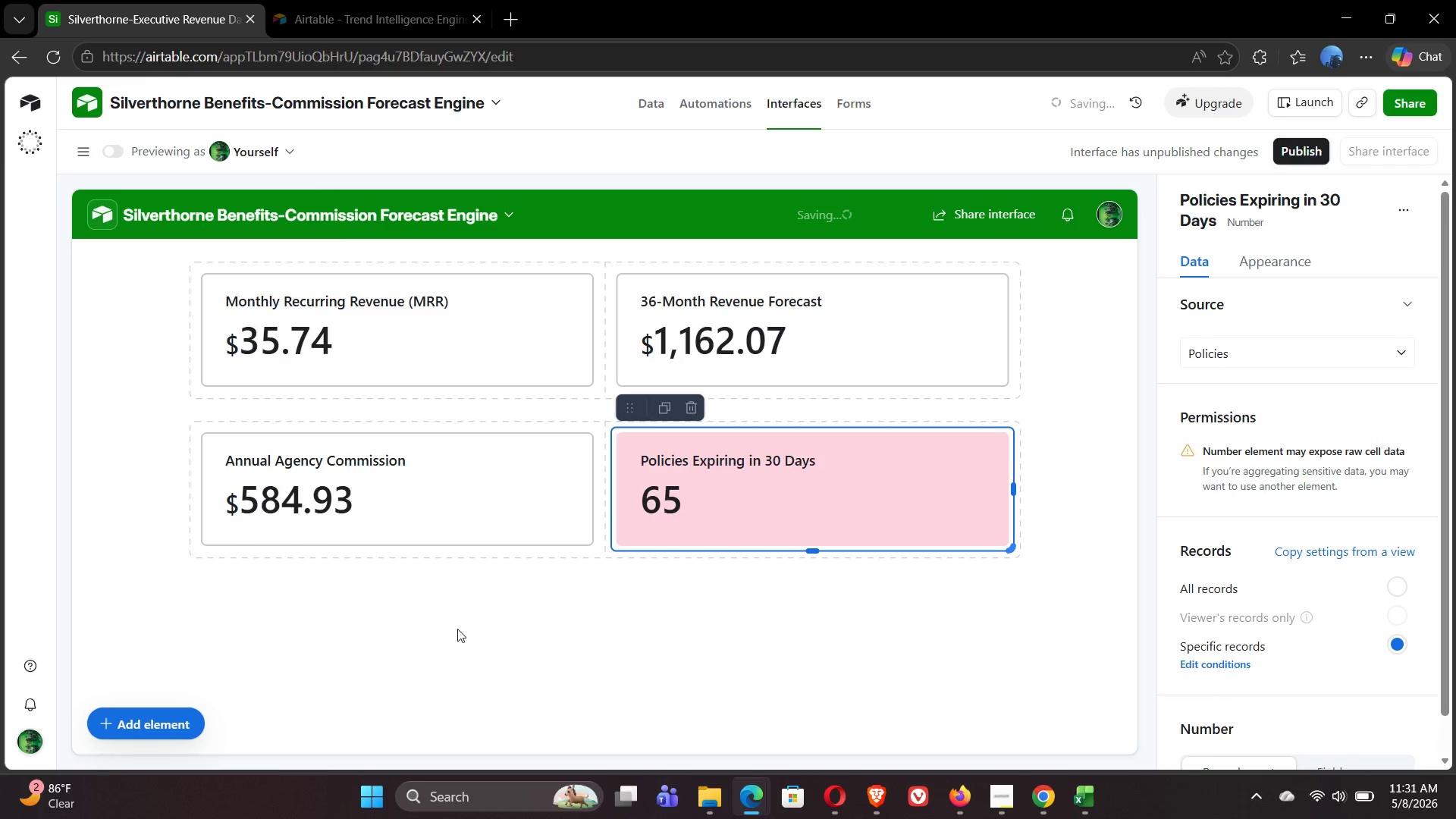 
wait(16.33)
 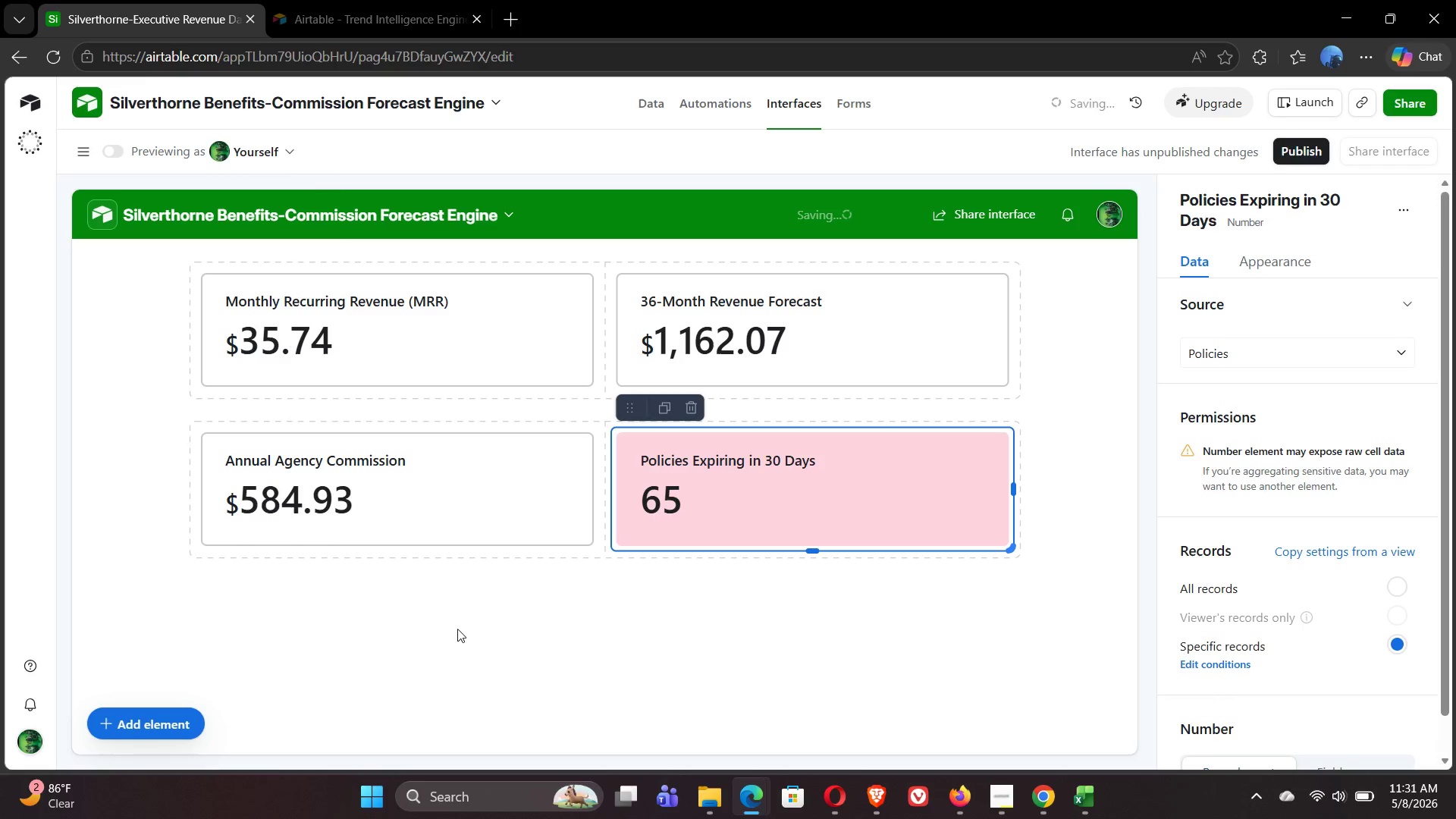 
left_click([302, 651])
 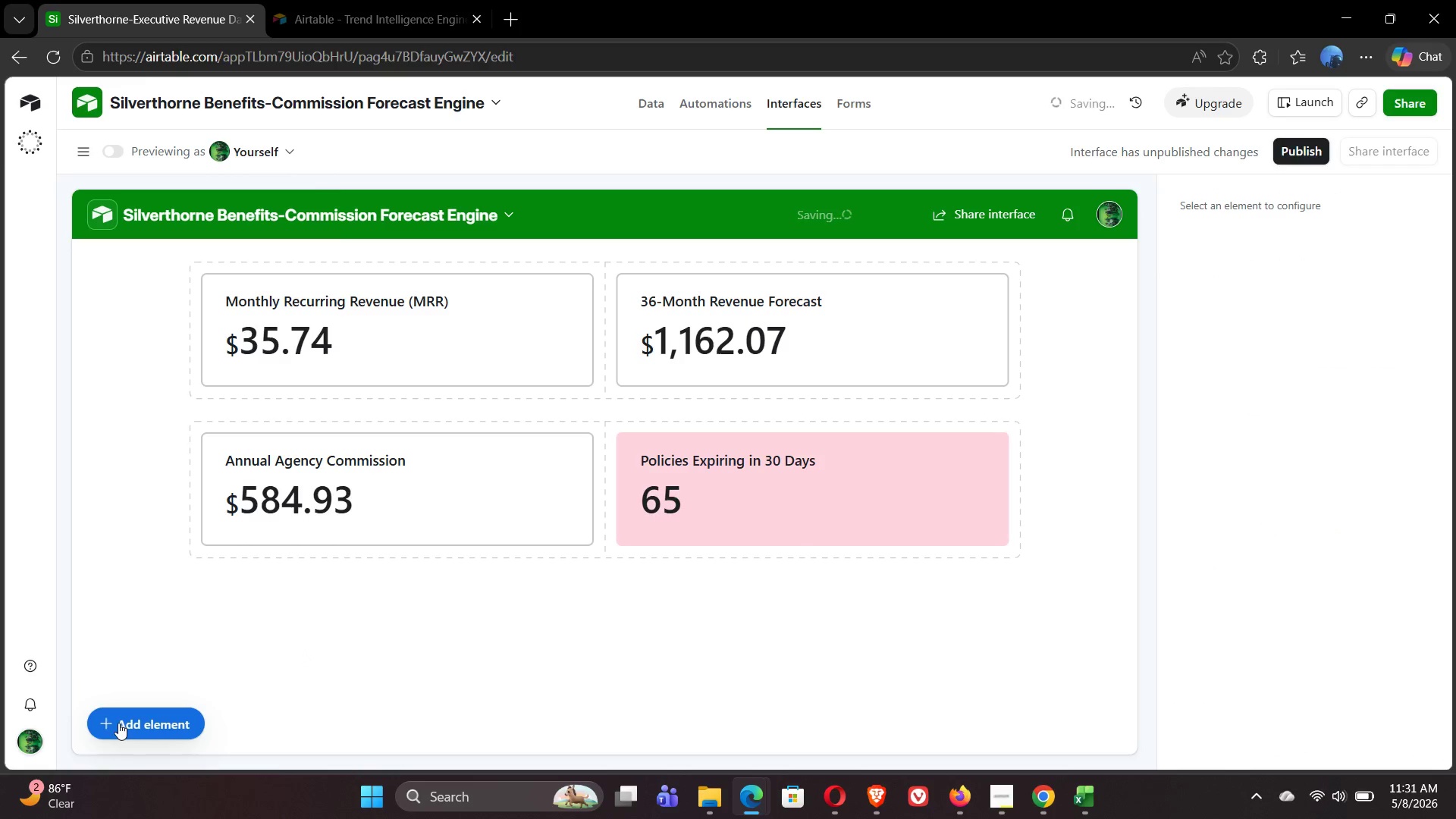 
left_click([101, 721])
 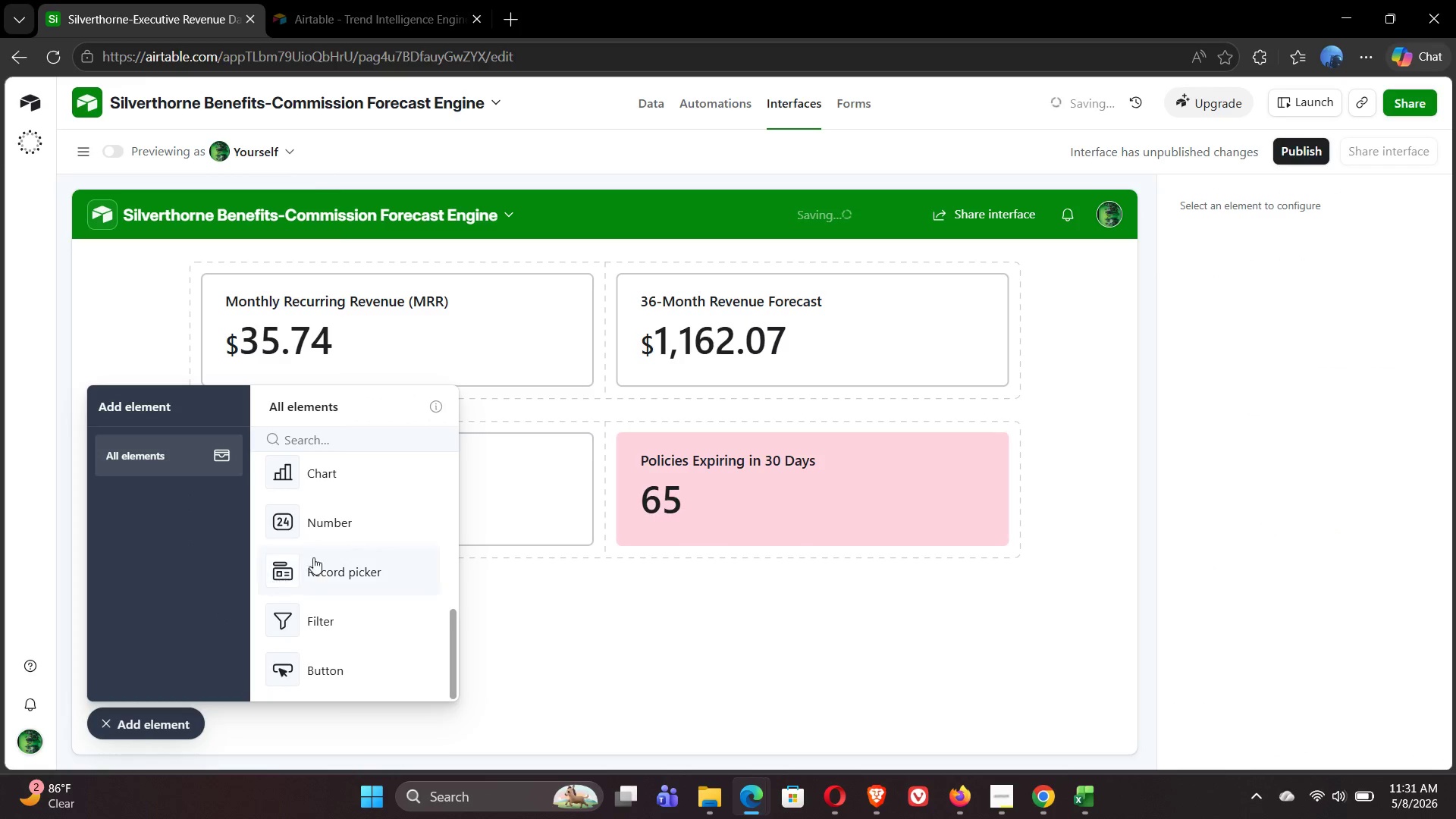 
left_click([322, 539])
 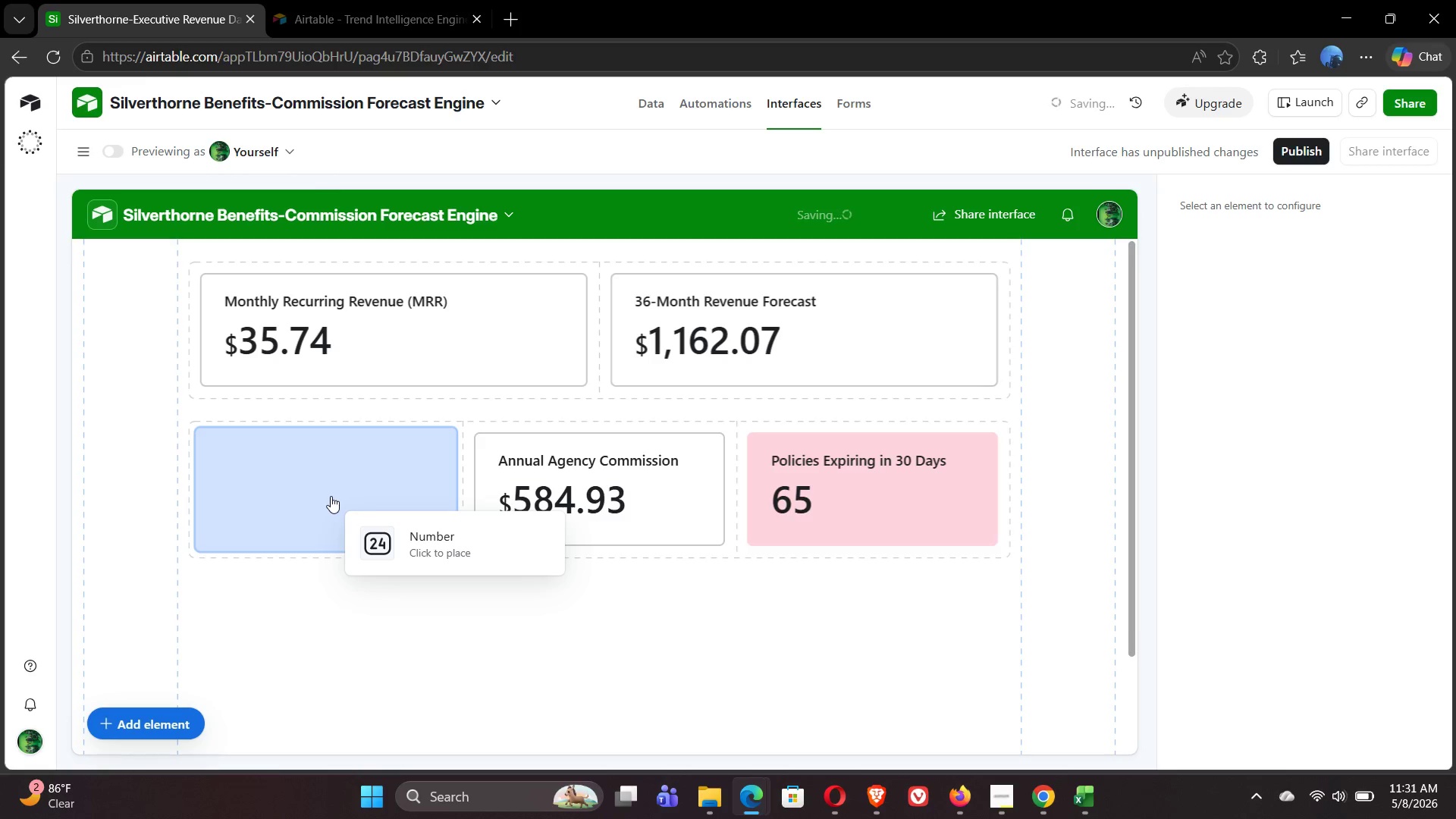 
wait(27.14)
 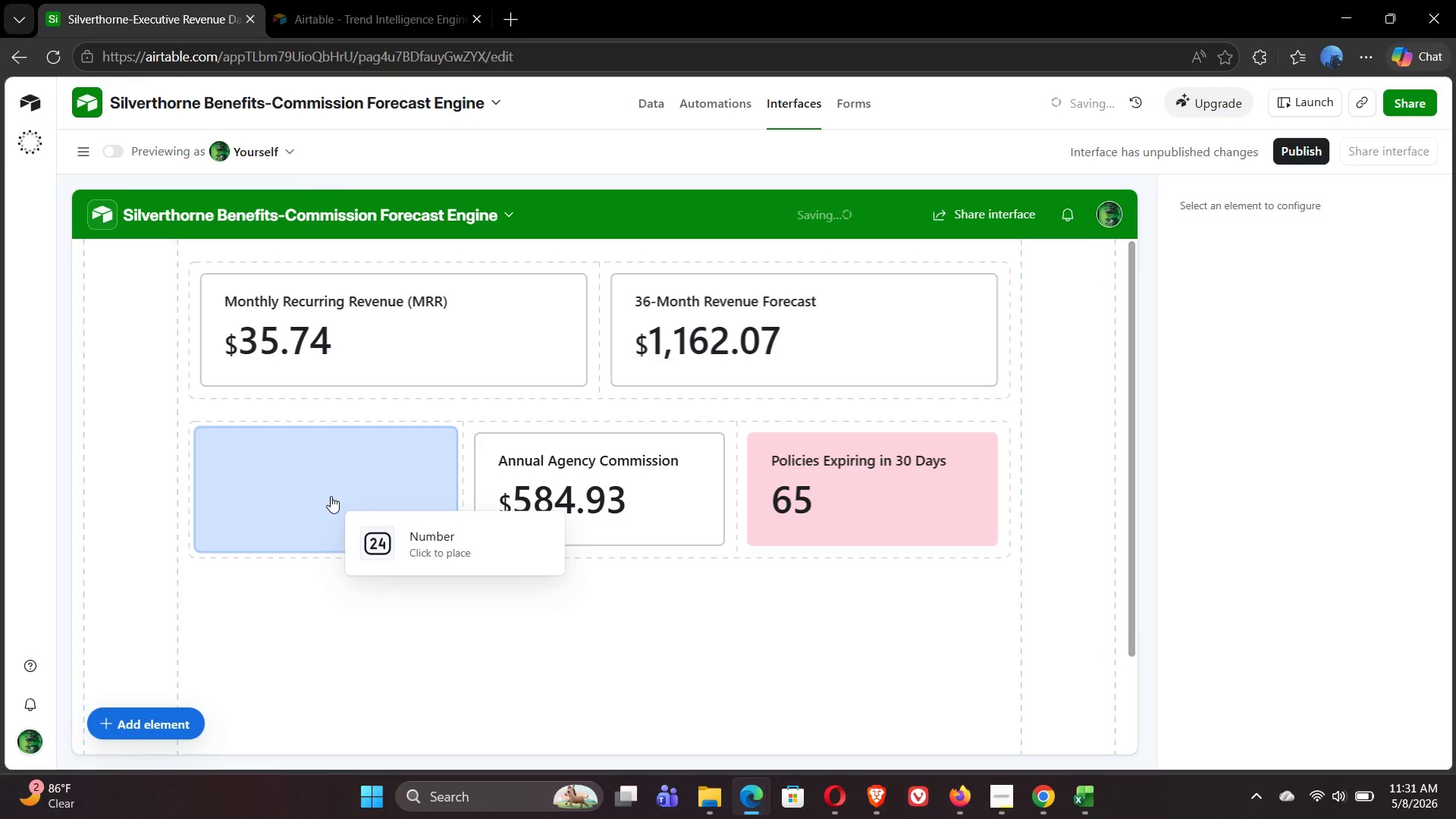 
left_click([878, 460])
 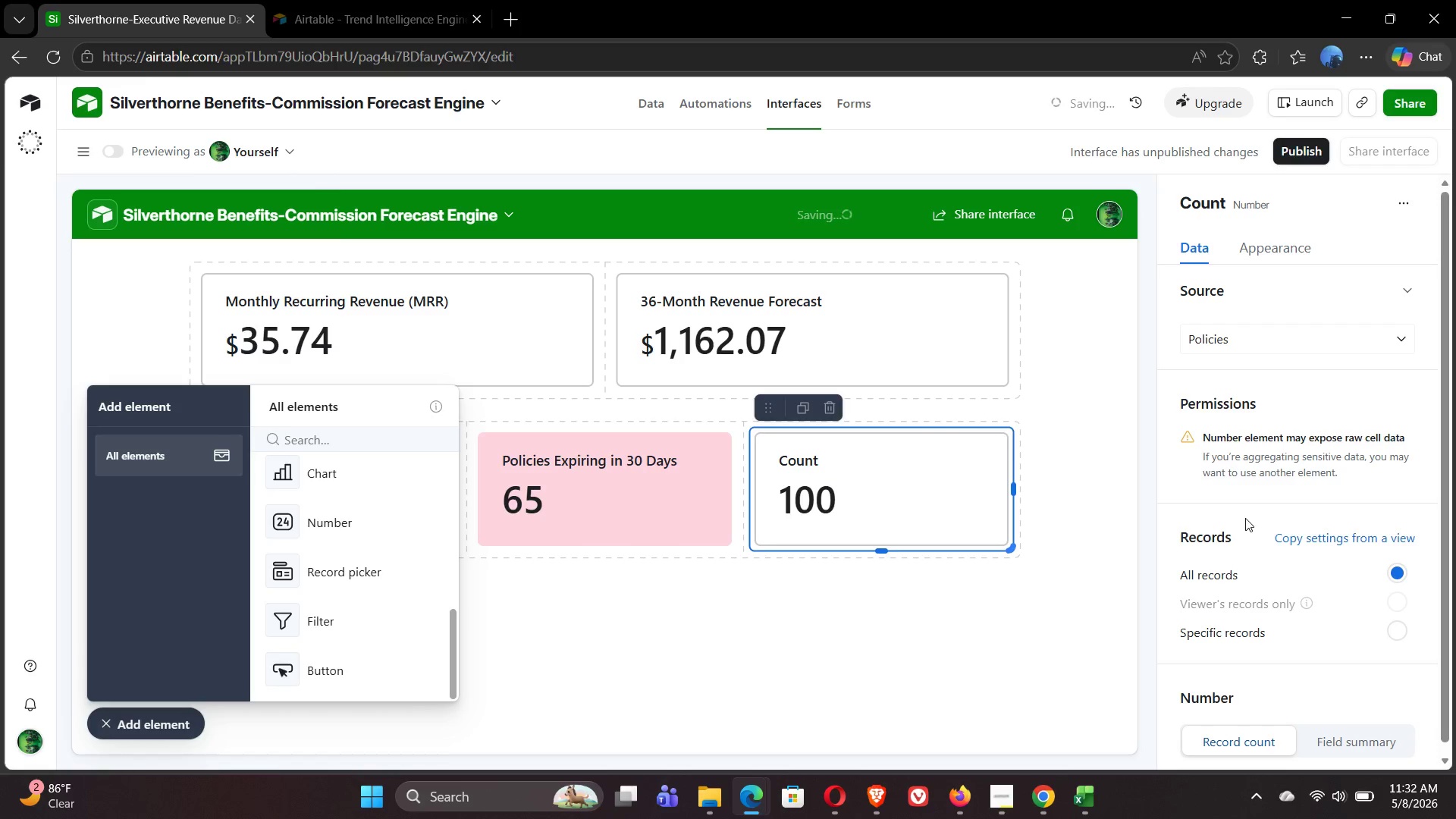 
wait(35.83)
 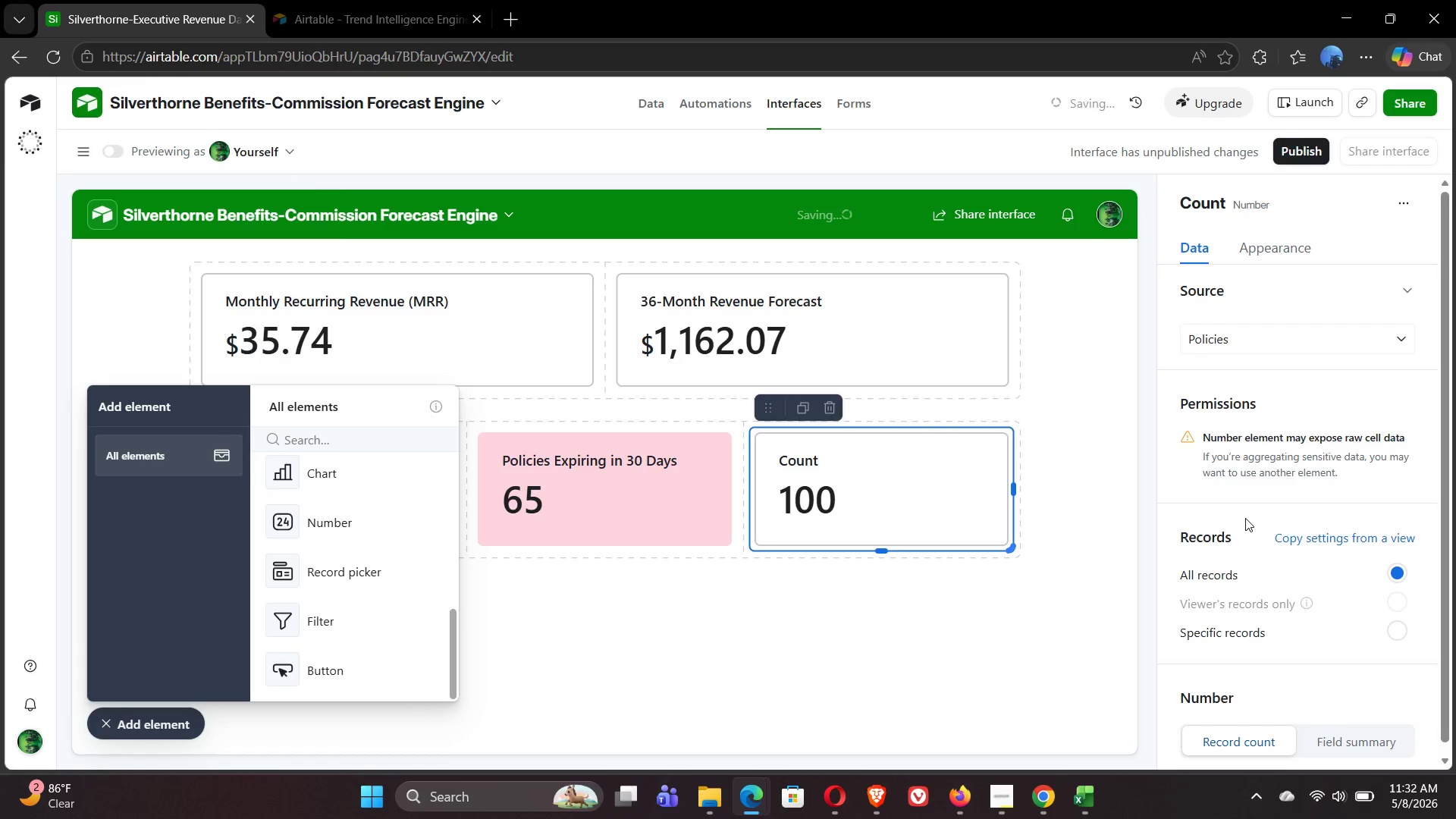 
left_click([1332, 636])
 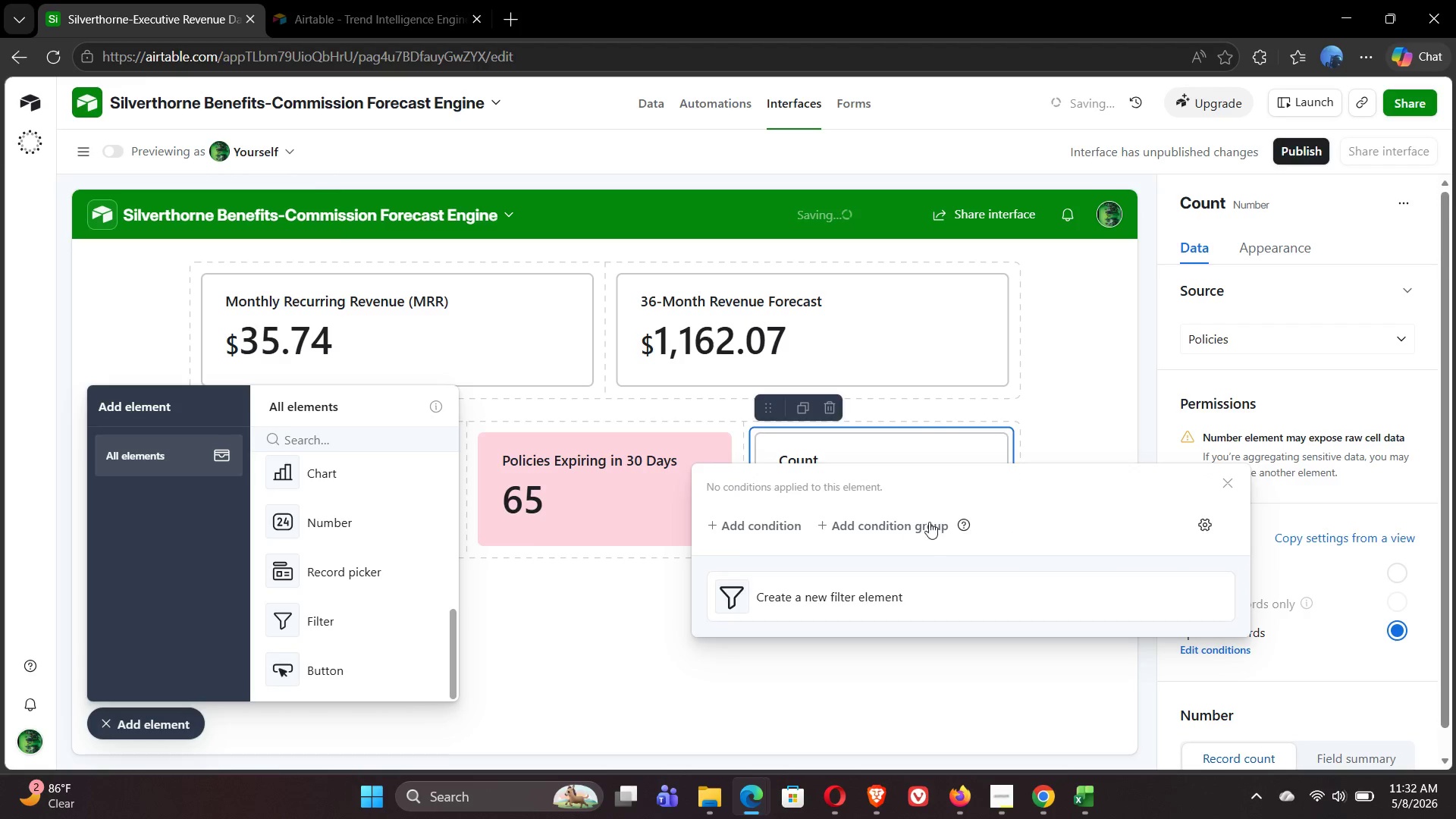 
left_click([733, 522])
 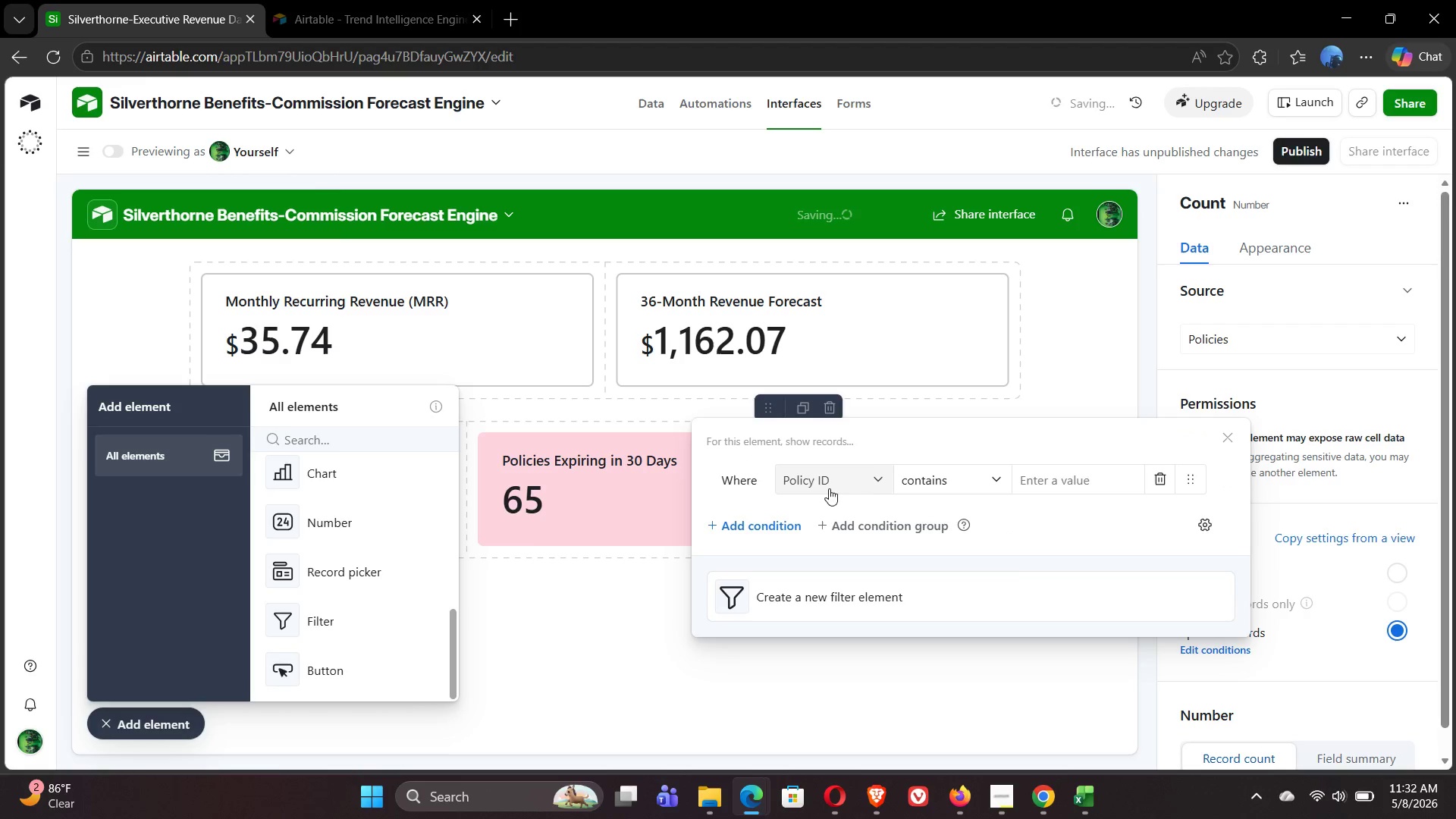 
left_click([846, 488])
 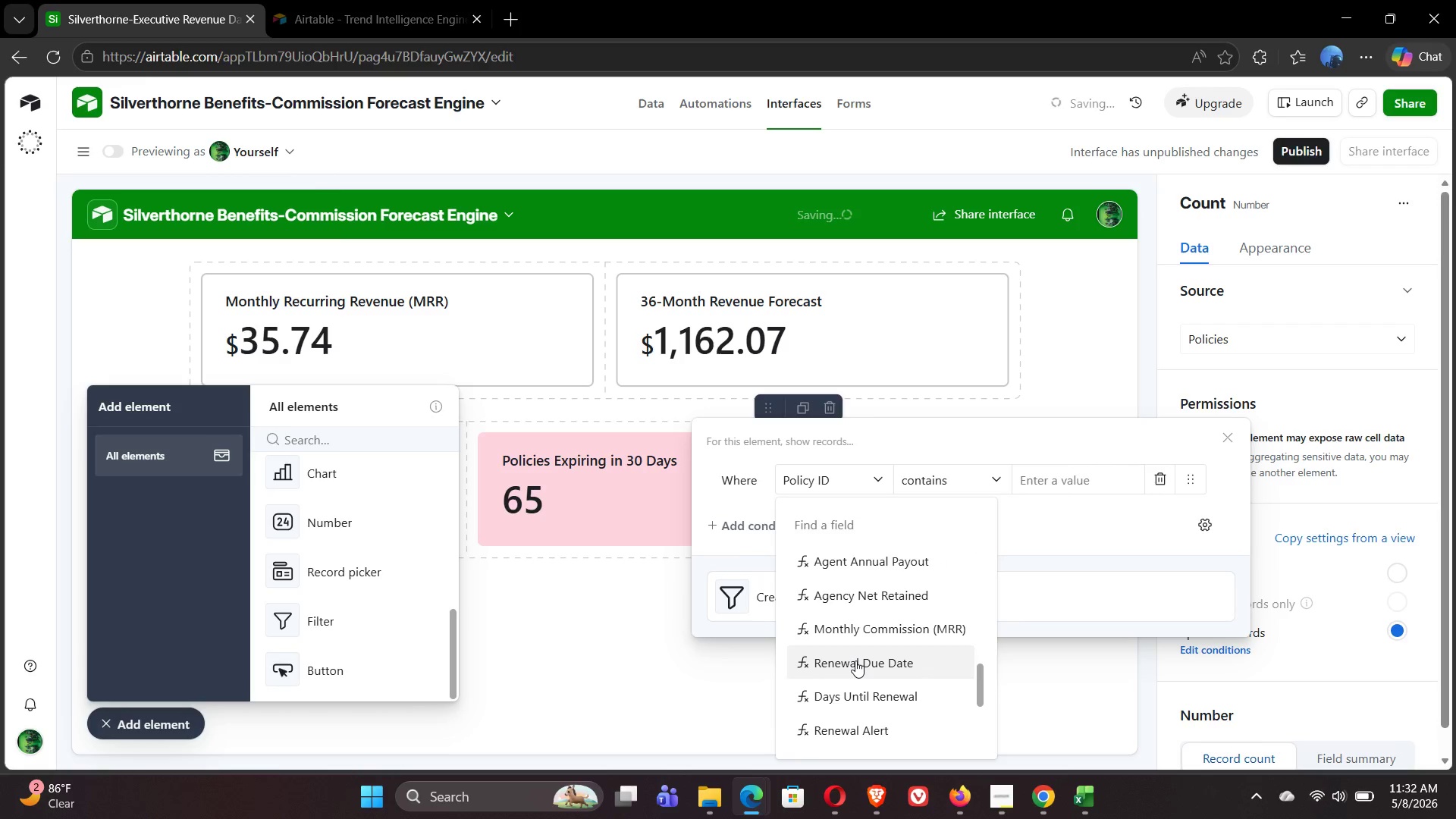 
wait(17.06)
 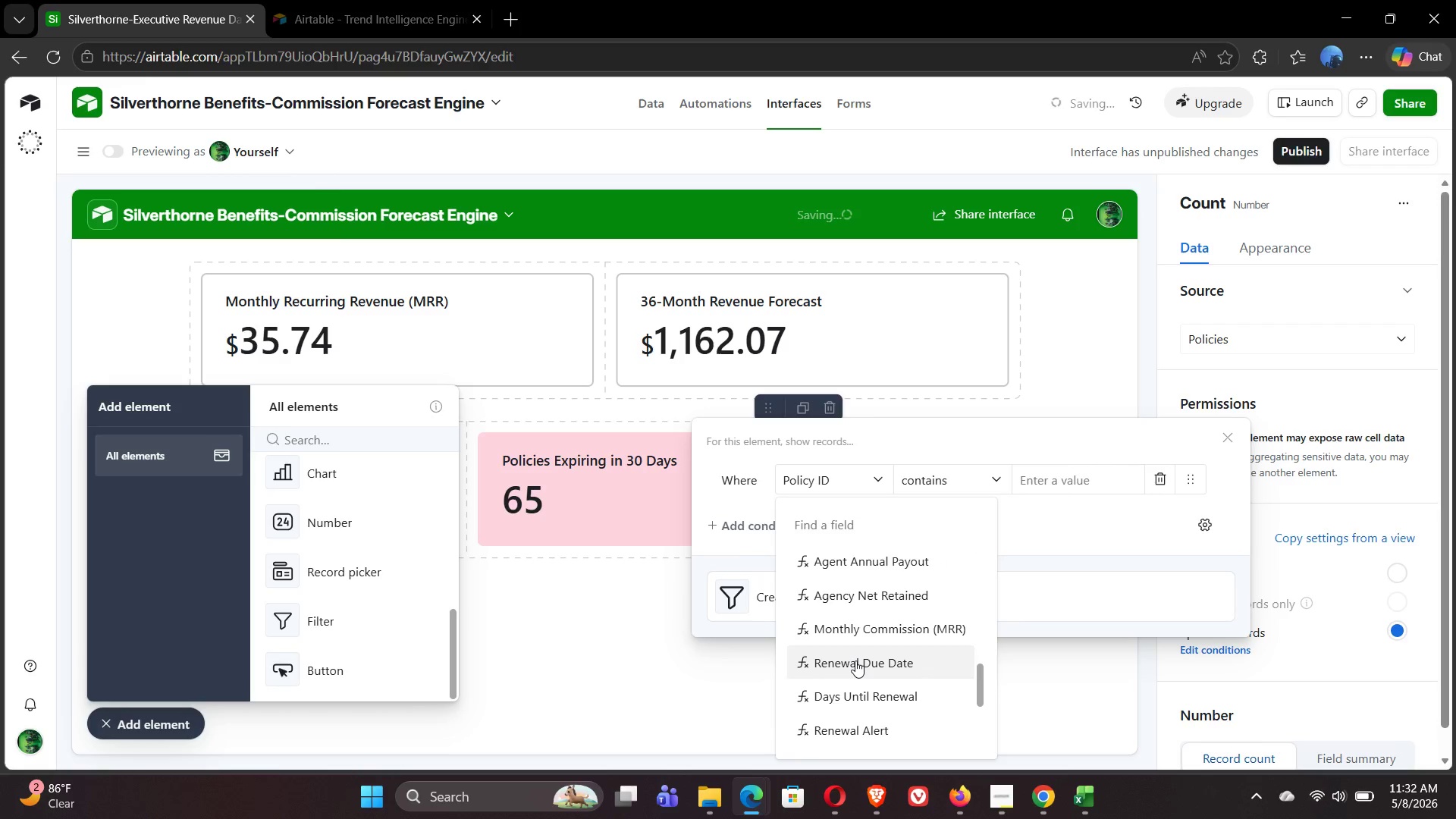 
left_click([871, 678])
 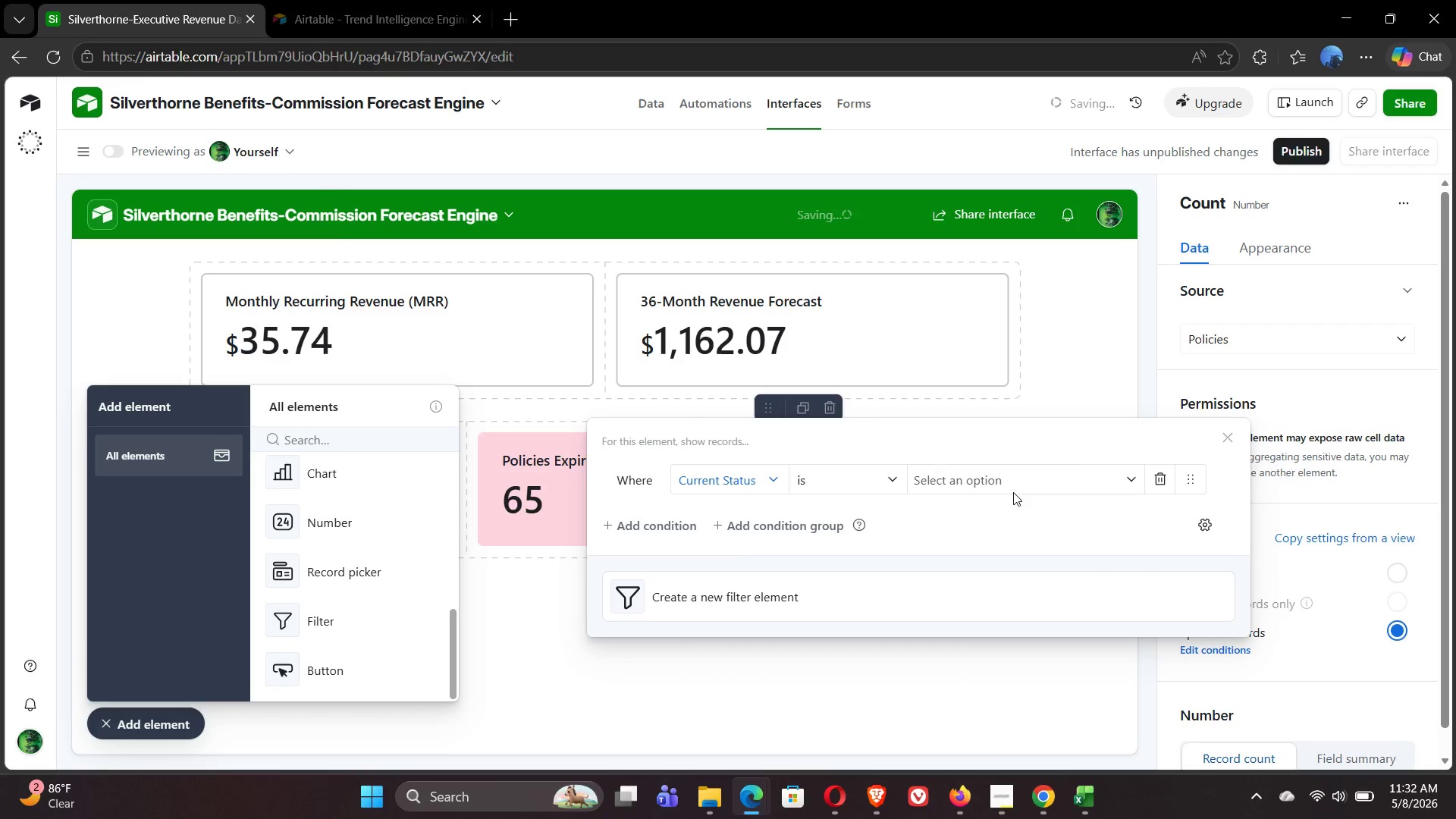 
left_click([1028, 484])
 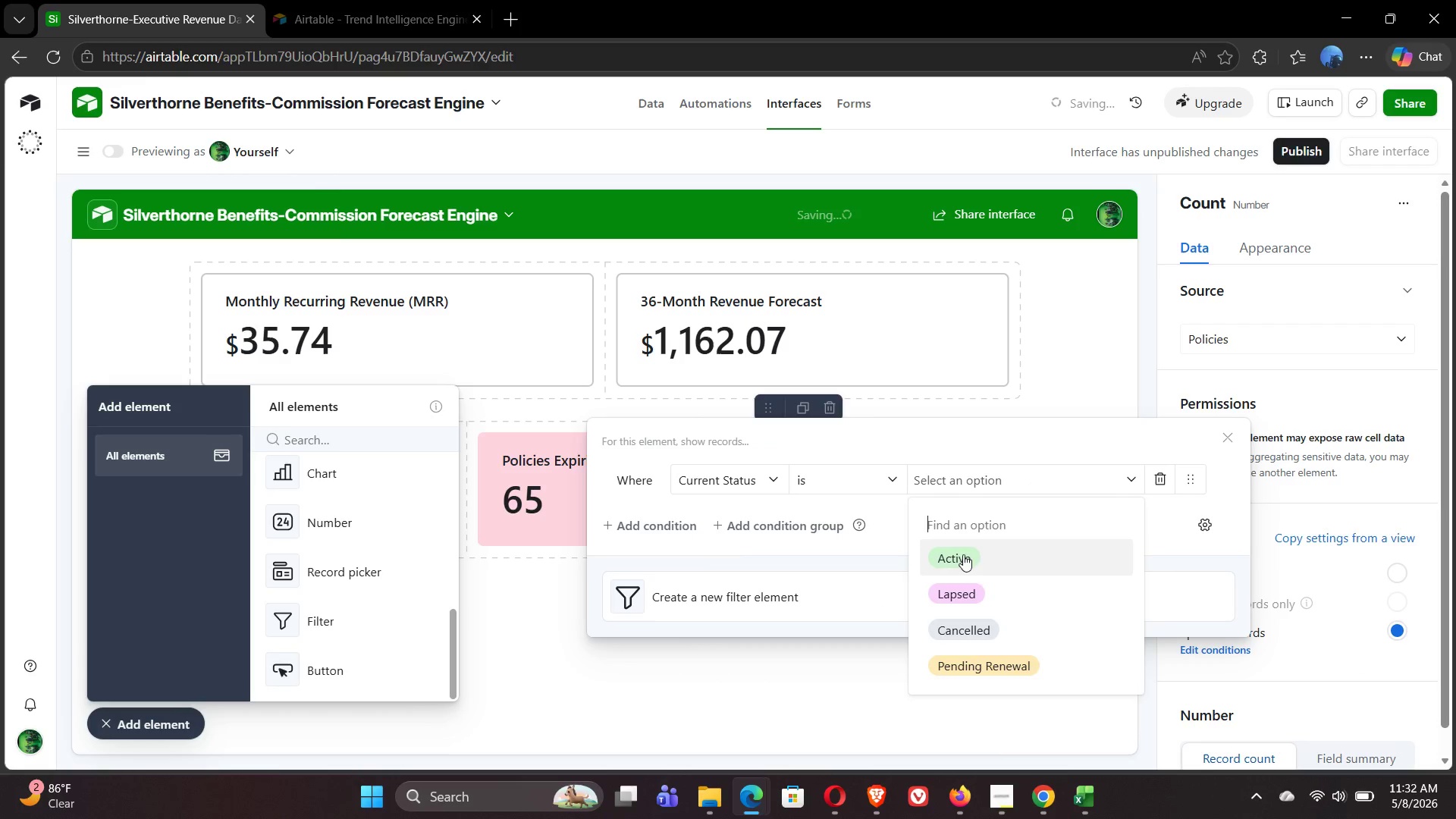 
left_click([960, 563])
 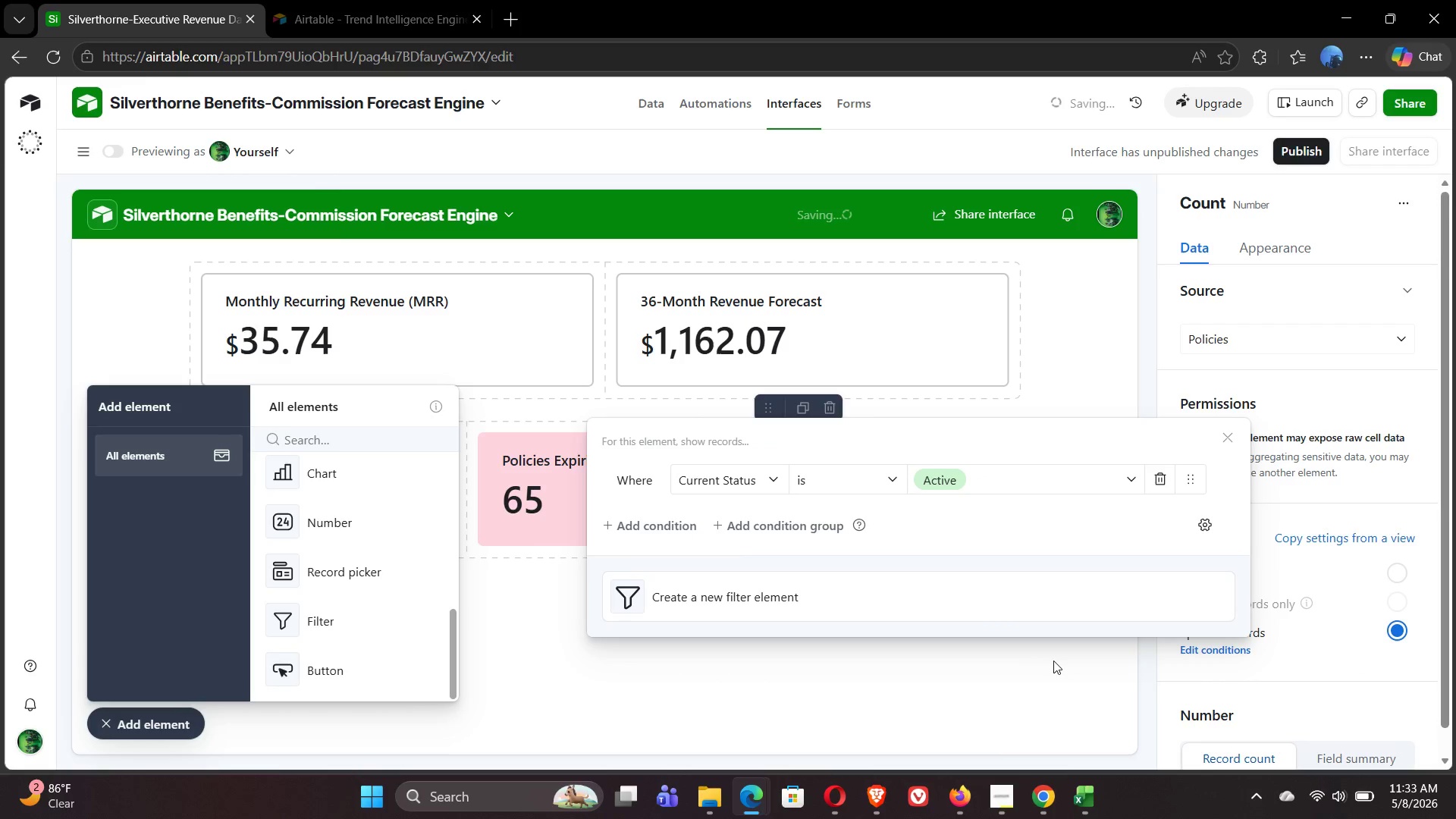 
left_click([1269, 689])
 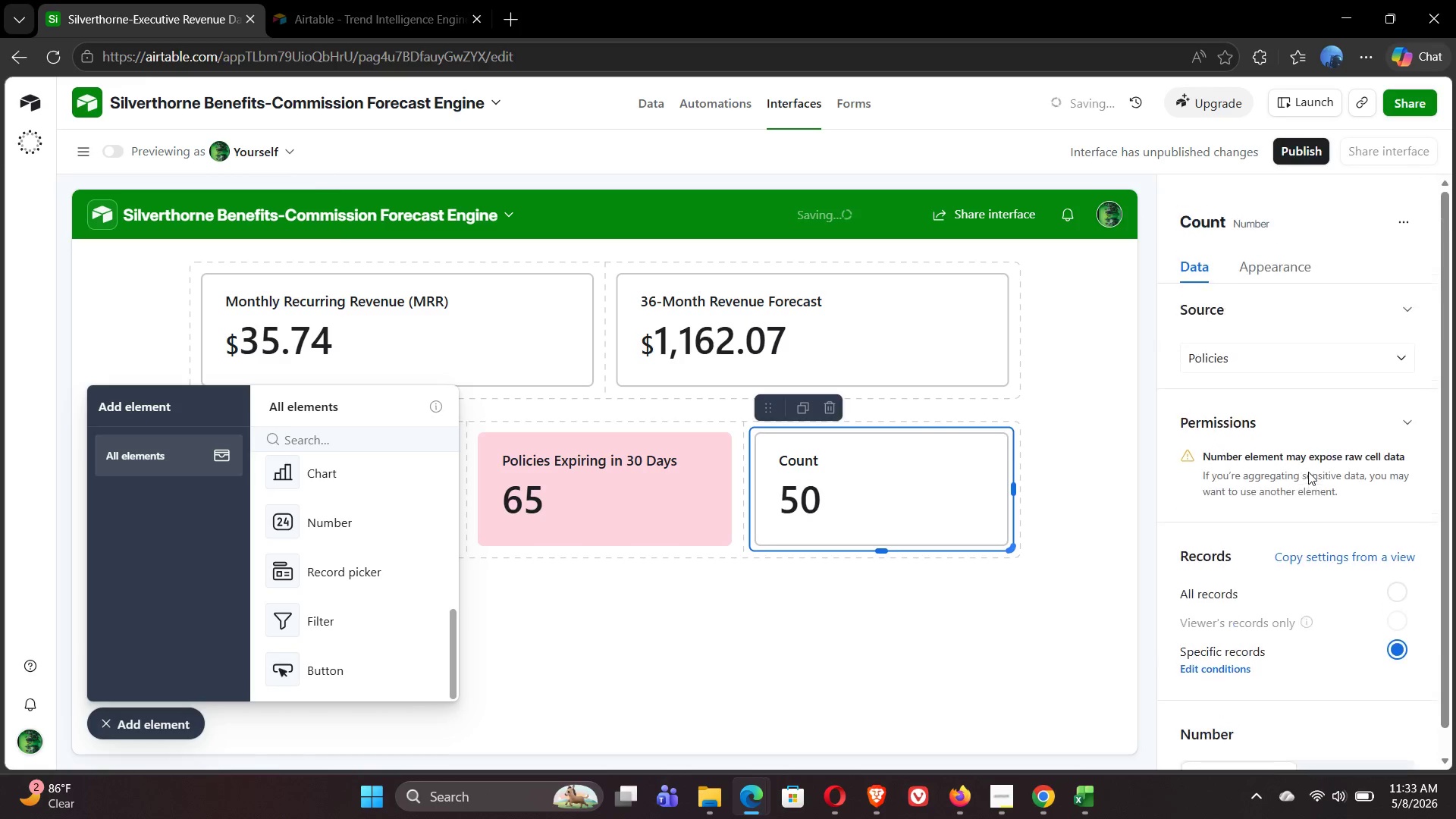 
wait(6.66)
 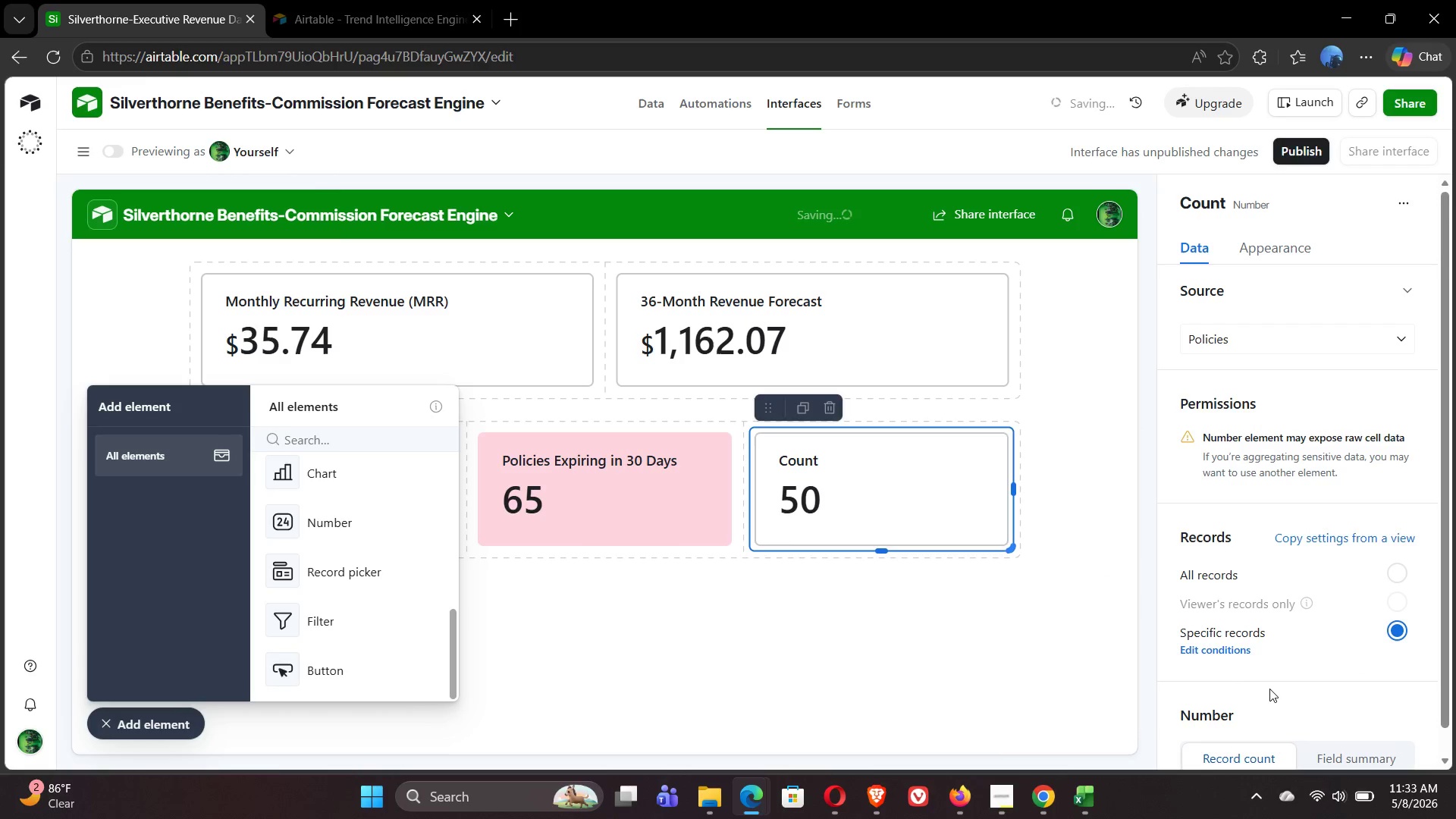 
left_click([1401, 199])
 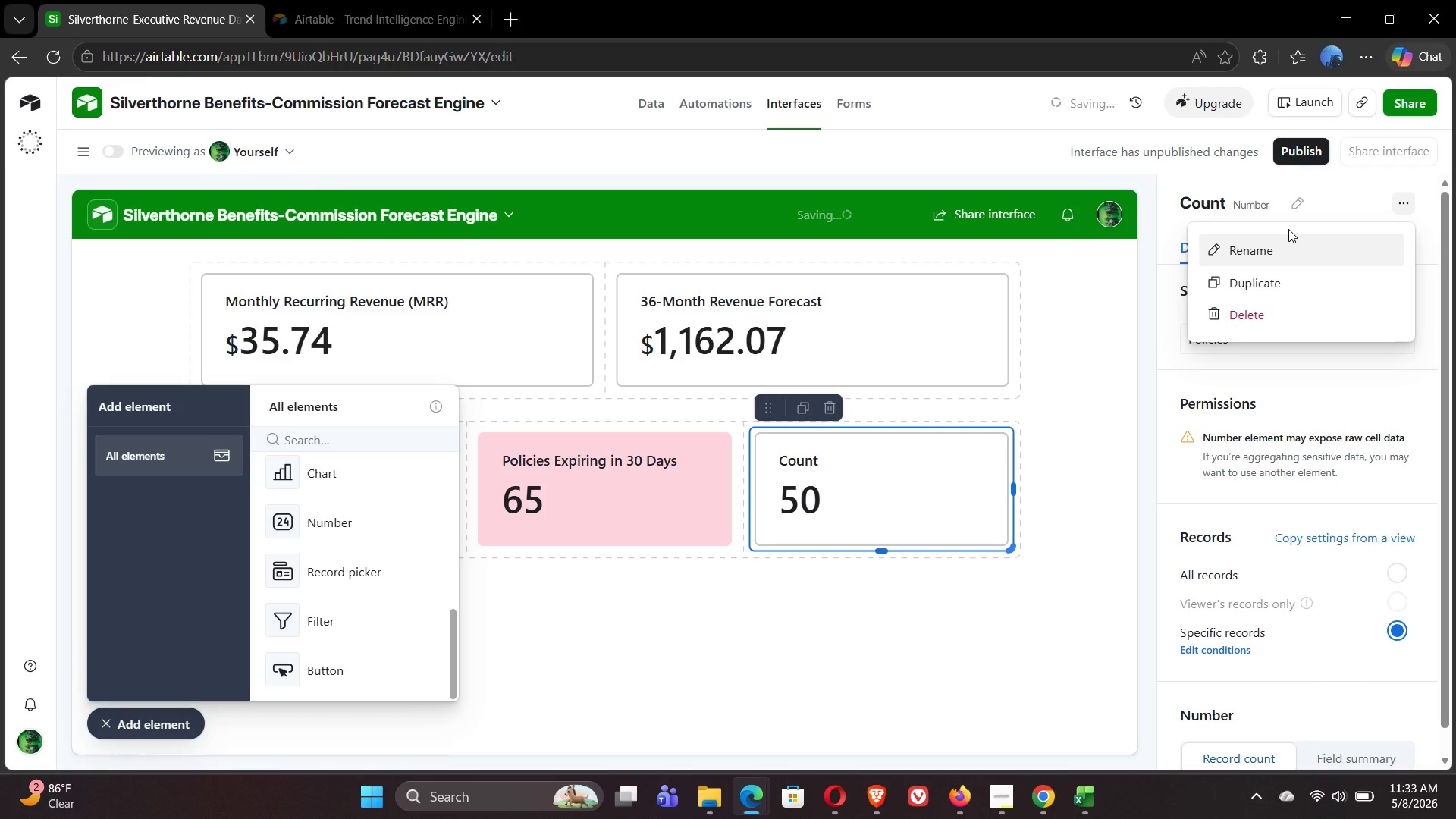 
left_click([1260, 240])
 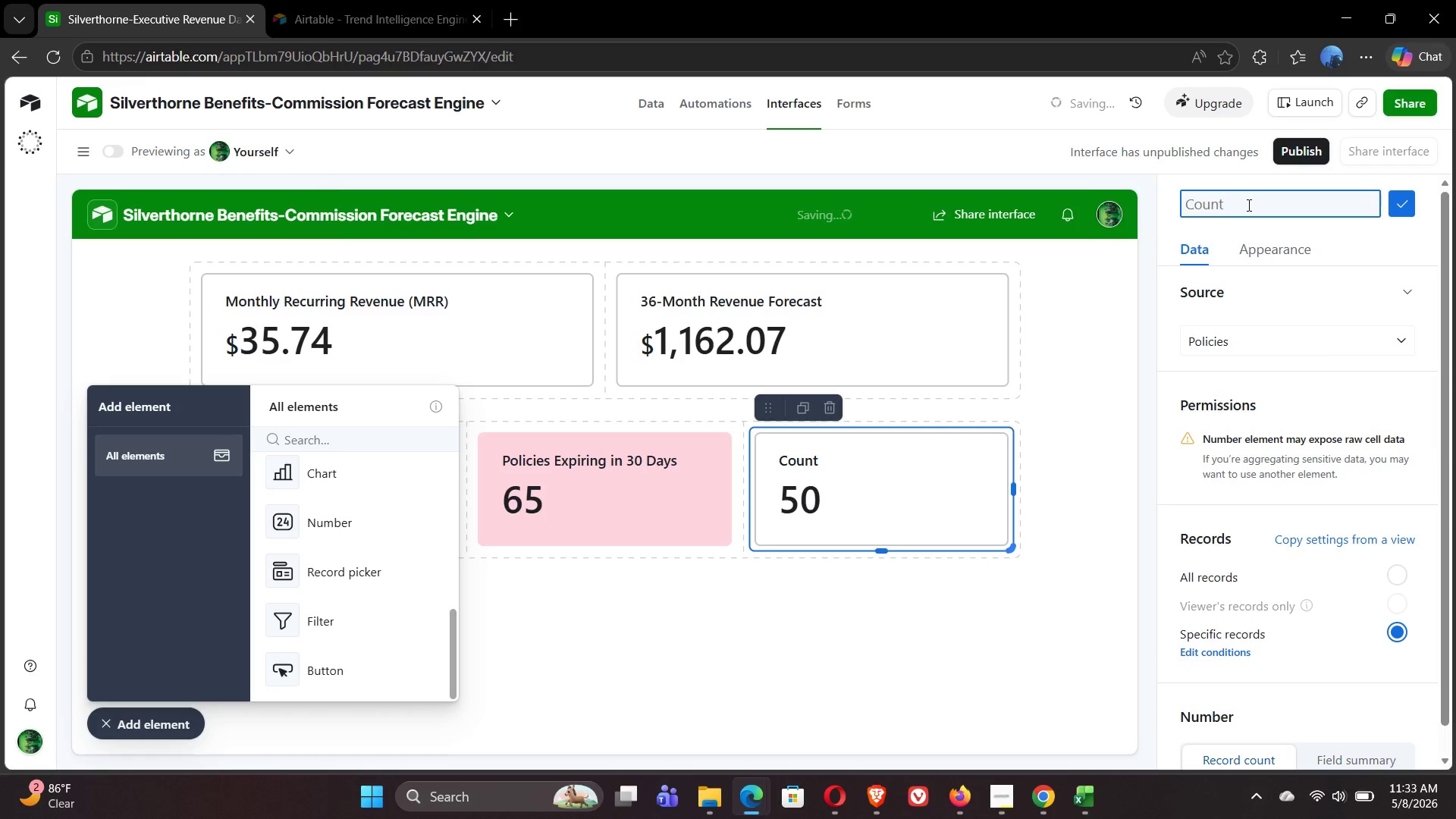 
type(Active Policies)
 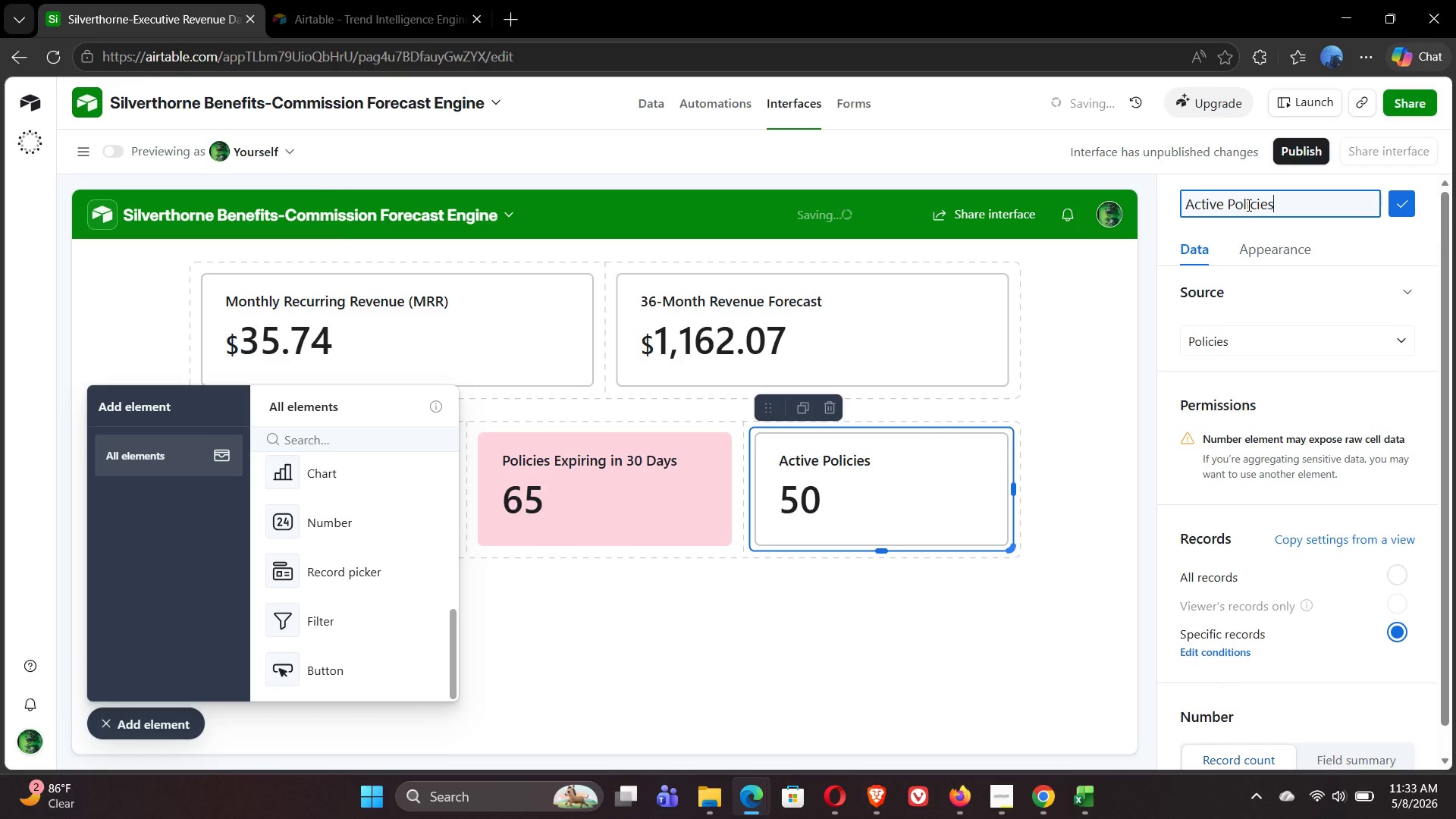 
mouse_move([1405, 206])
 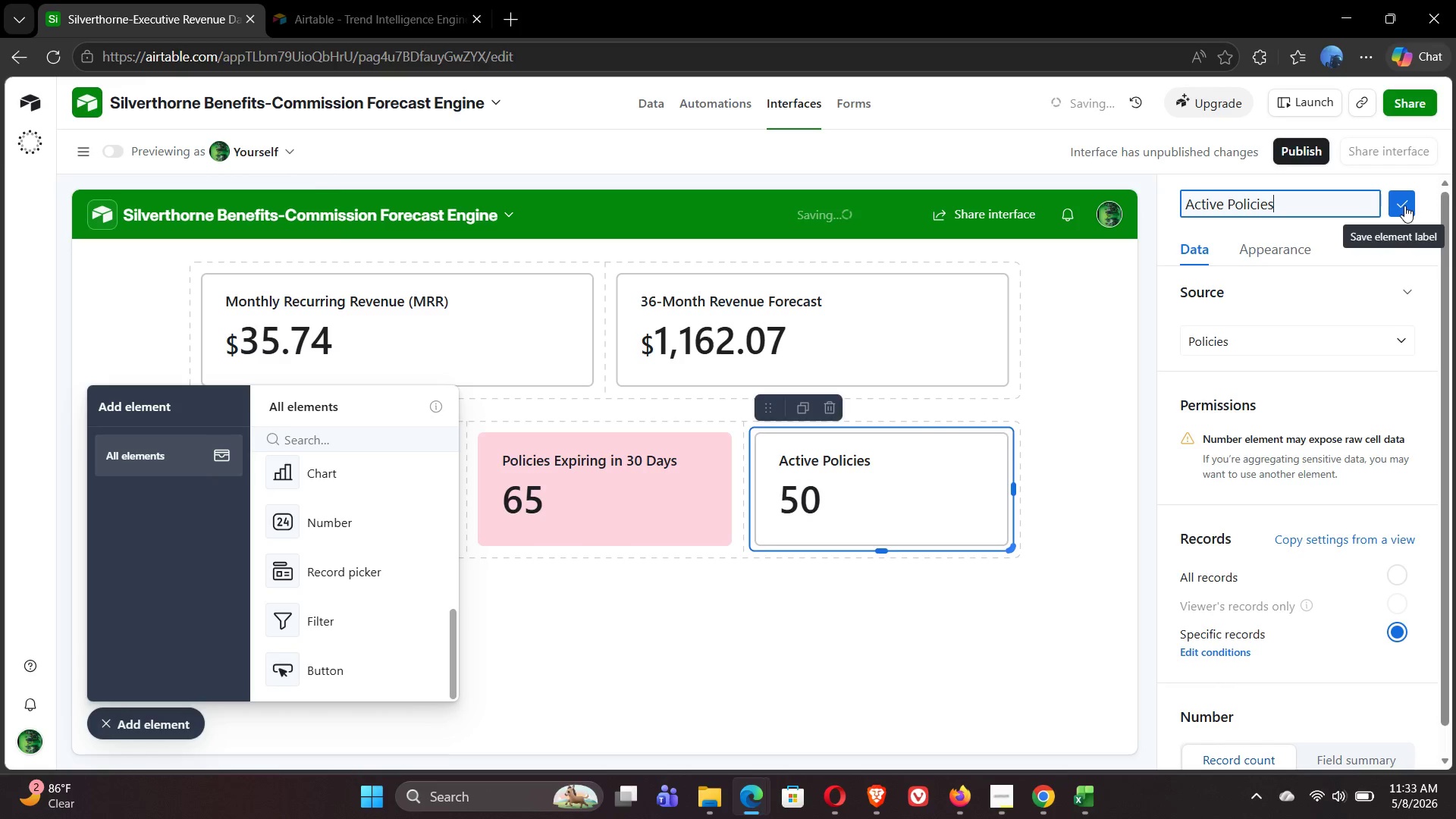 
left_click([1404, 206])
 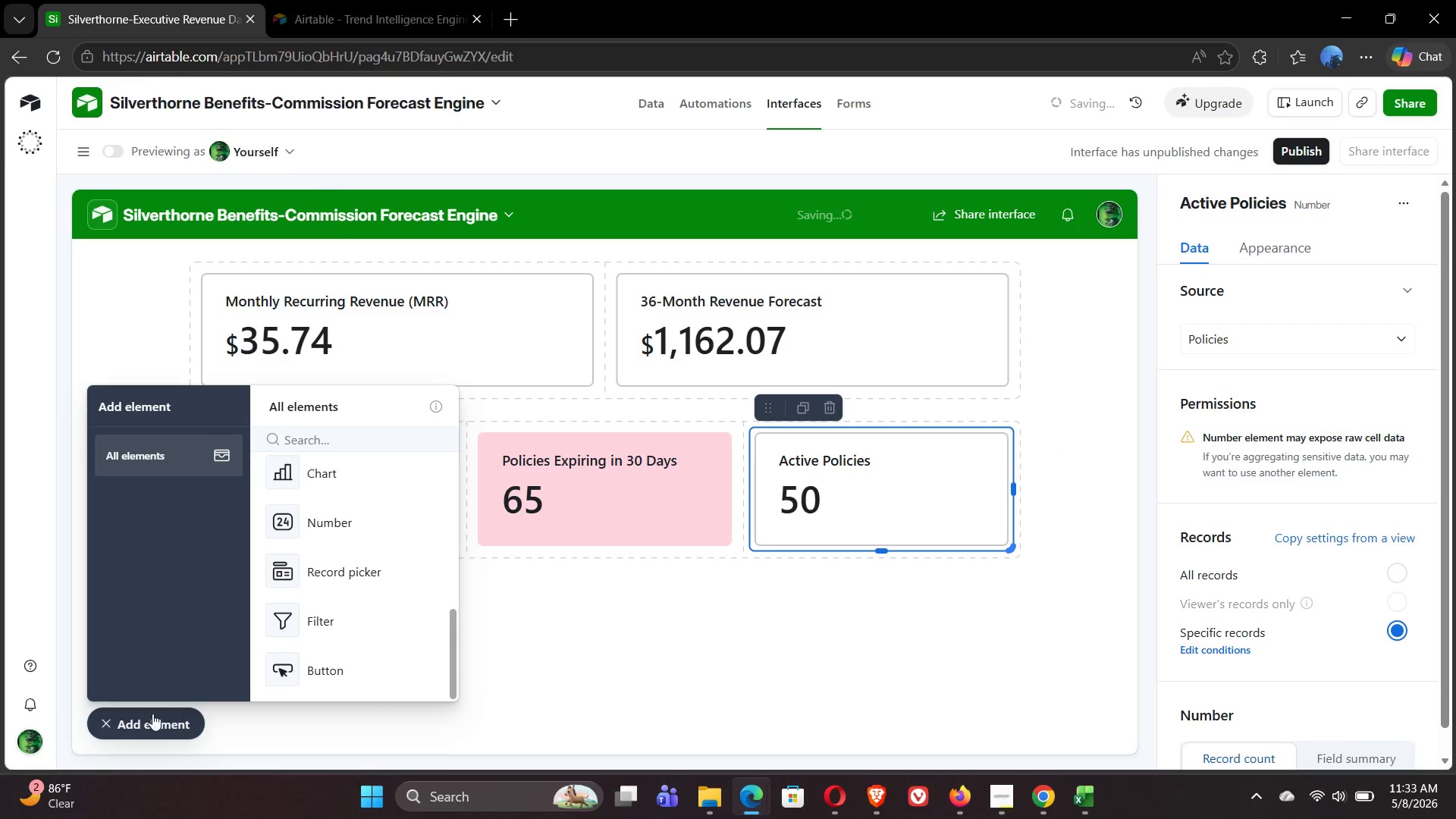 
left_click([576, 652])
 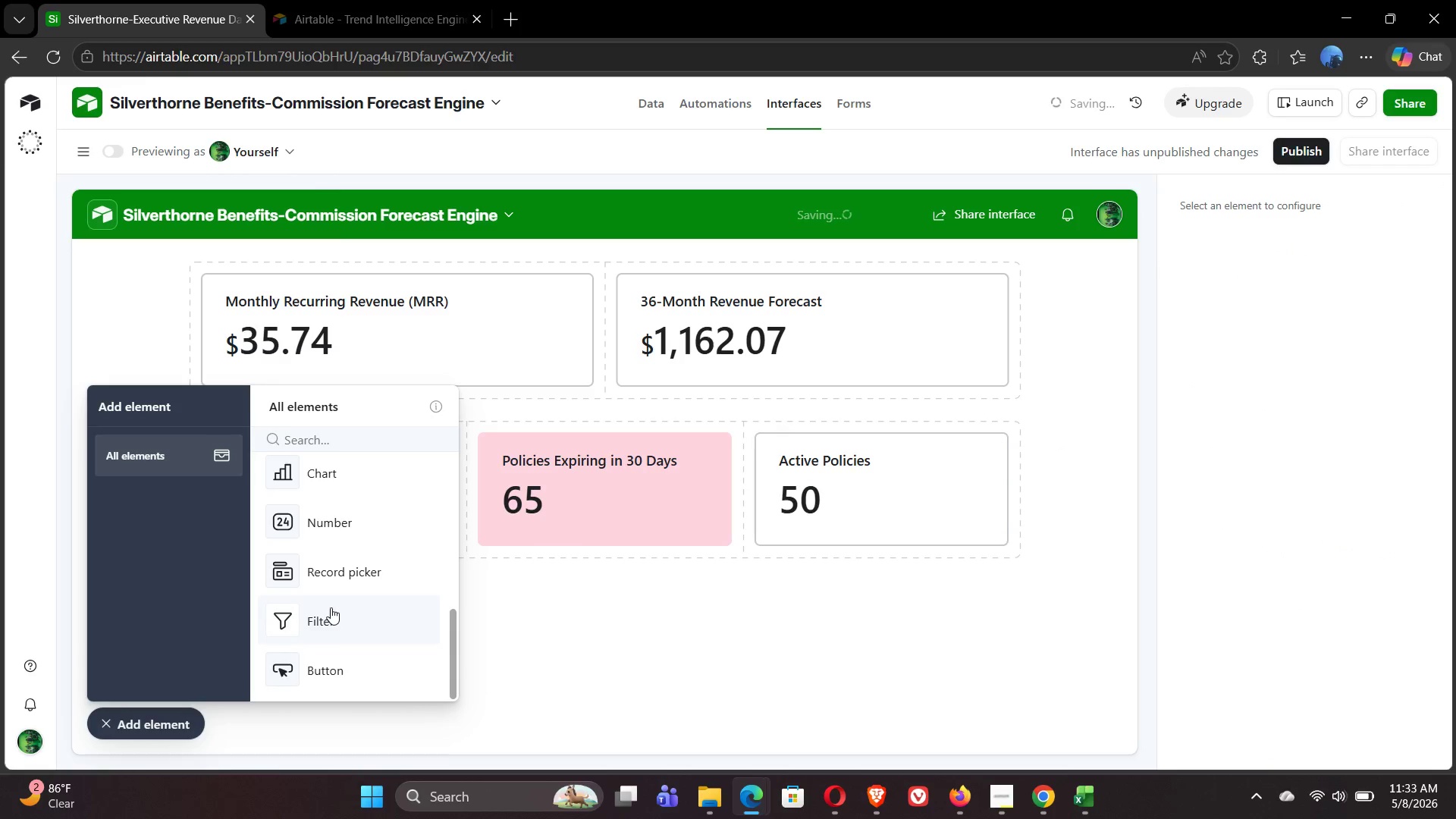 
wait(7.97)
 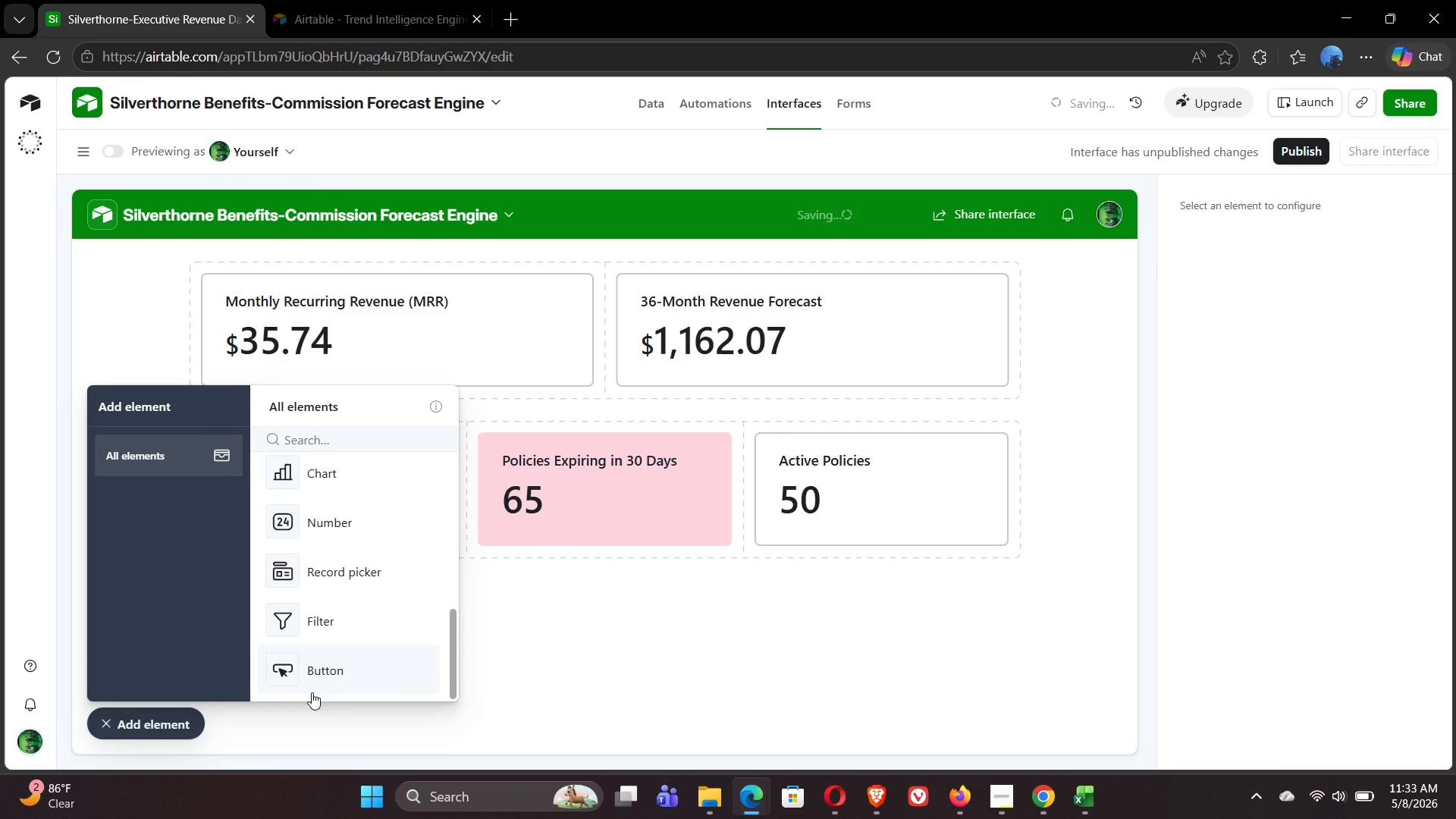 
left_click([571, 701])
 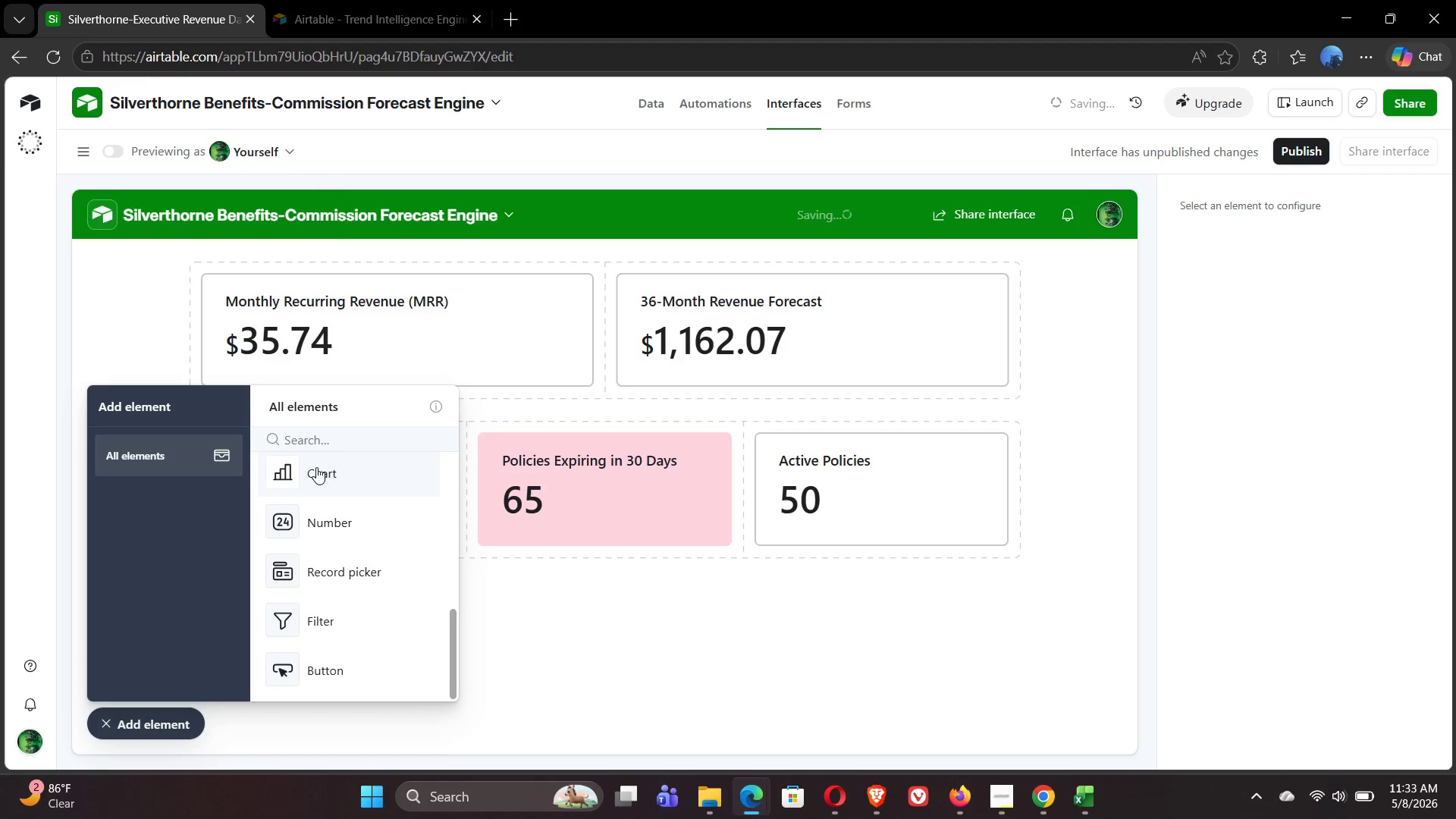 
left_click([335, 484])
 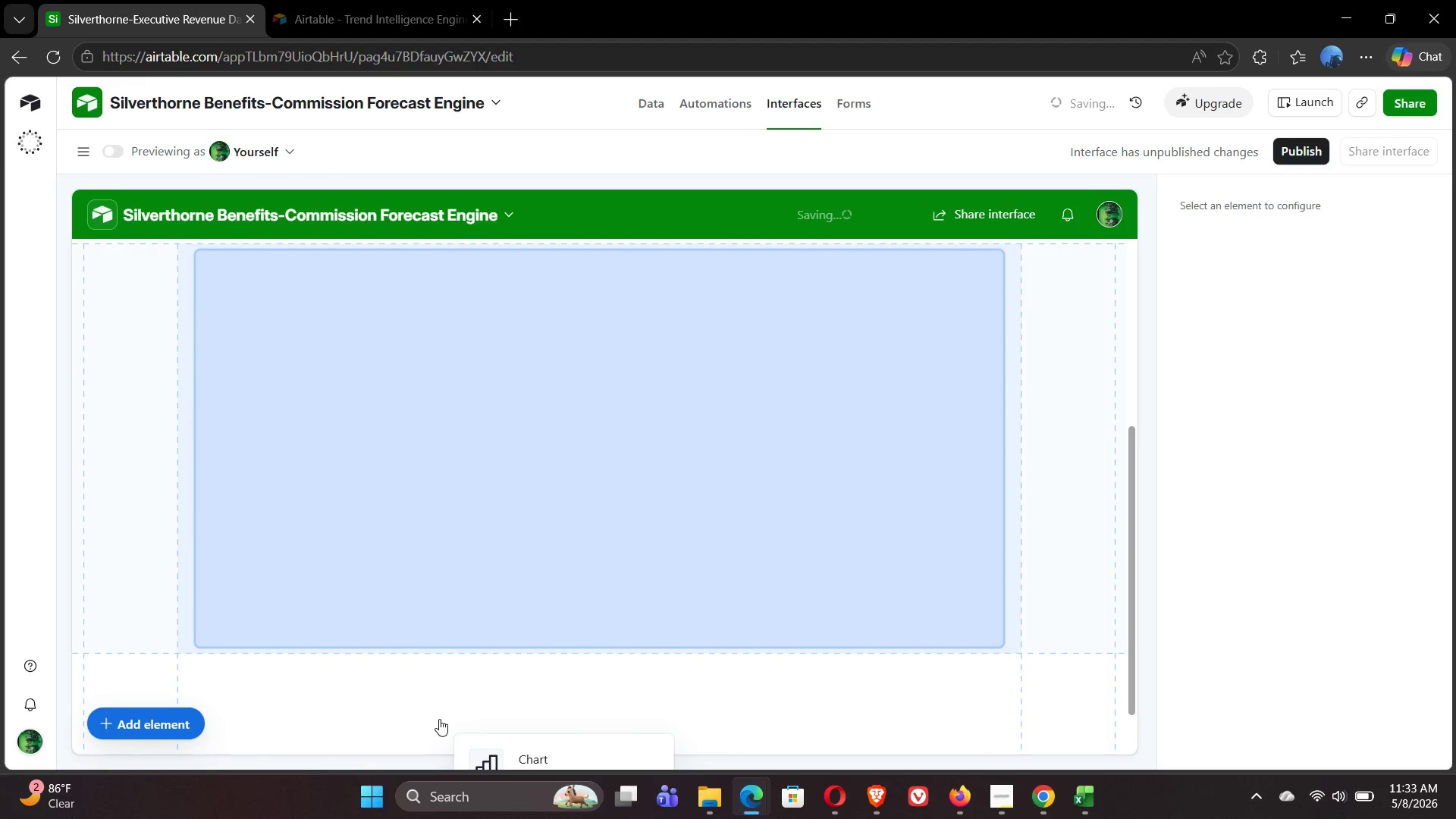 
left_click([304, 697])
 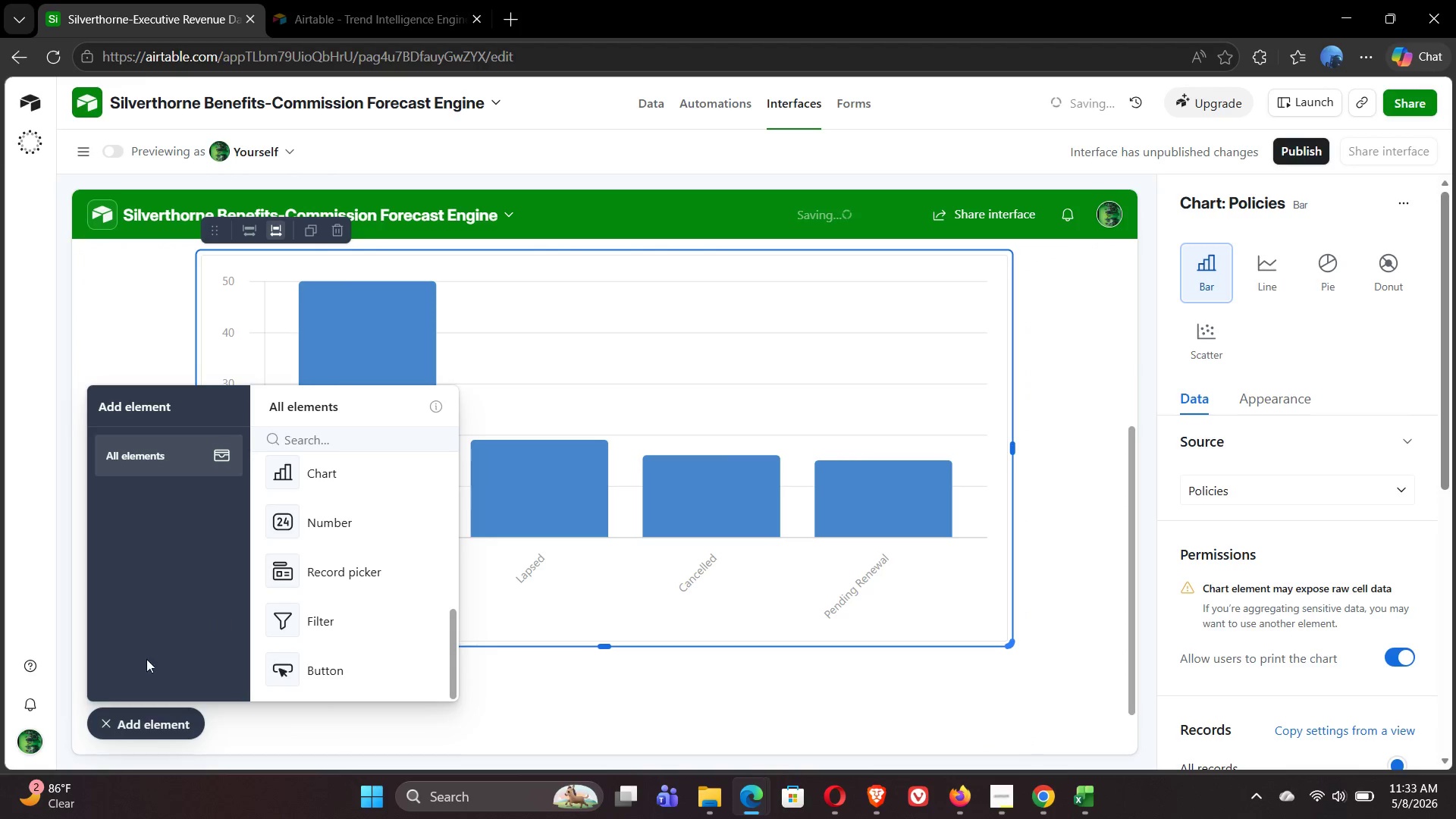 
left_click([104, 728])
 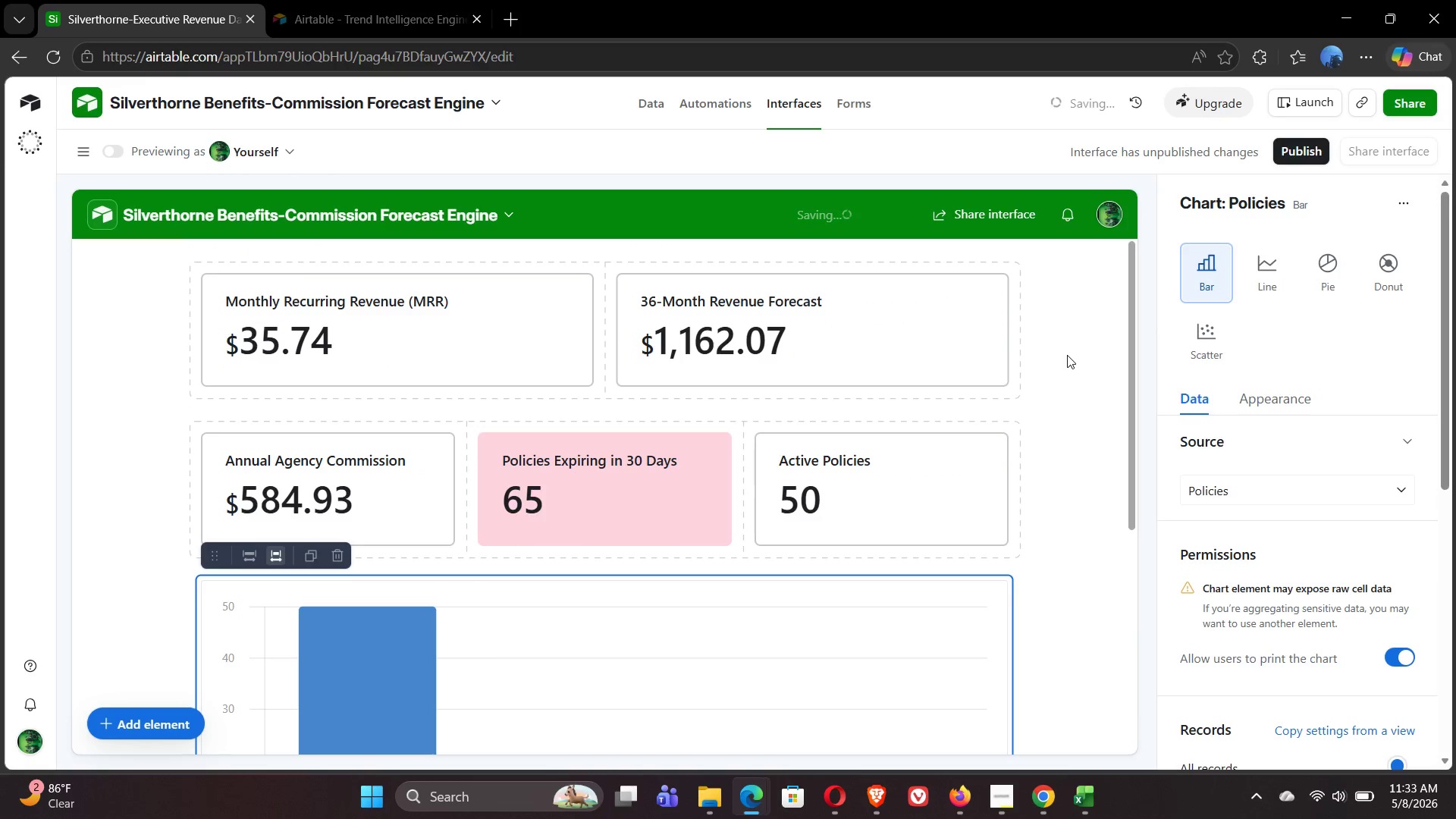 
wait(16.67)
 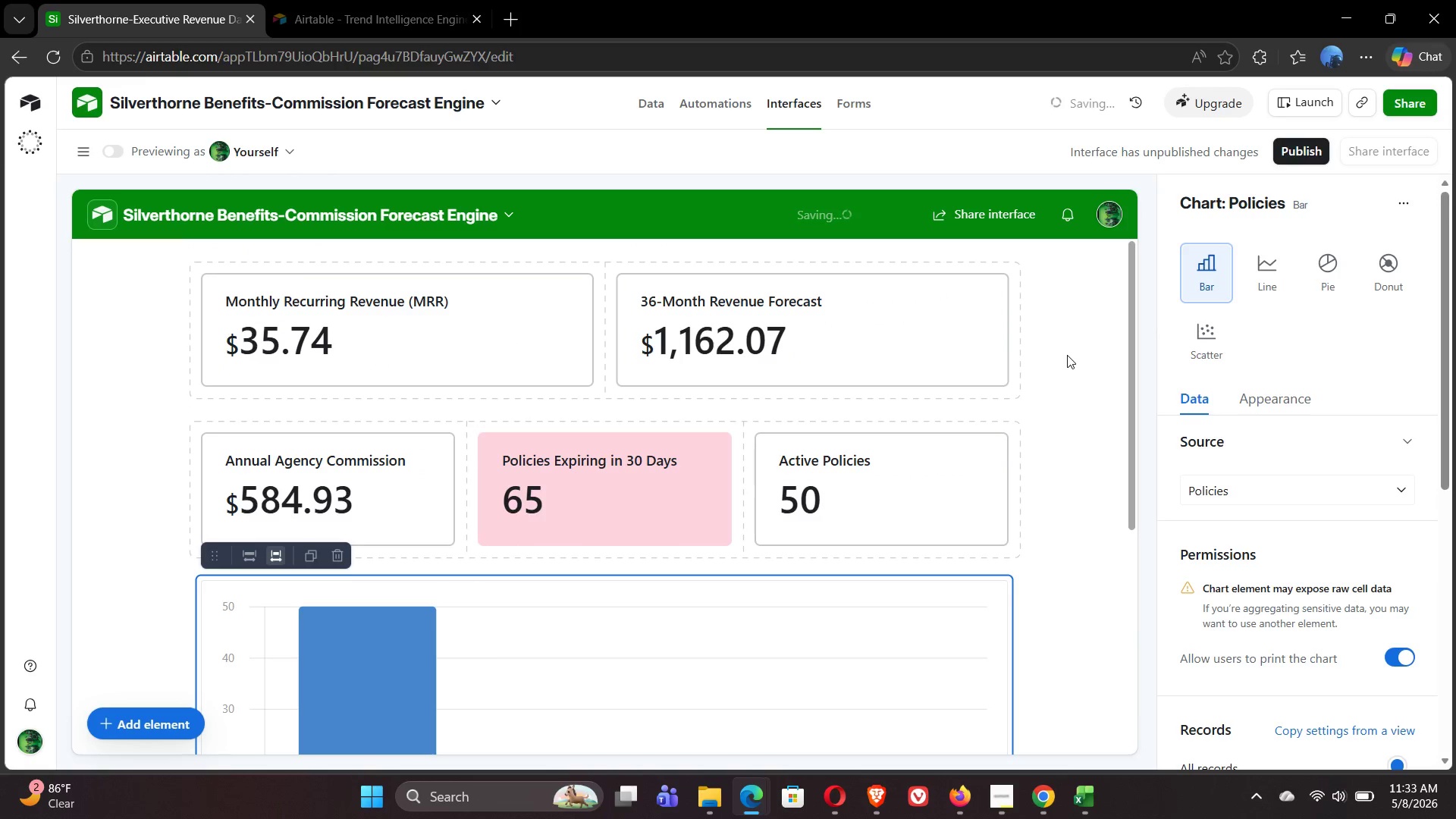 
left_click([435, 478])
 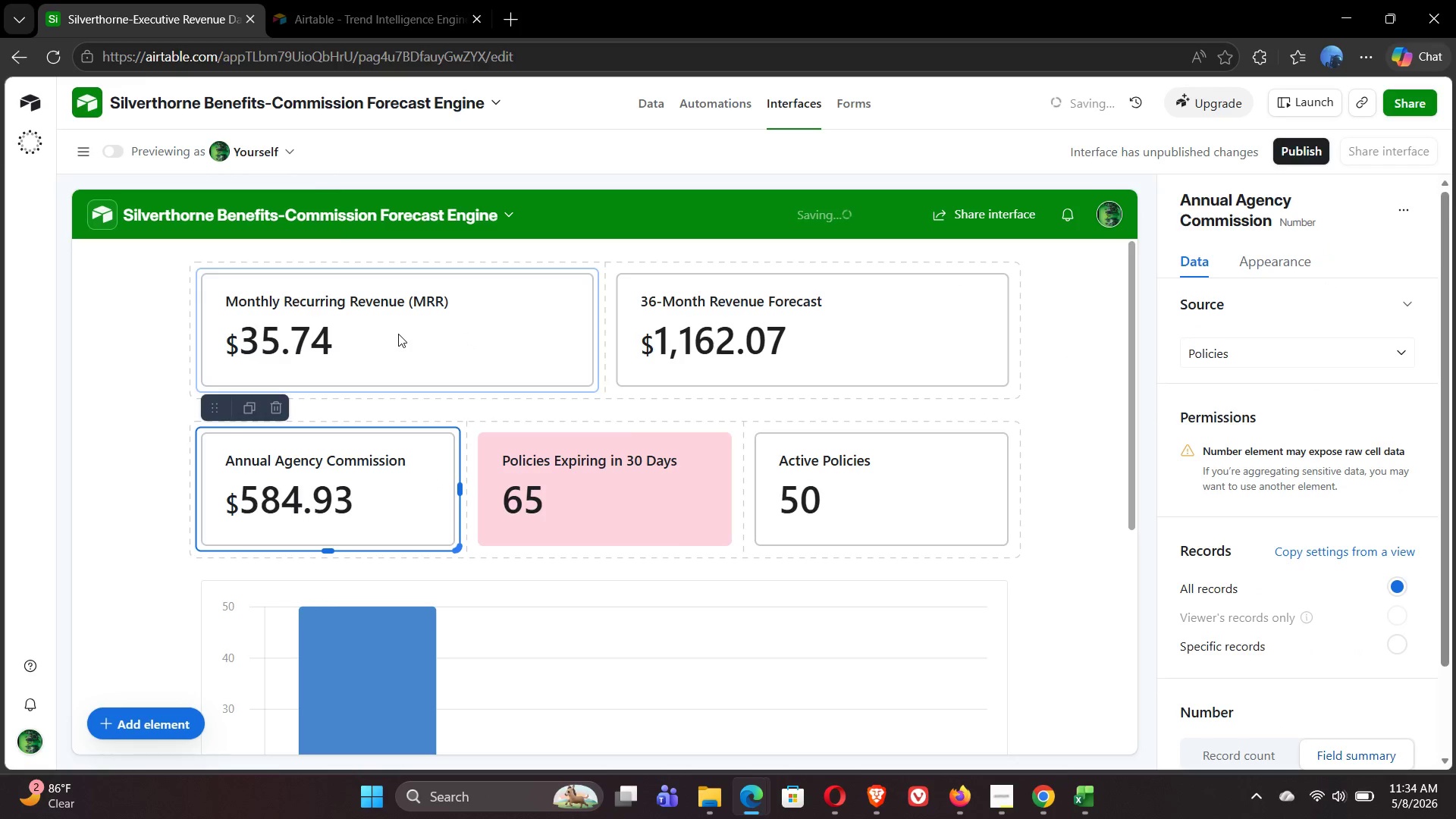 
wait(5.31)
 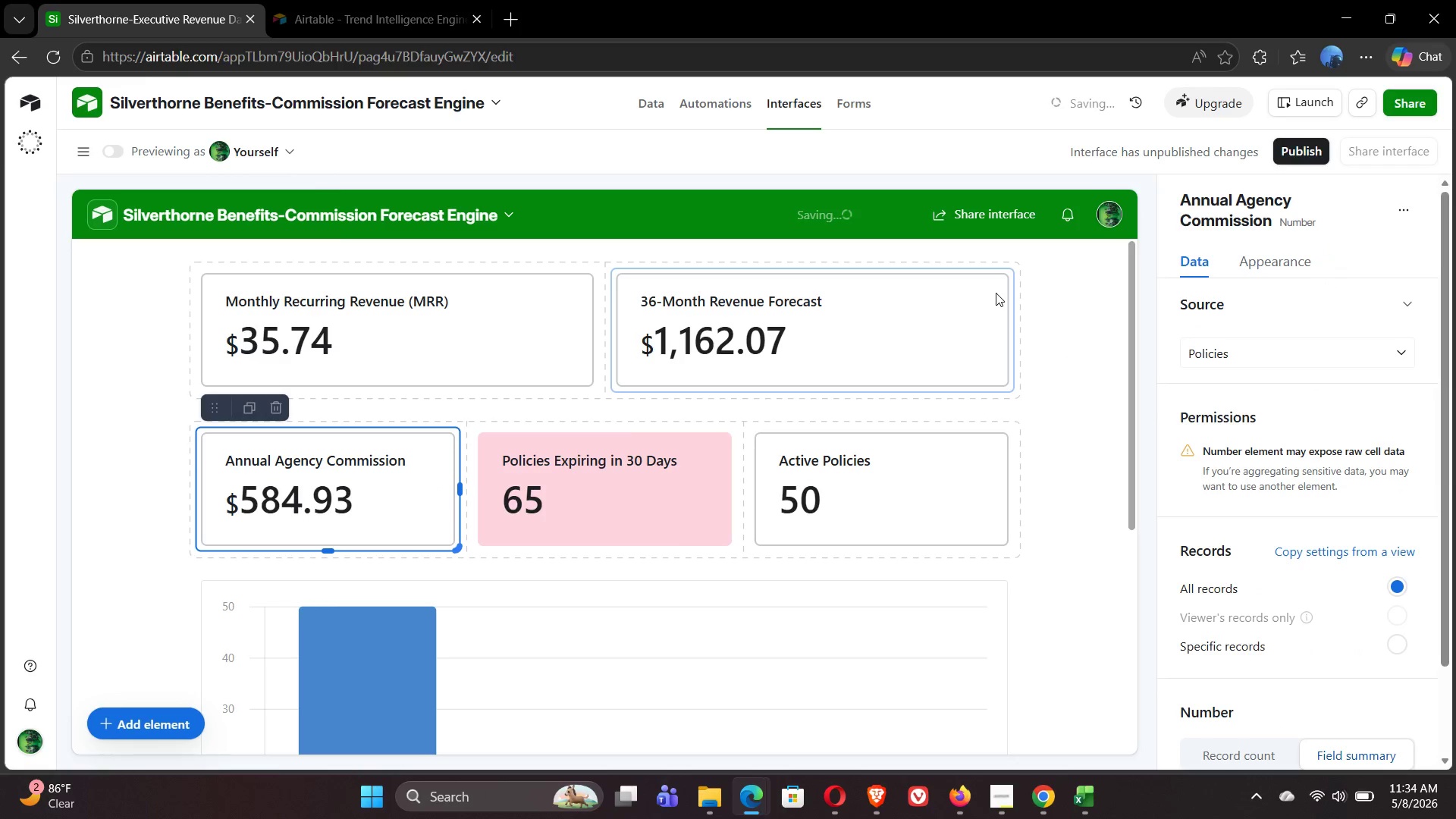 
left_click([398, 334])
 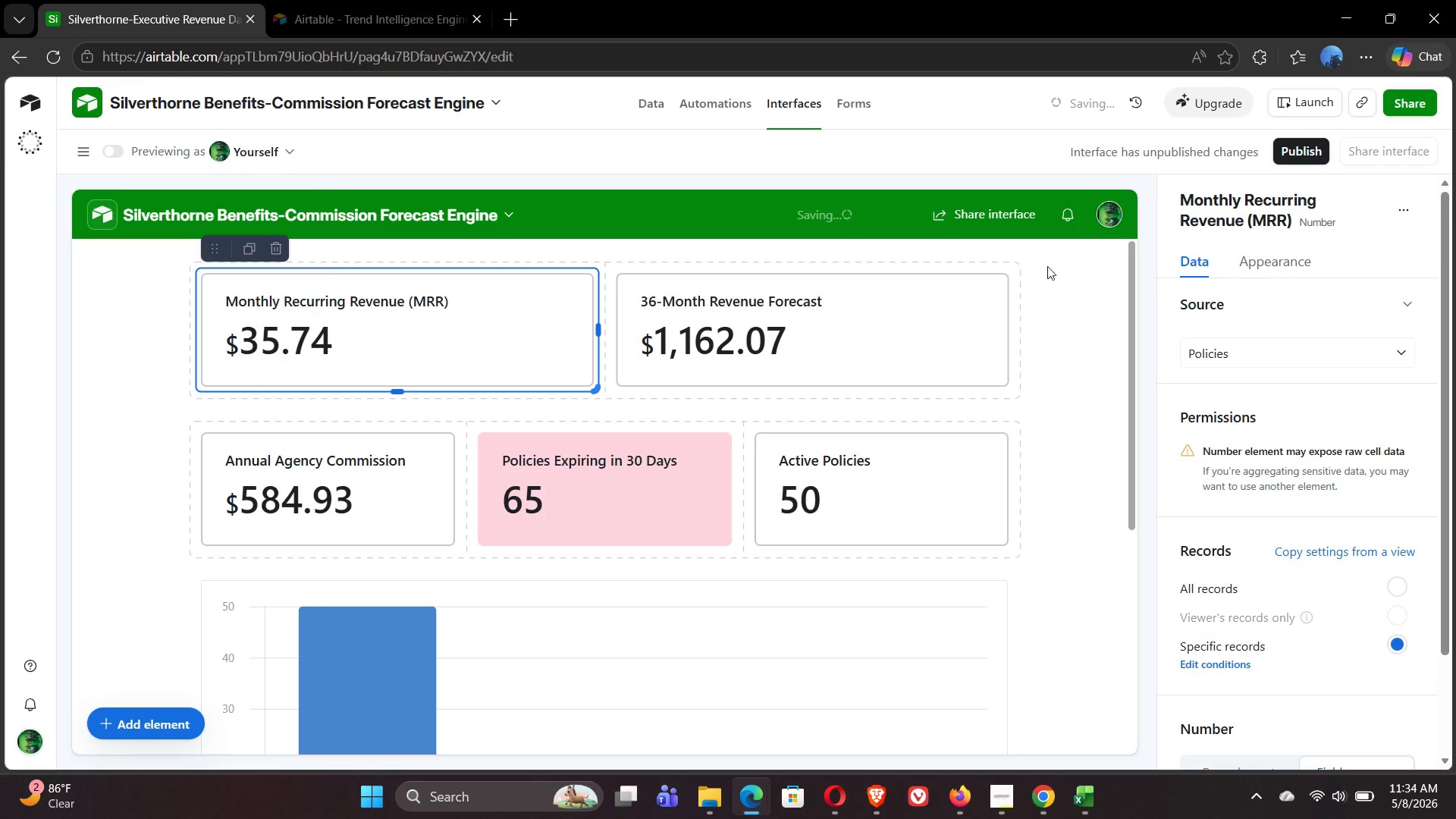 
left_click([873, 334])
 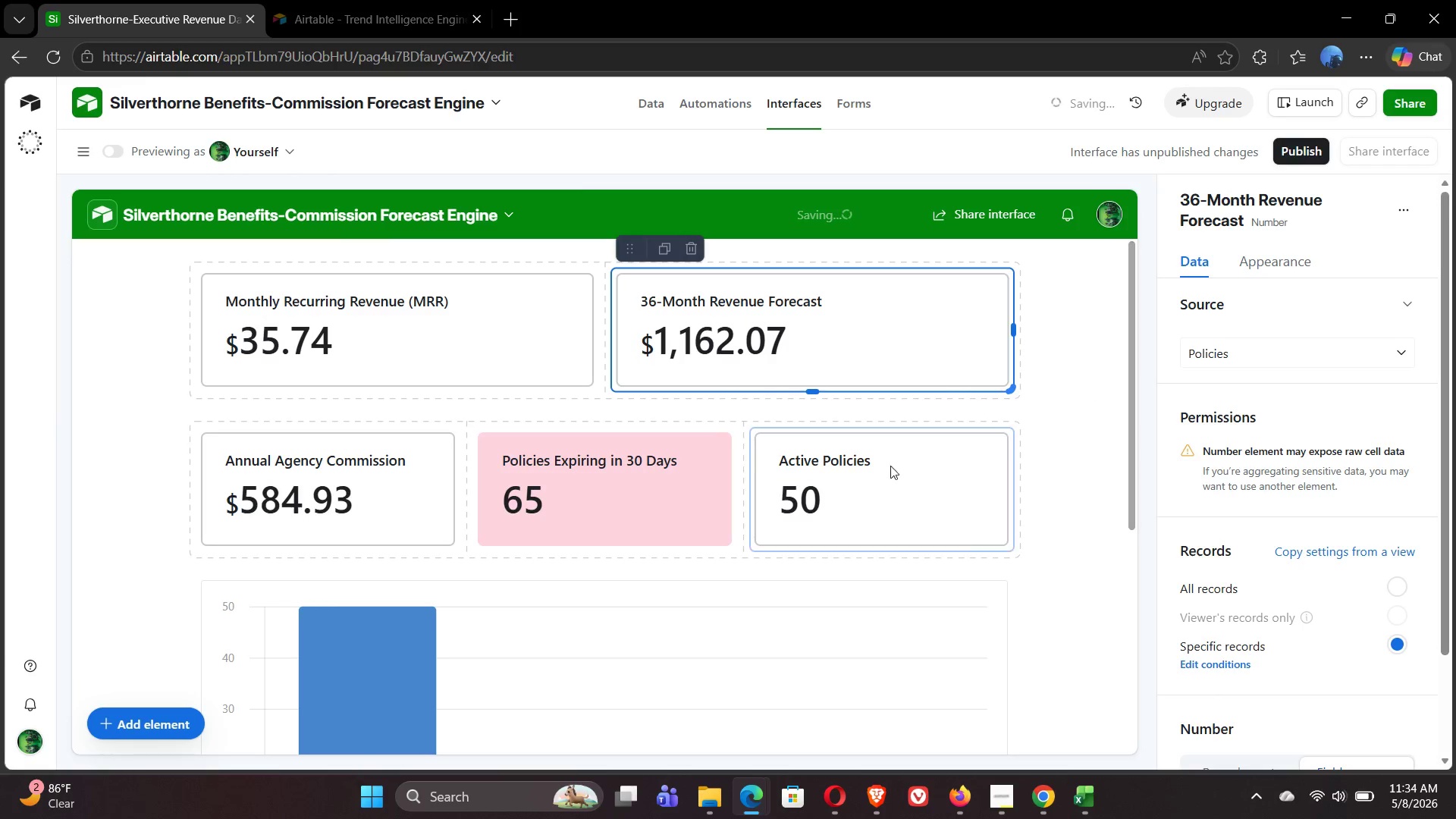 
left_click([851, 482])
 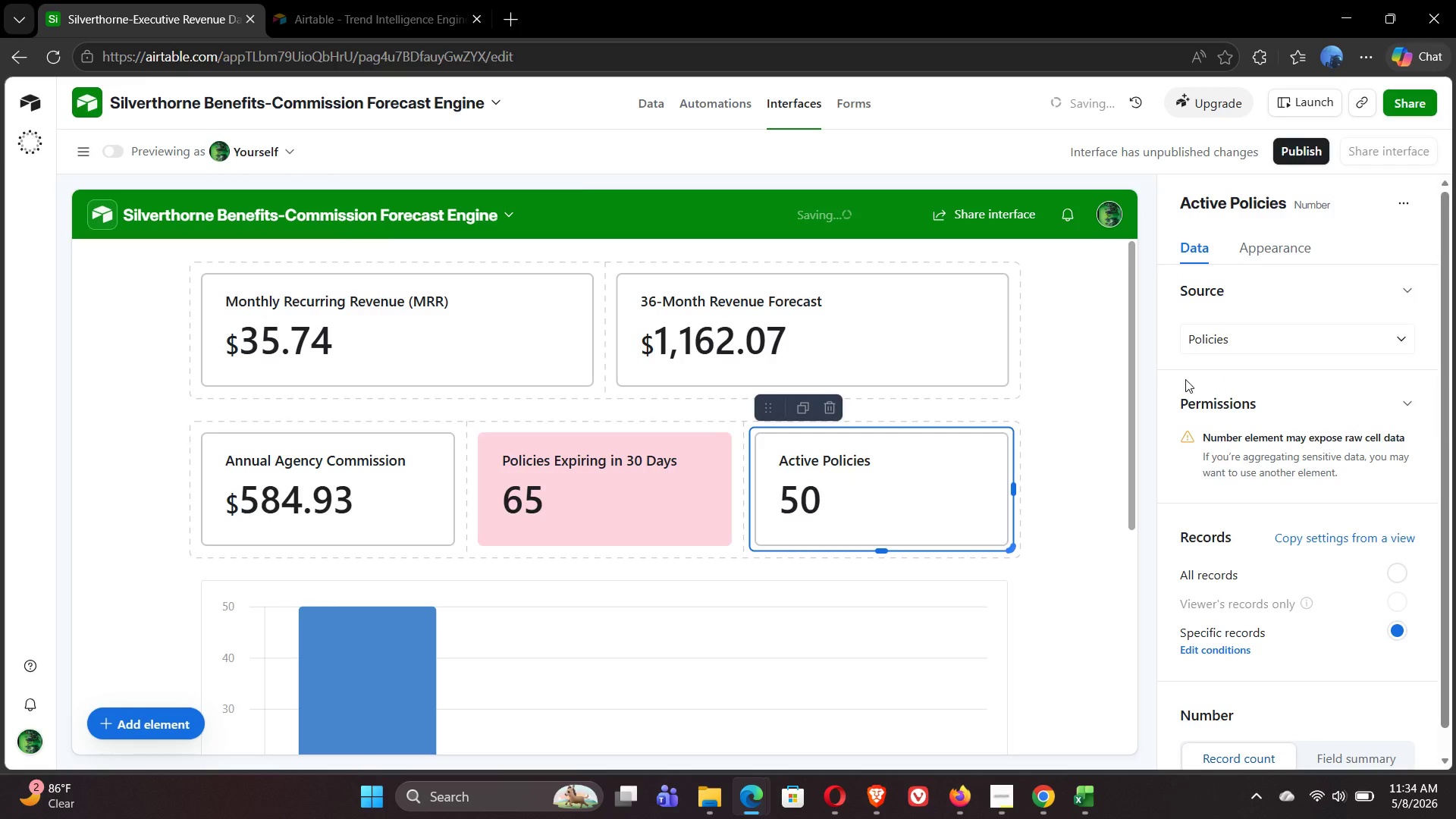 
left_click([1257, 256])
 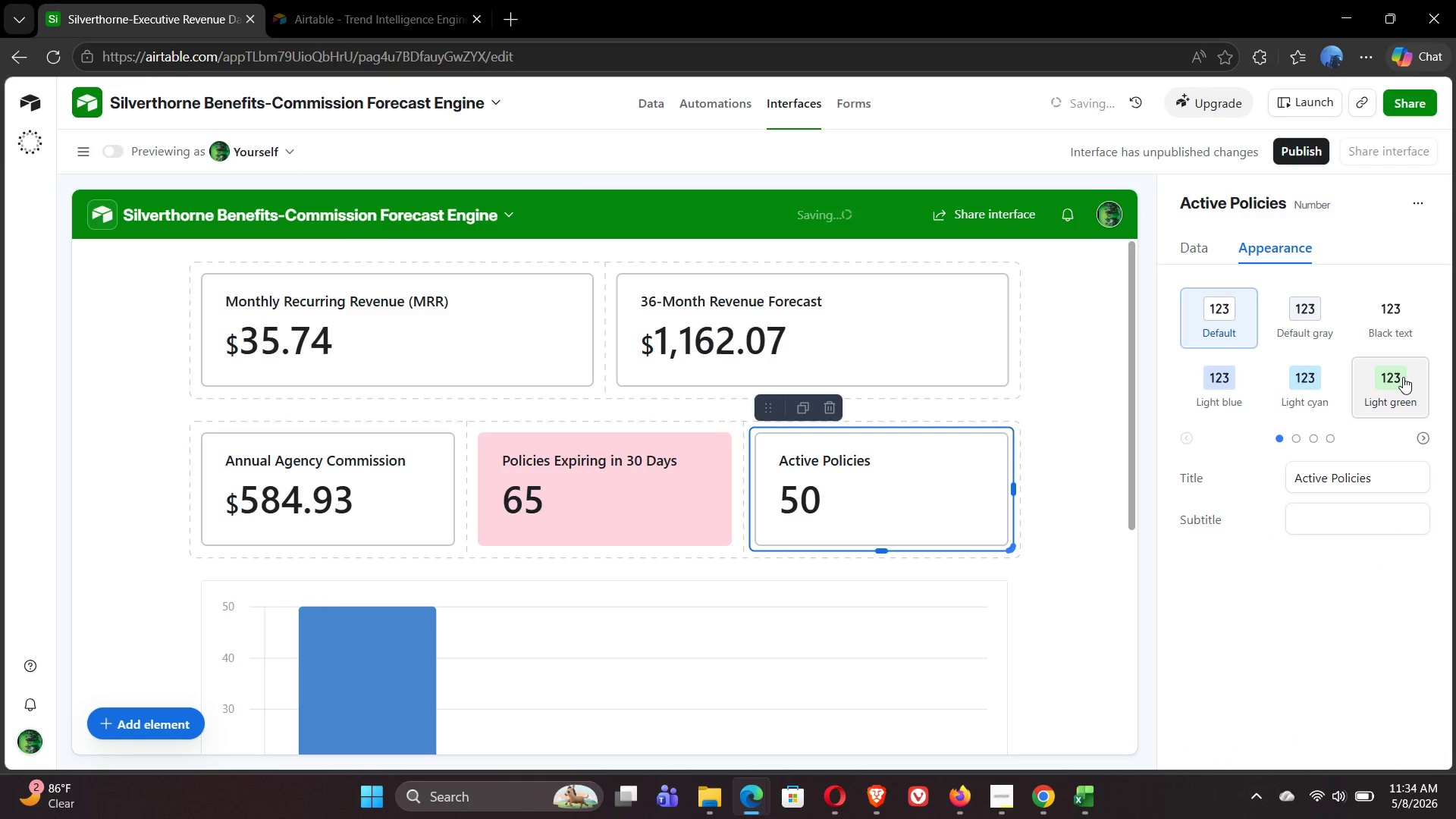 
left_click([1403, 378])
 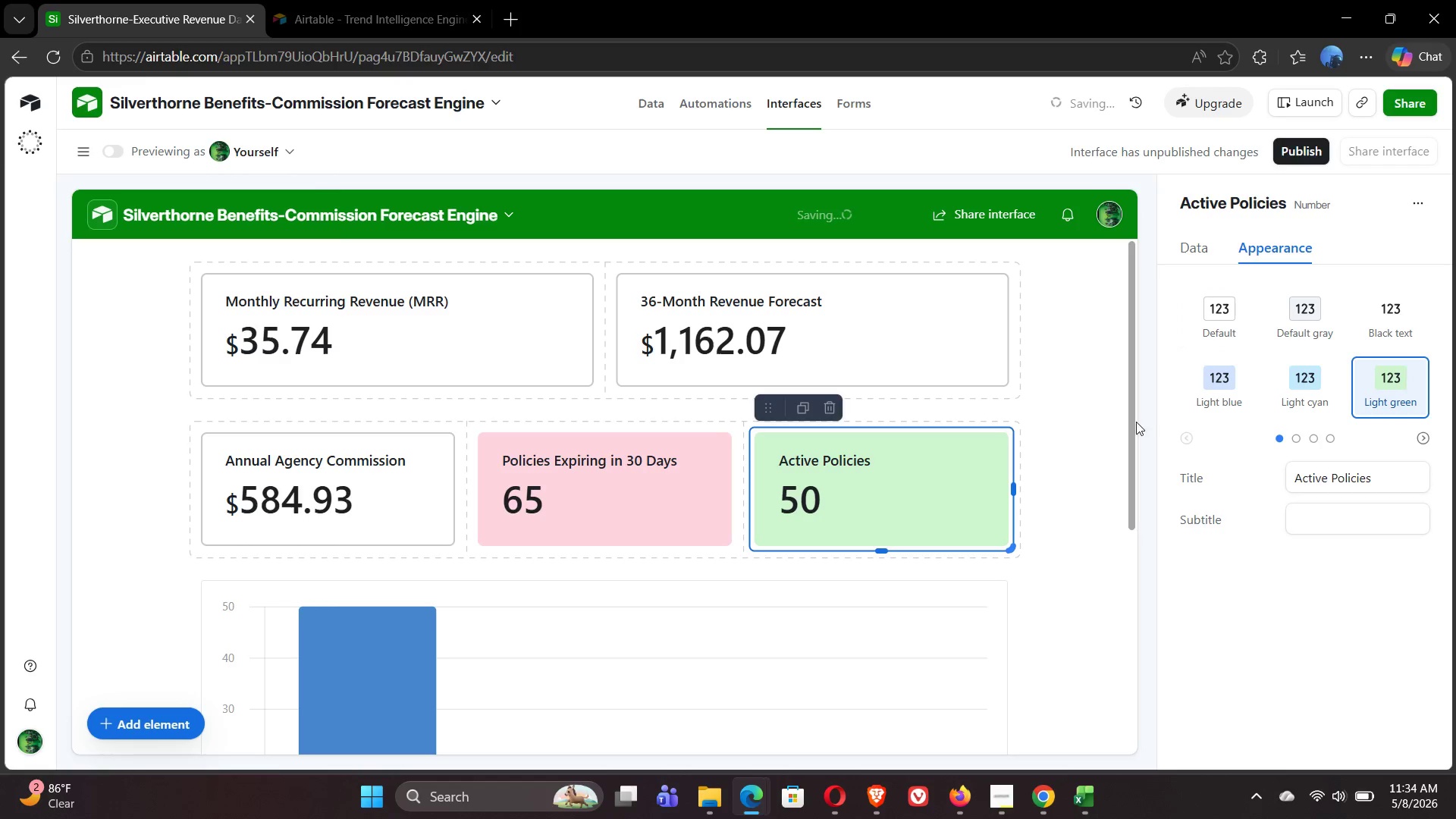 
left_click([1084, 410])
 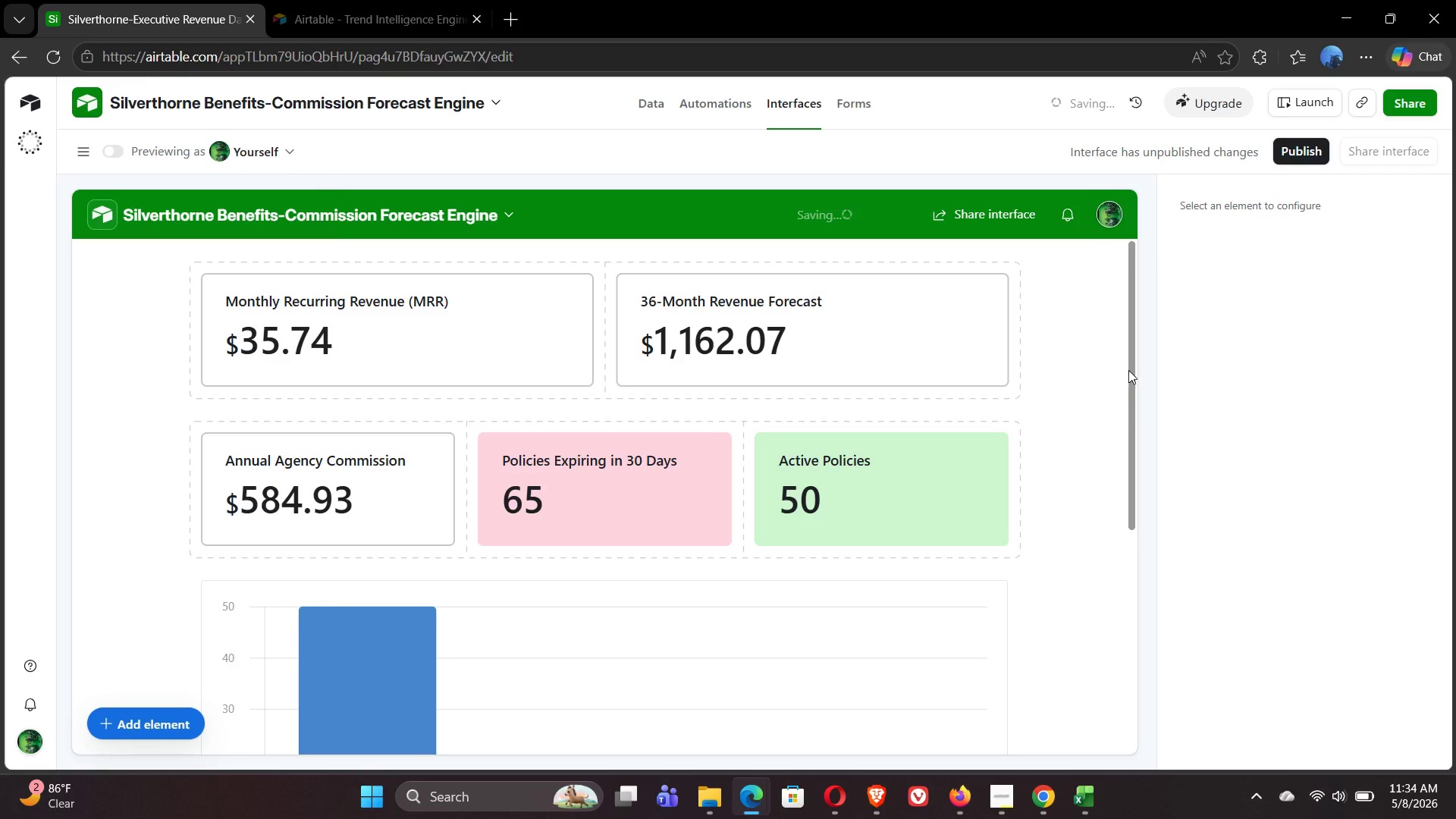 
left_click_drag(start_coordinate=[1132, 360], to_coordinate=[1116, 455])
 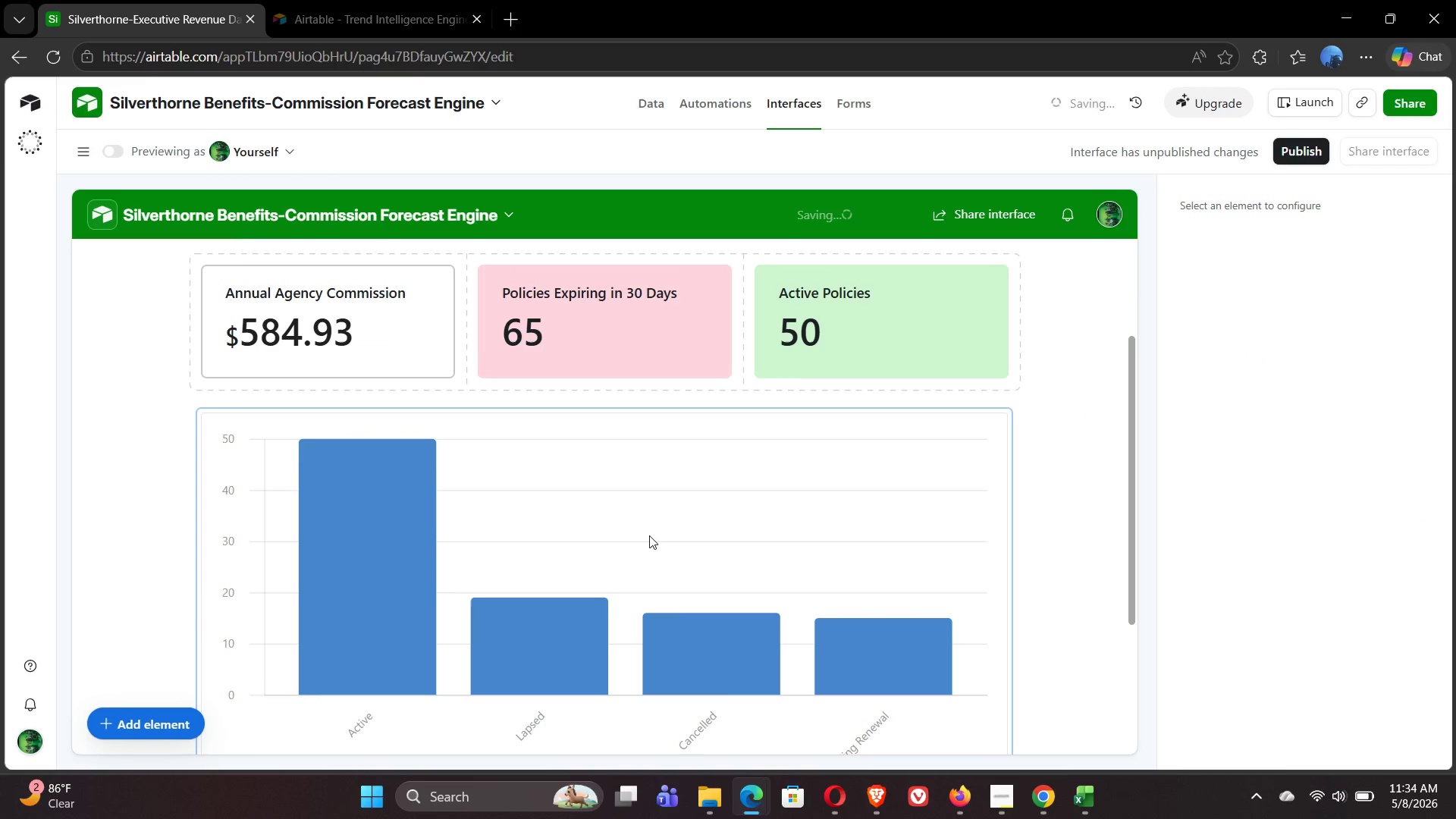 
left_click([649, 535])
 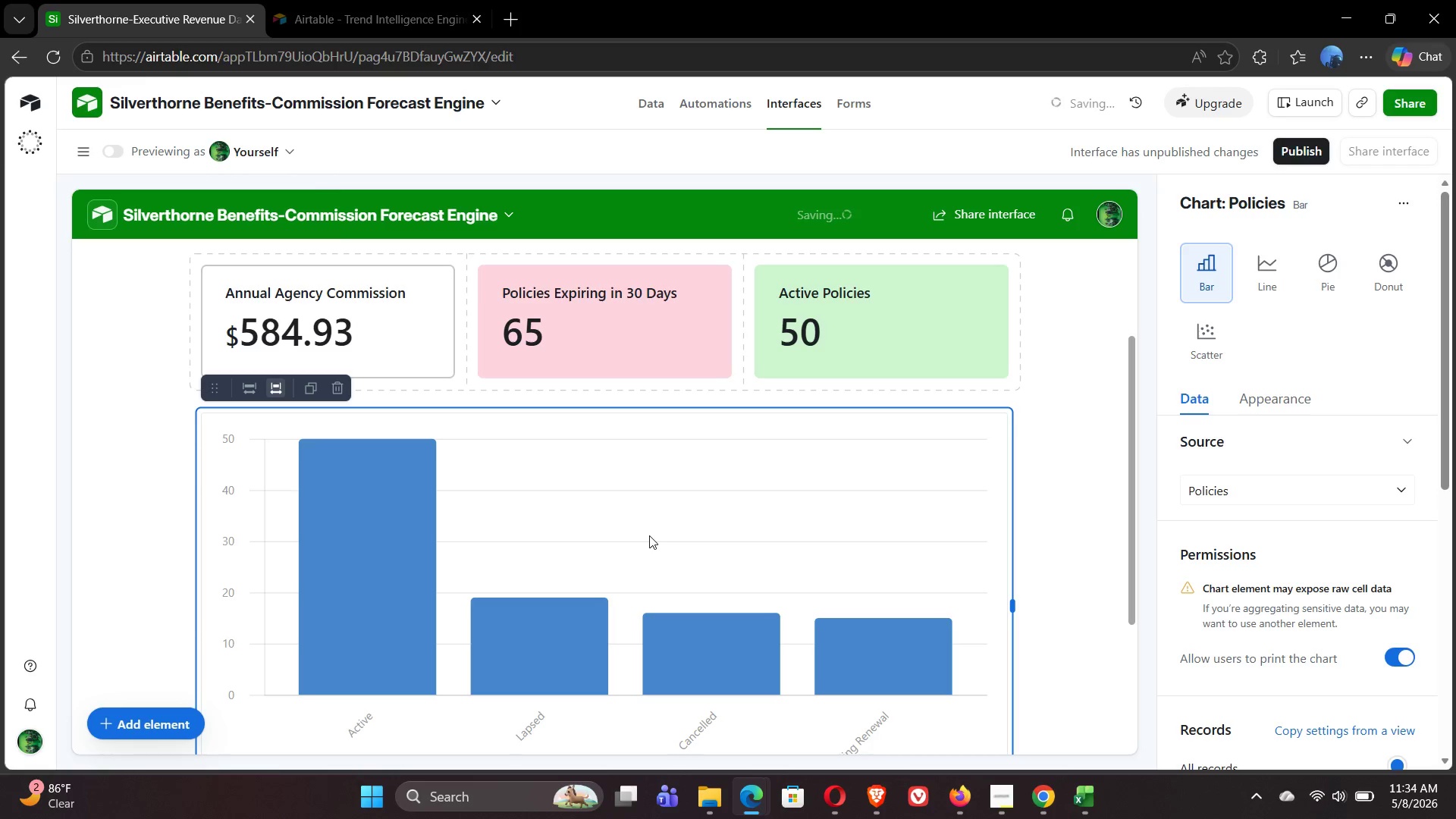 
wait(19.52)
 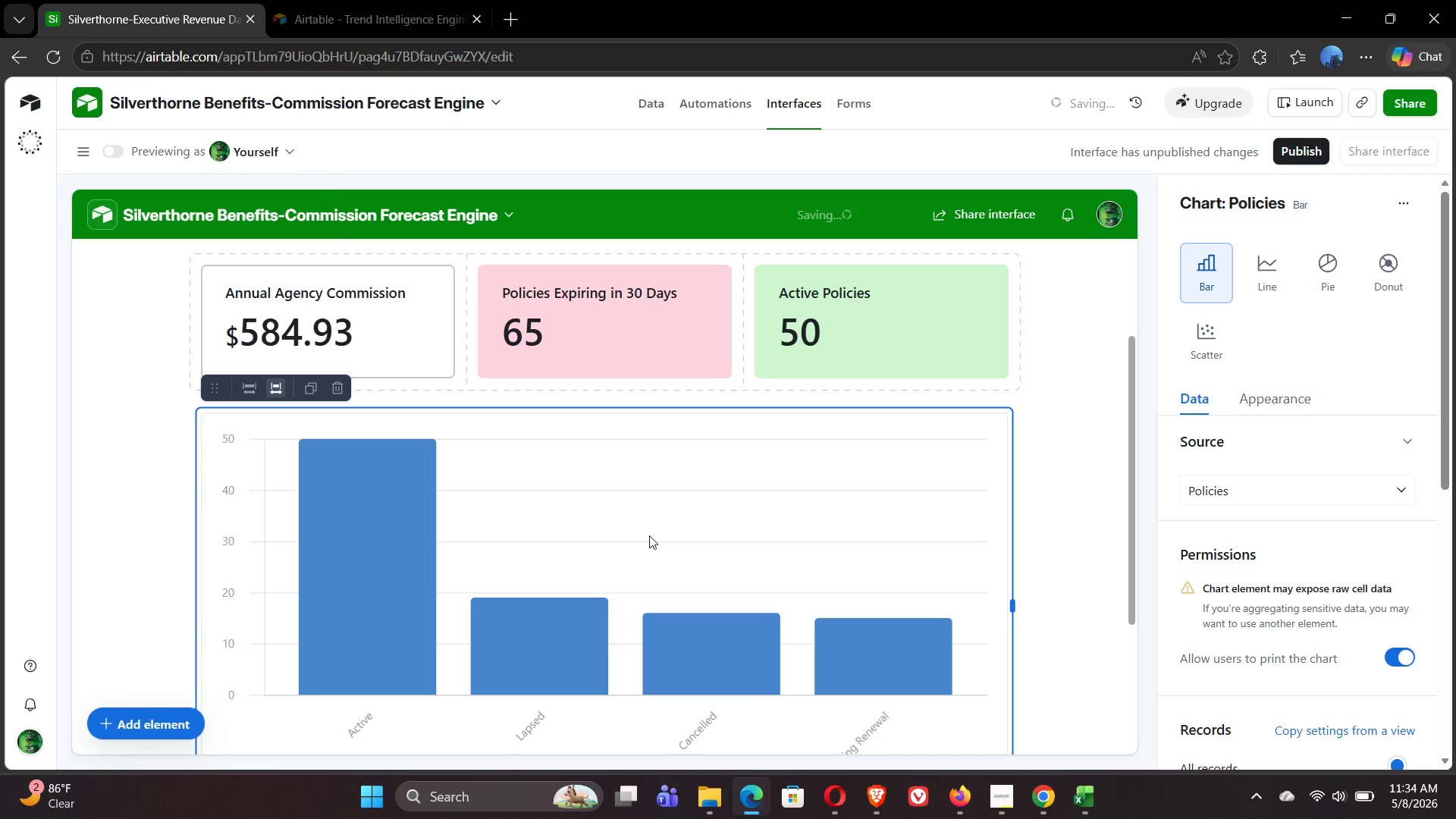 
left_click([1402, 638])
 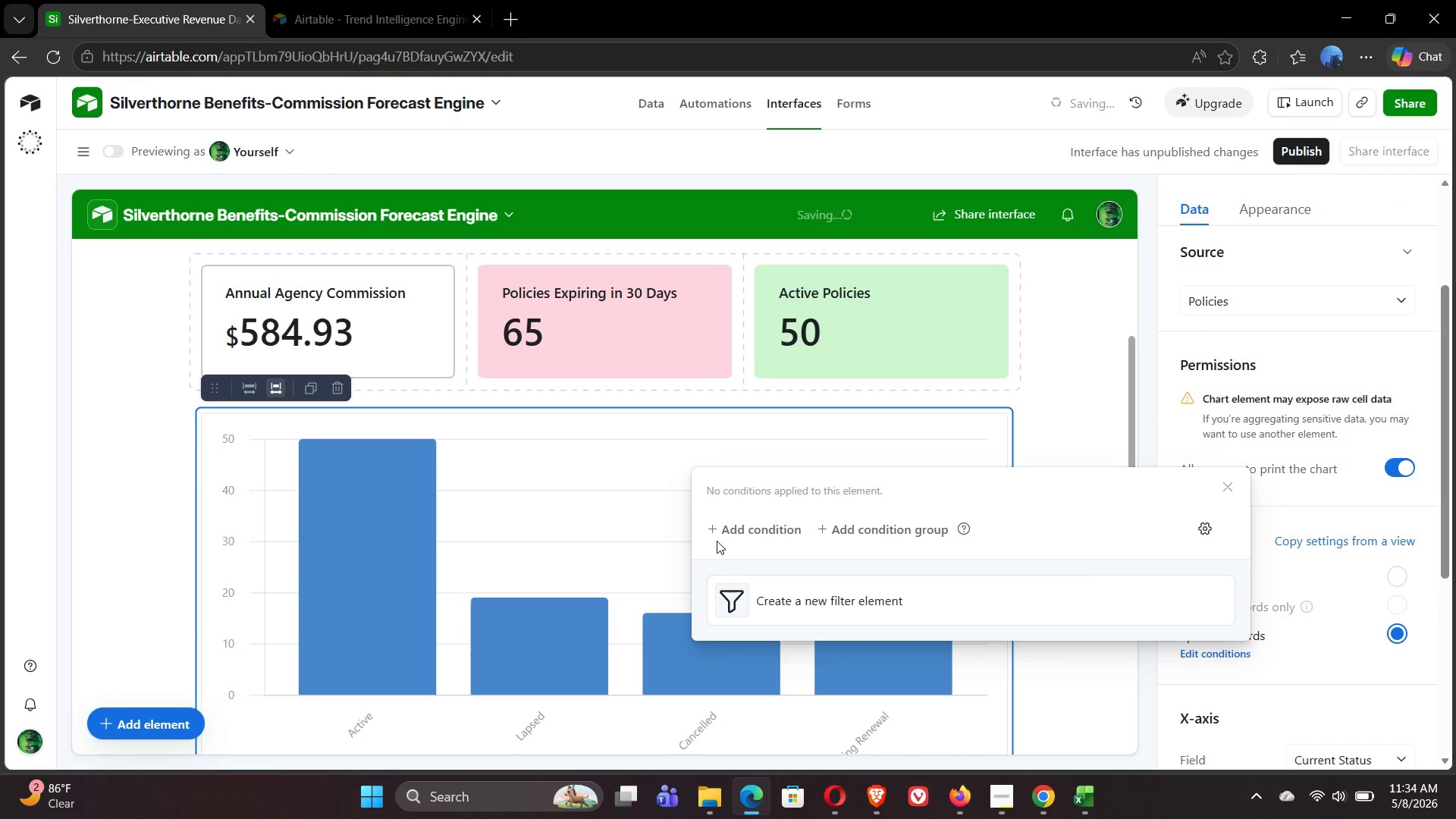 
left_click([736, 529])
 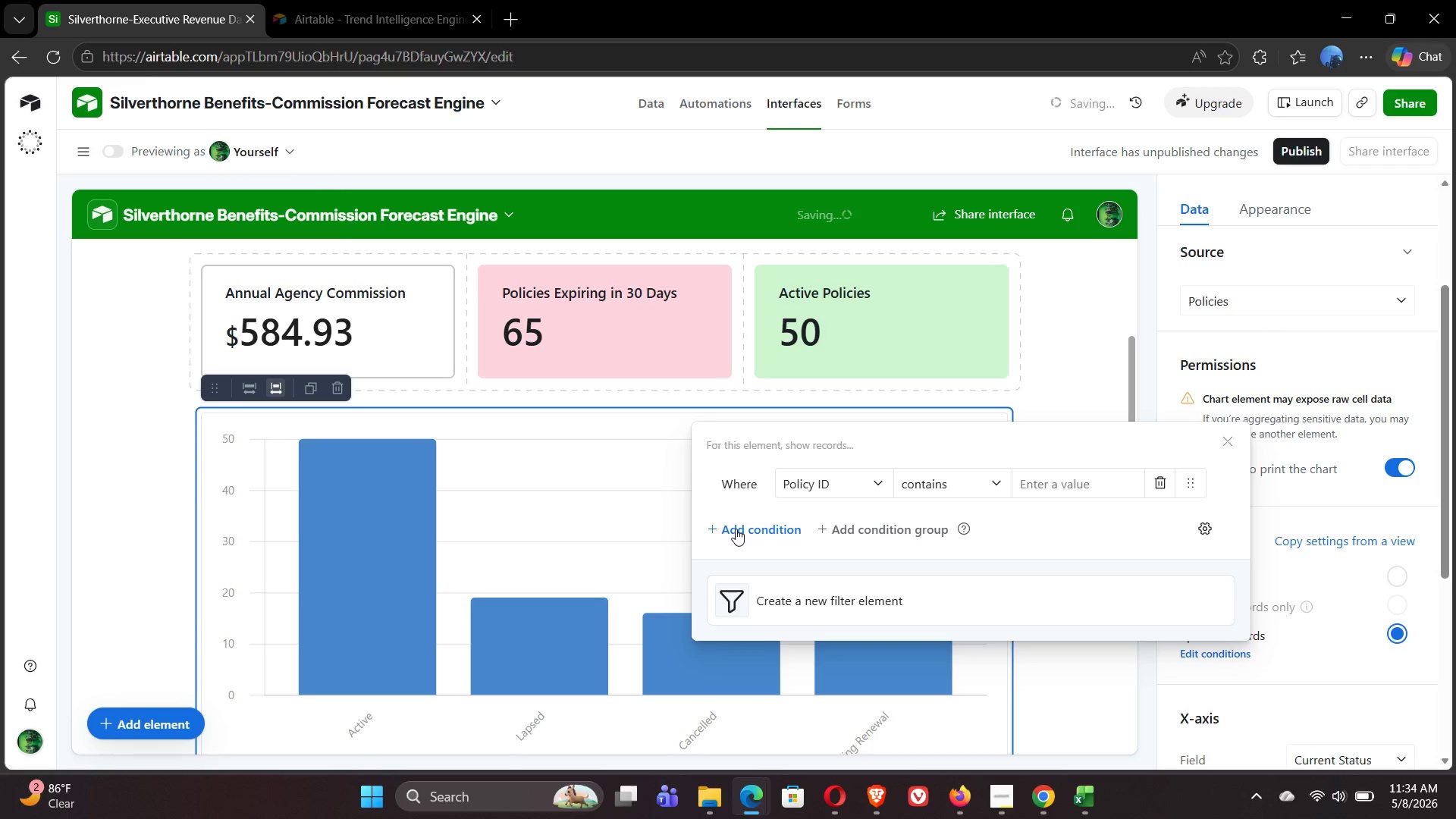 
wait(5.56)
 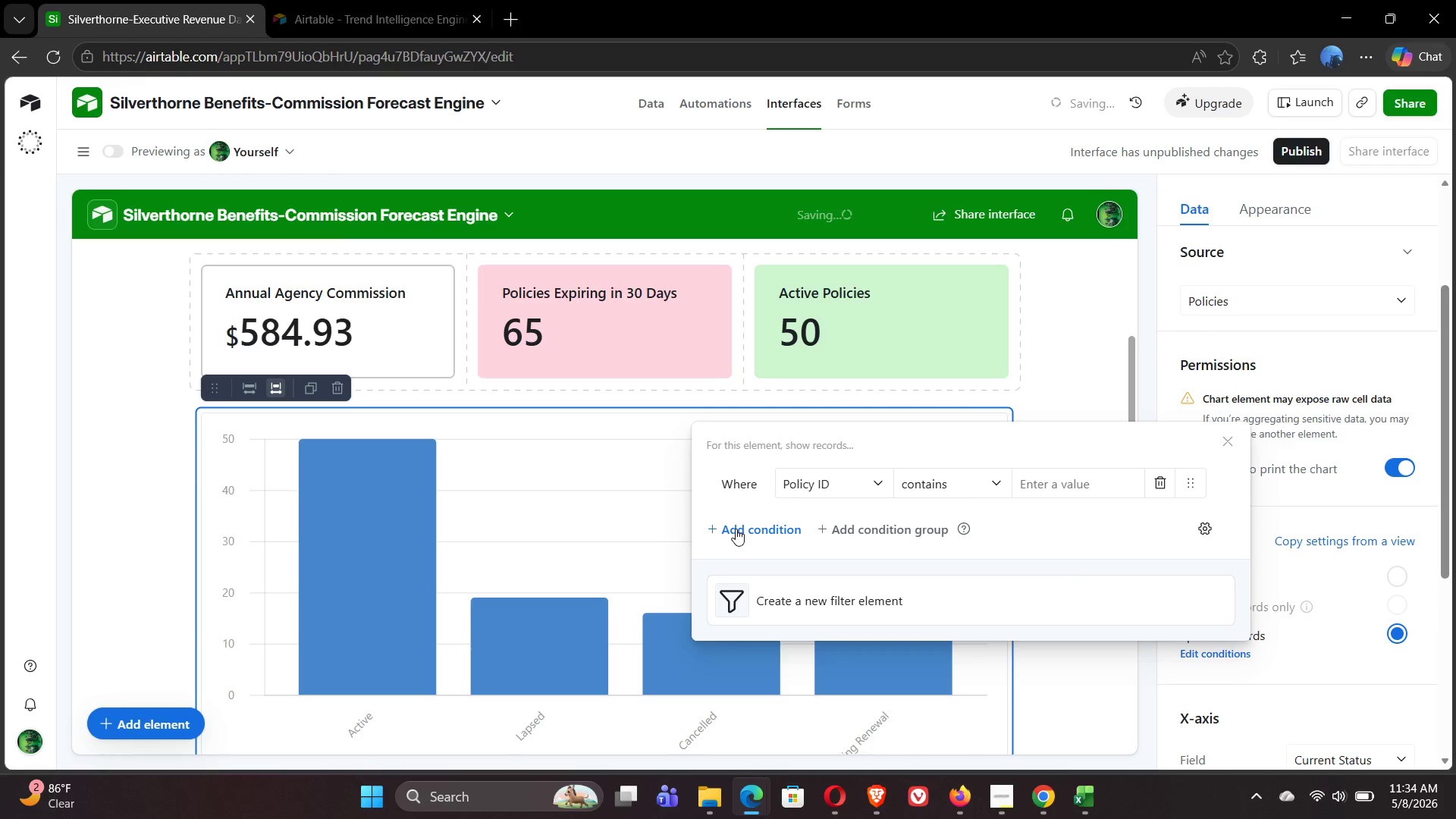 
left_click([858, 483])
 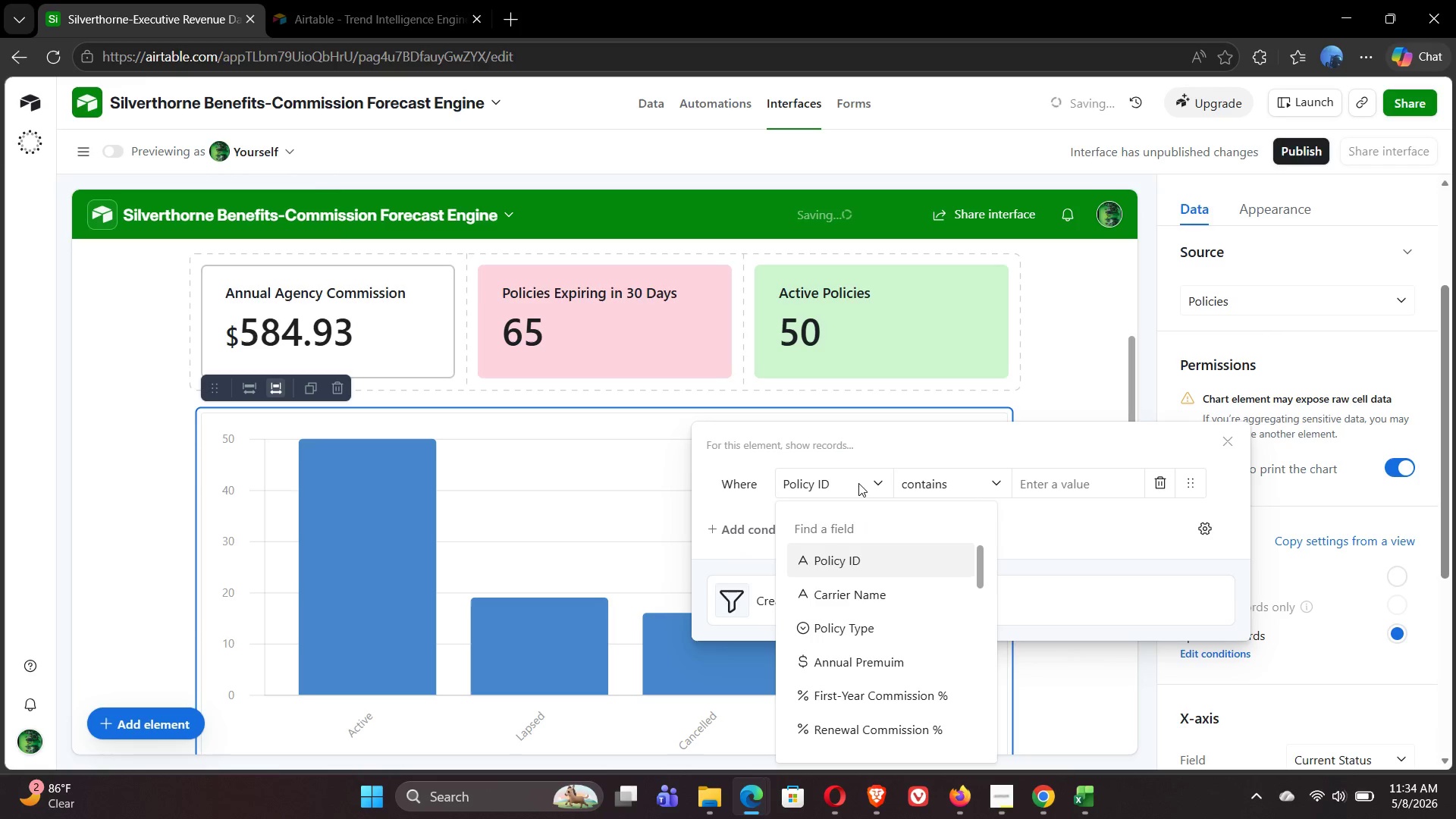 
wait(5.75)
 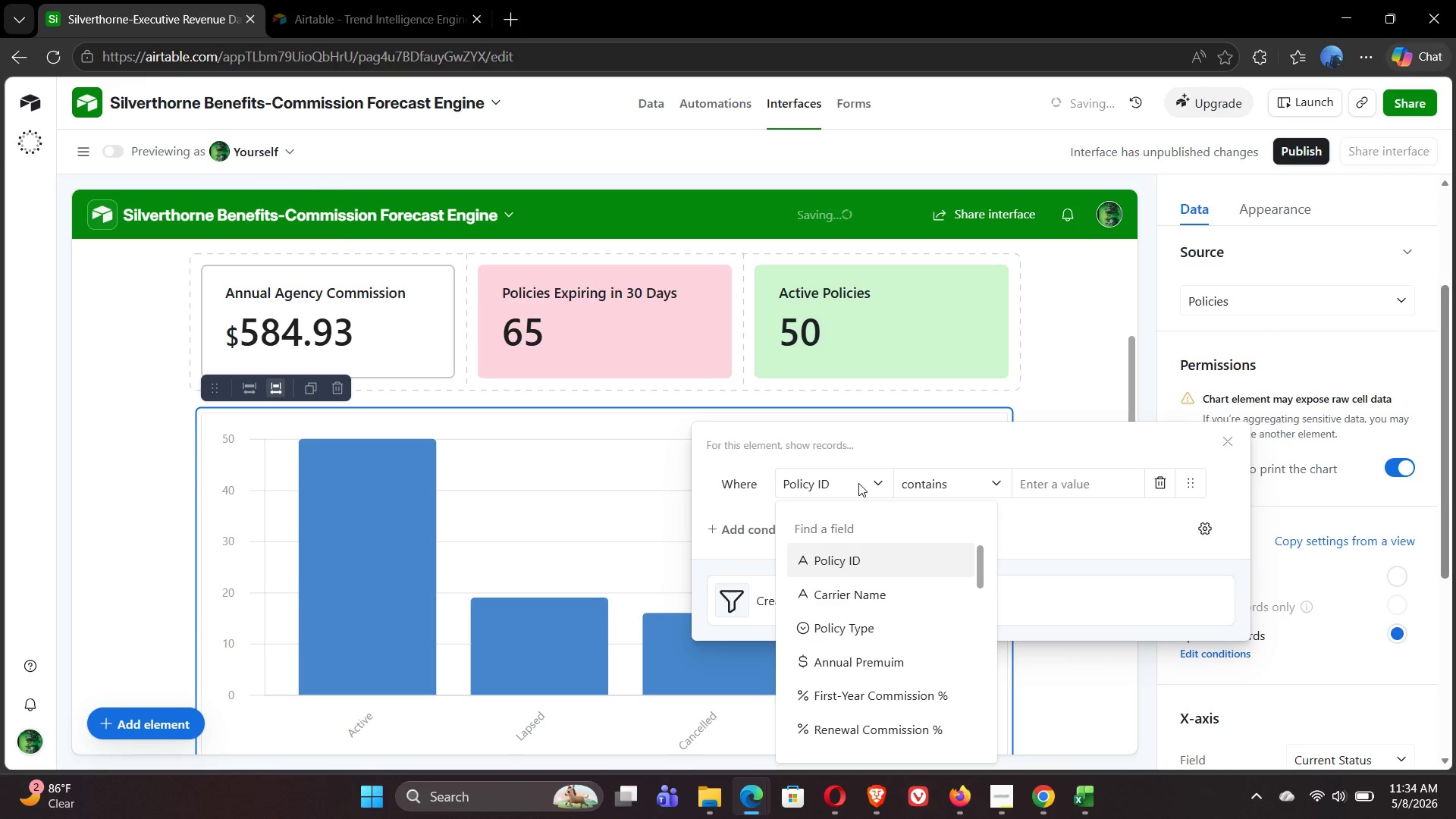 
type(cu)
 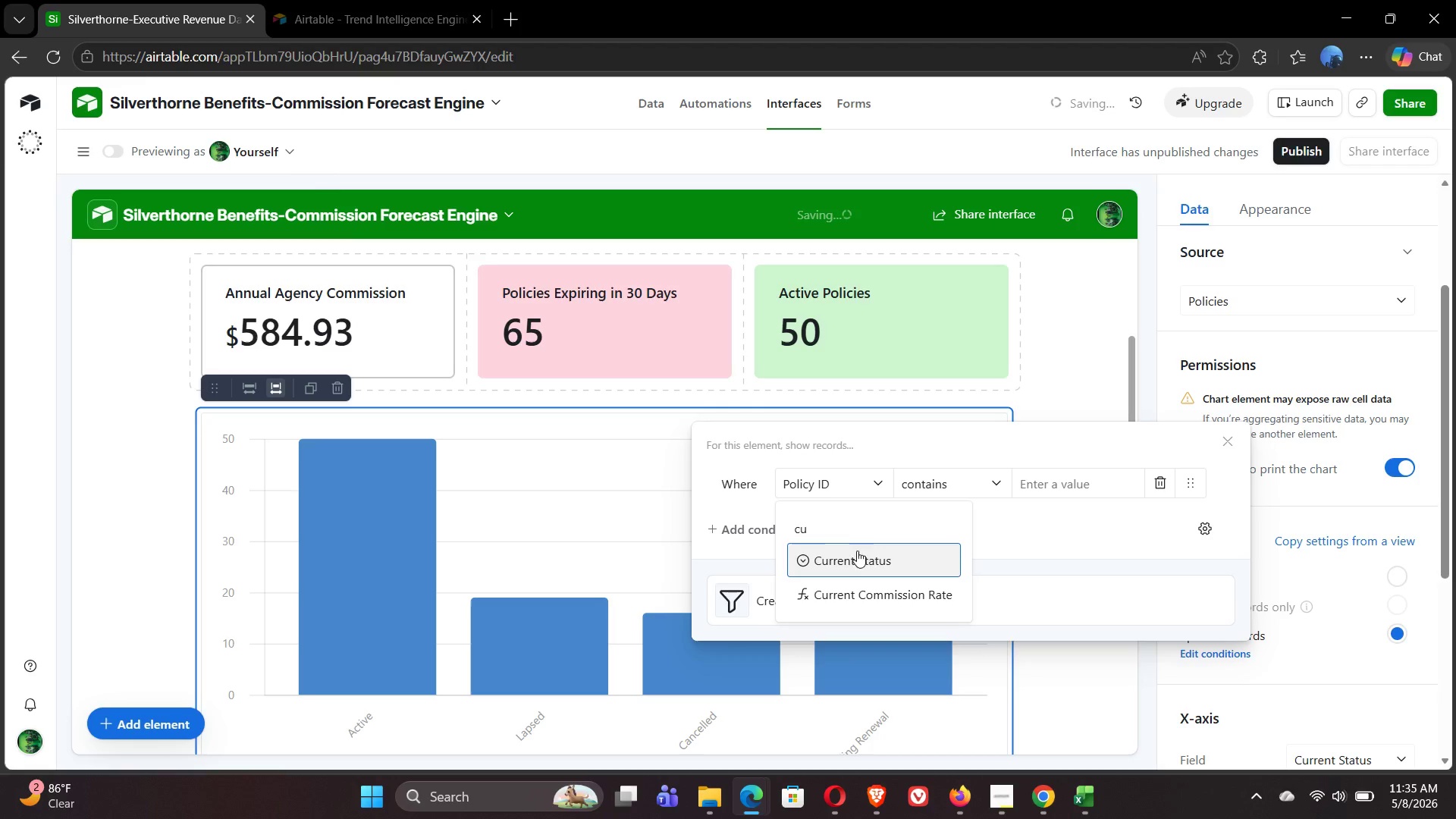 
left_click([857, 562])
 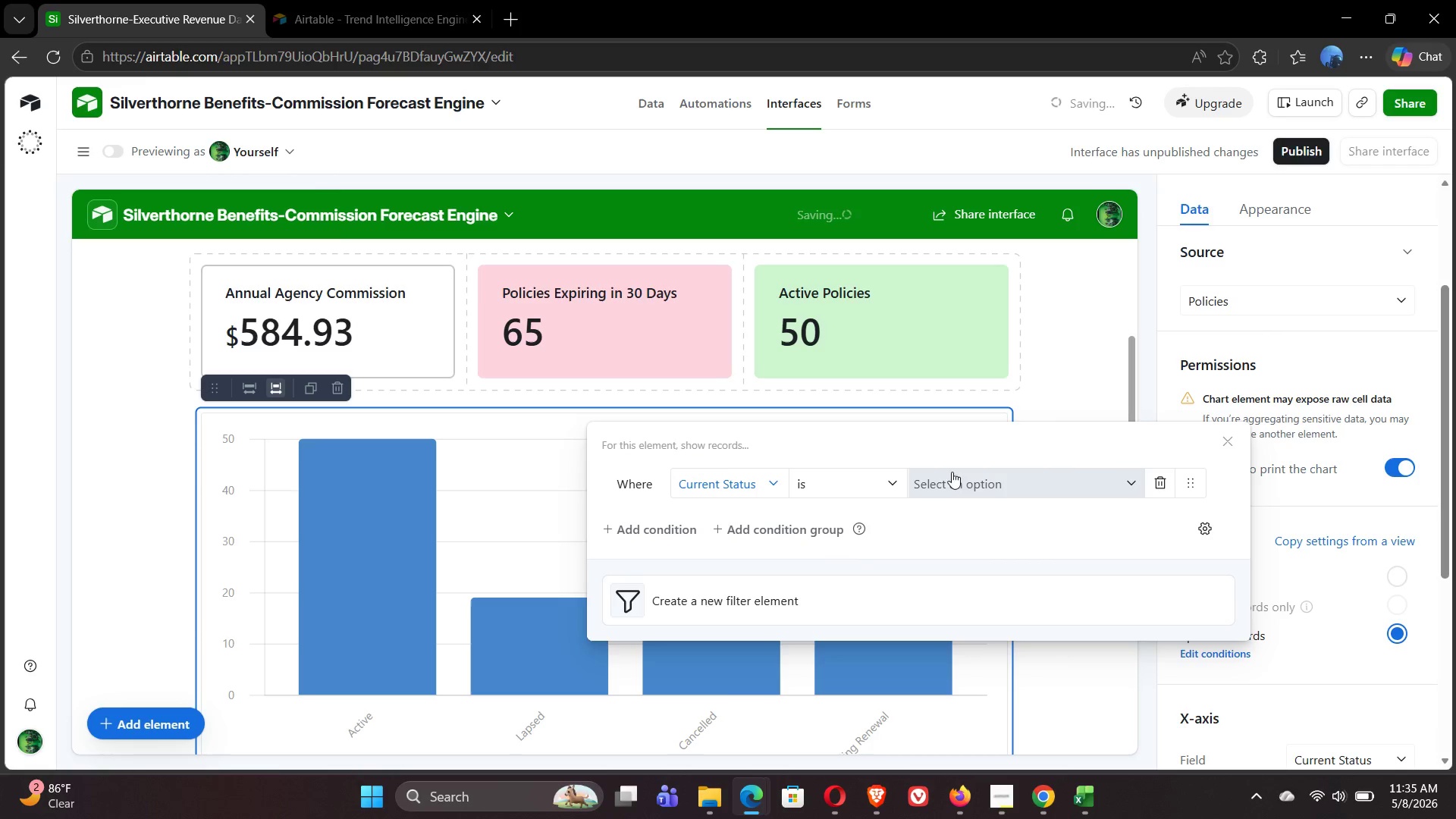 
left_click([980, 471])
 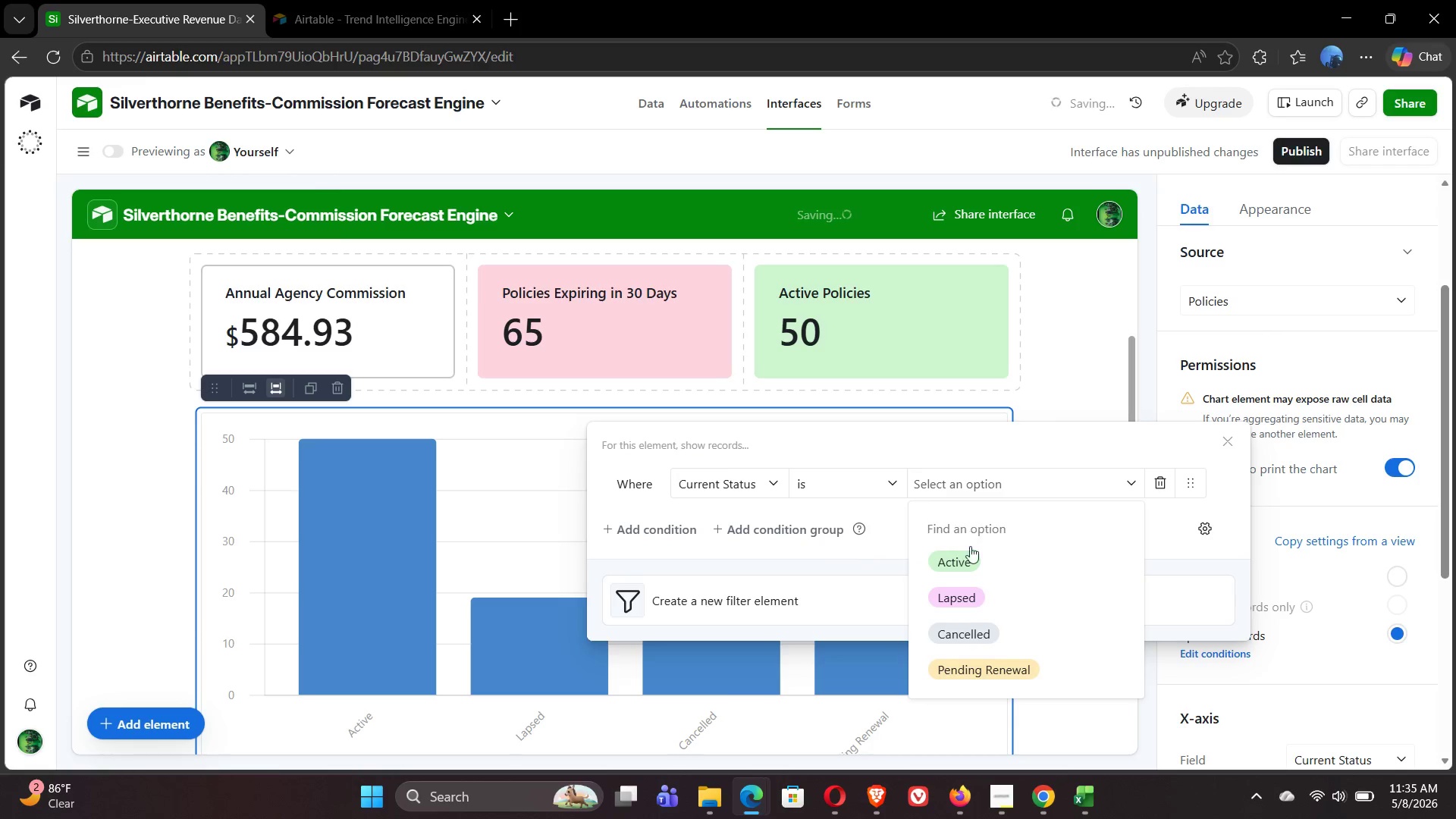 
left_click([971, 564])
 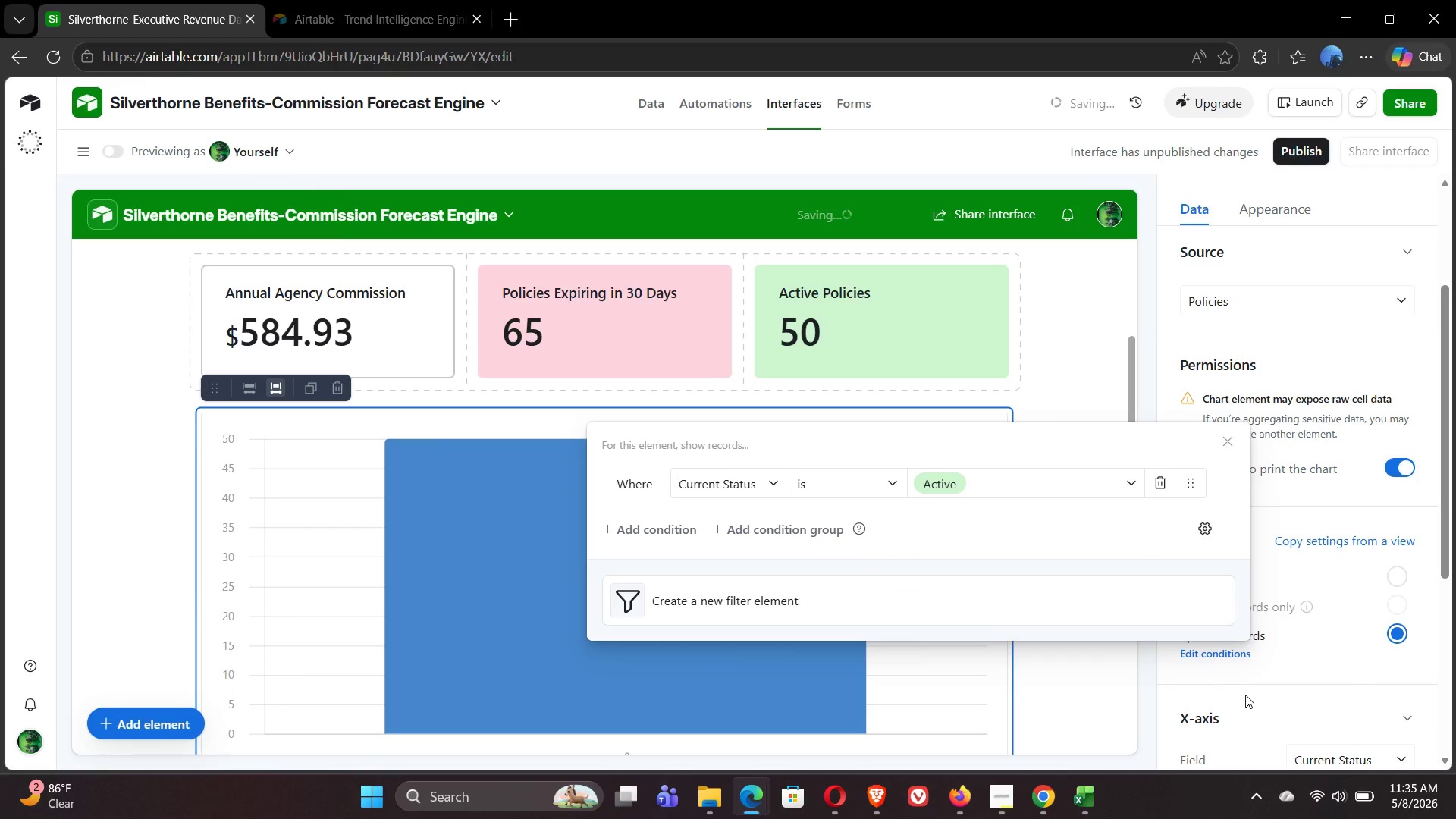 
wait(7.19)
 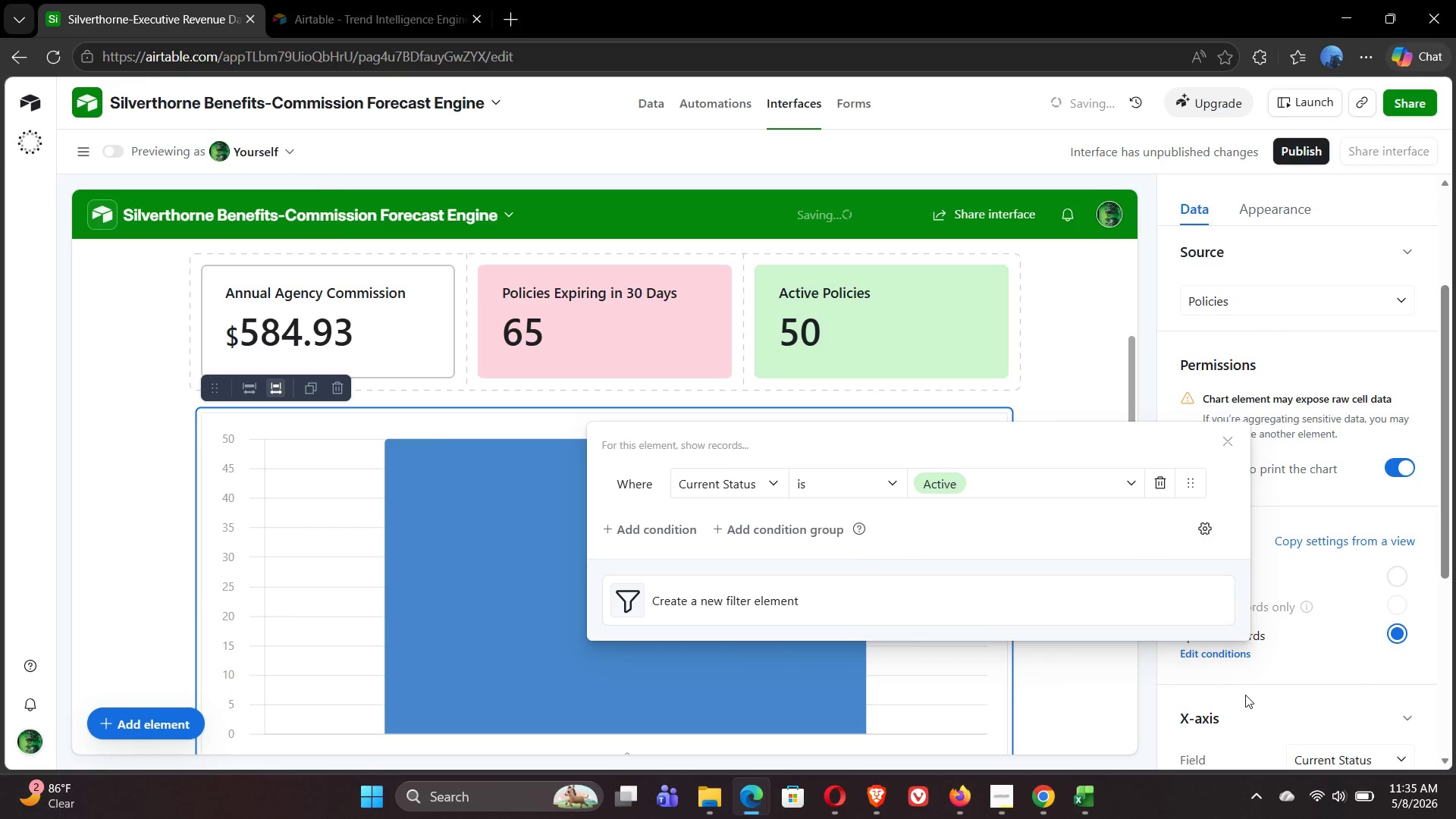 
left_click([1266, 691])
 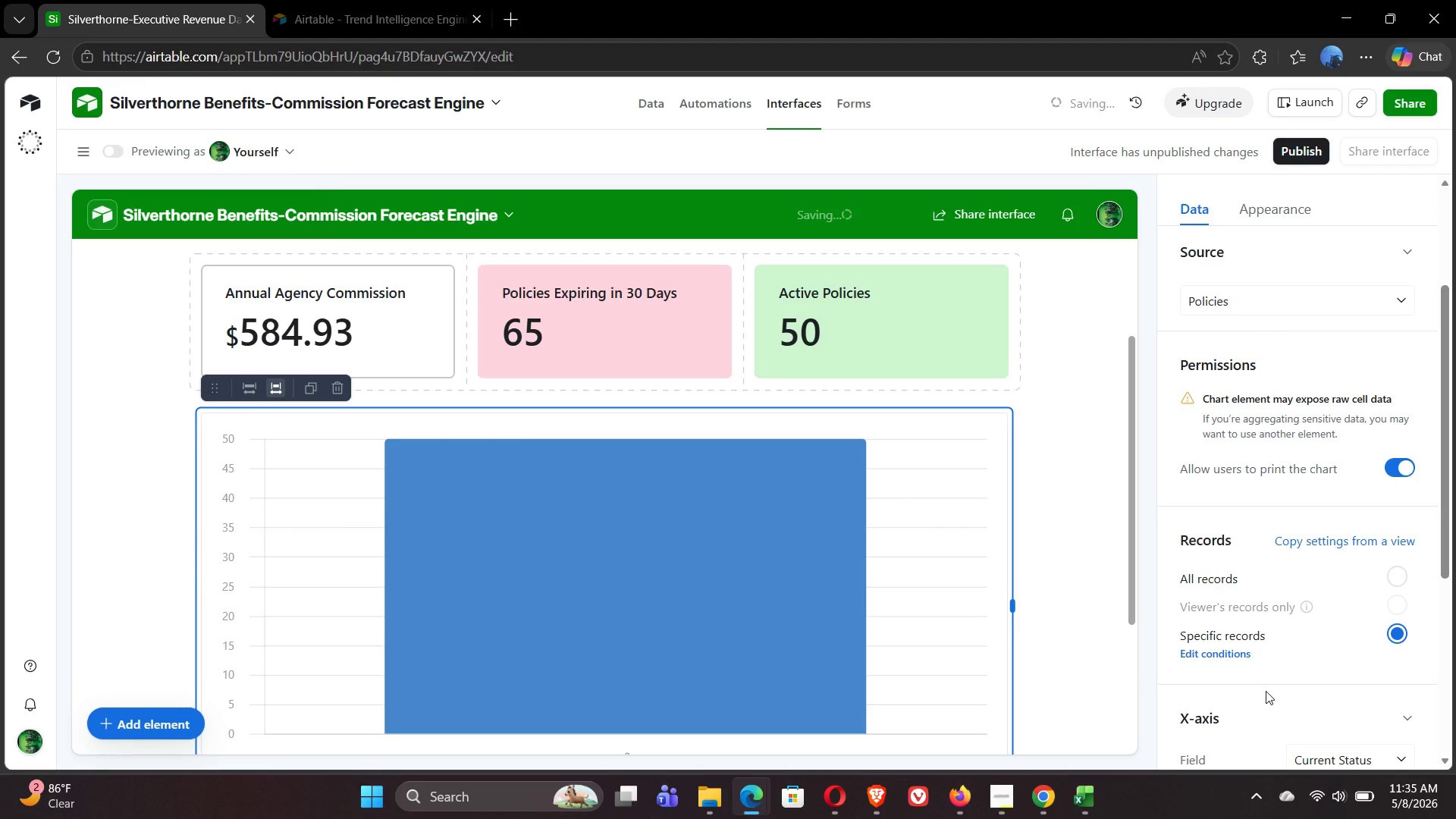 
mouse_move([1350, 686])
 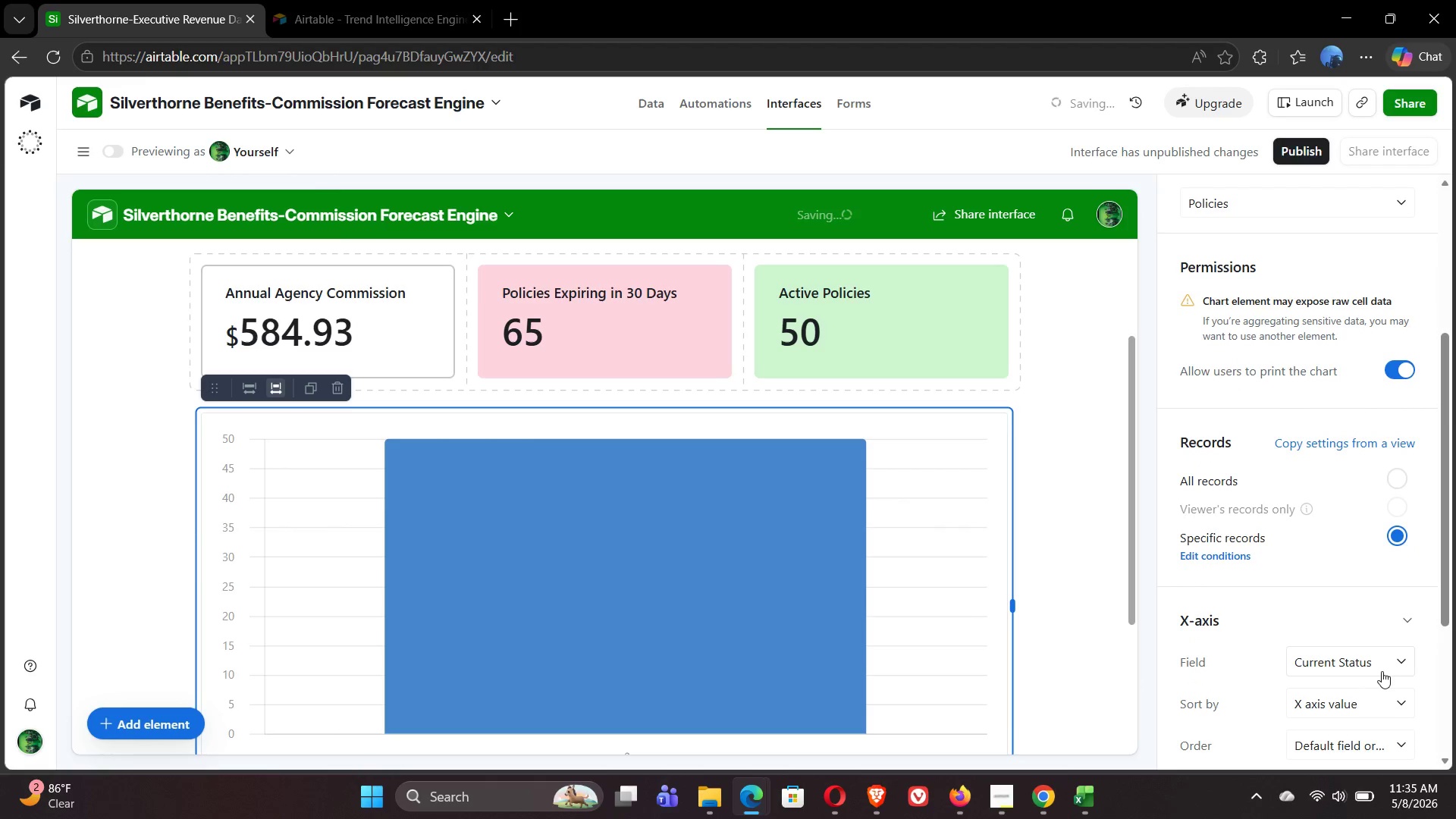 
left_click([1382, 671])
 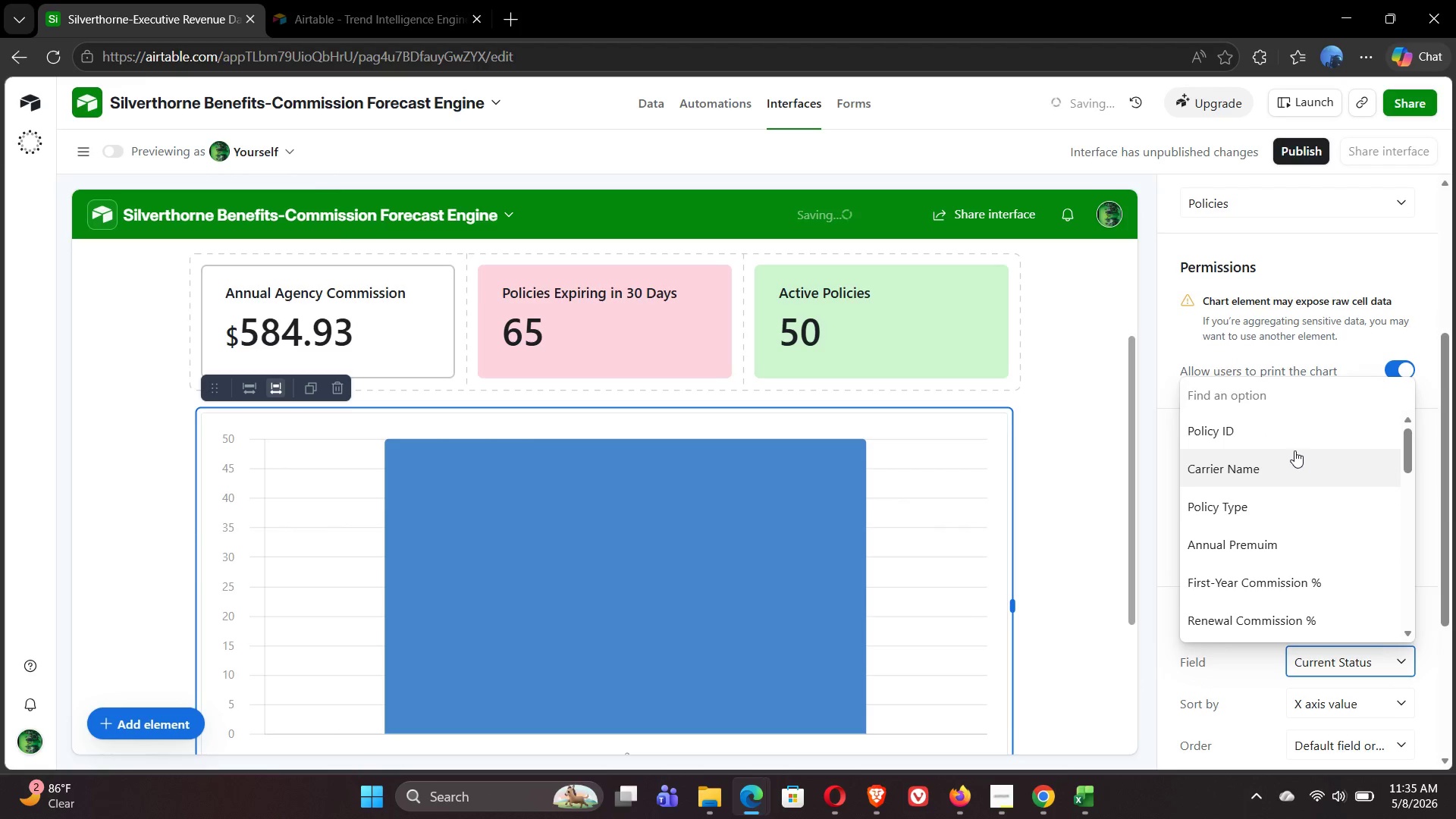 
left_click([1239, 510])
 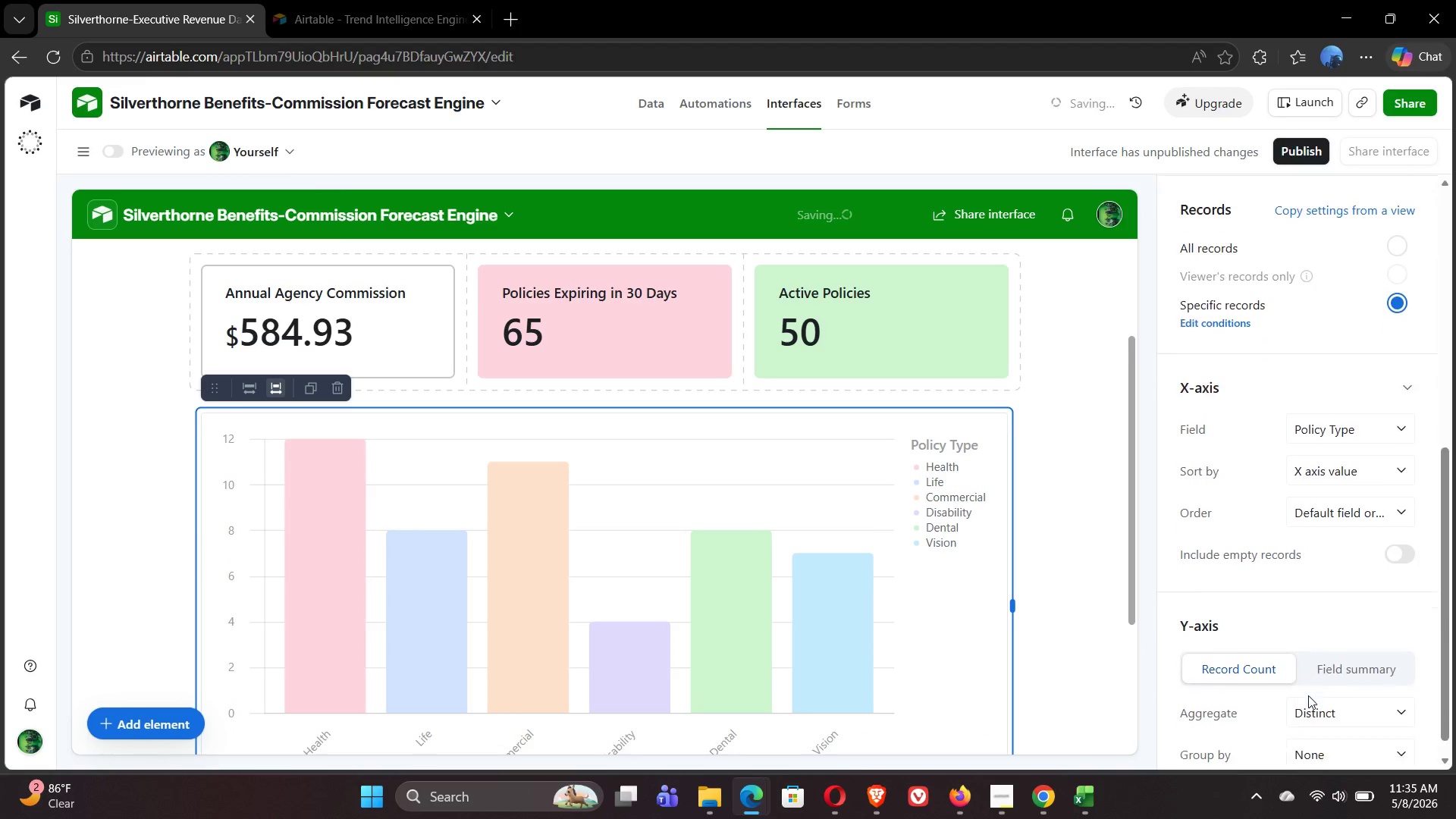 
left_click([1367, 660])
 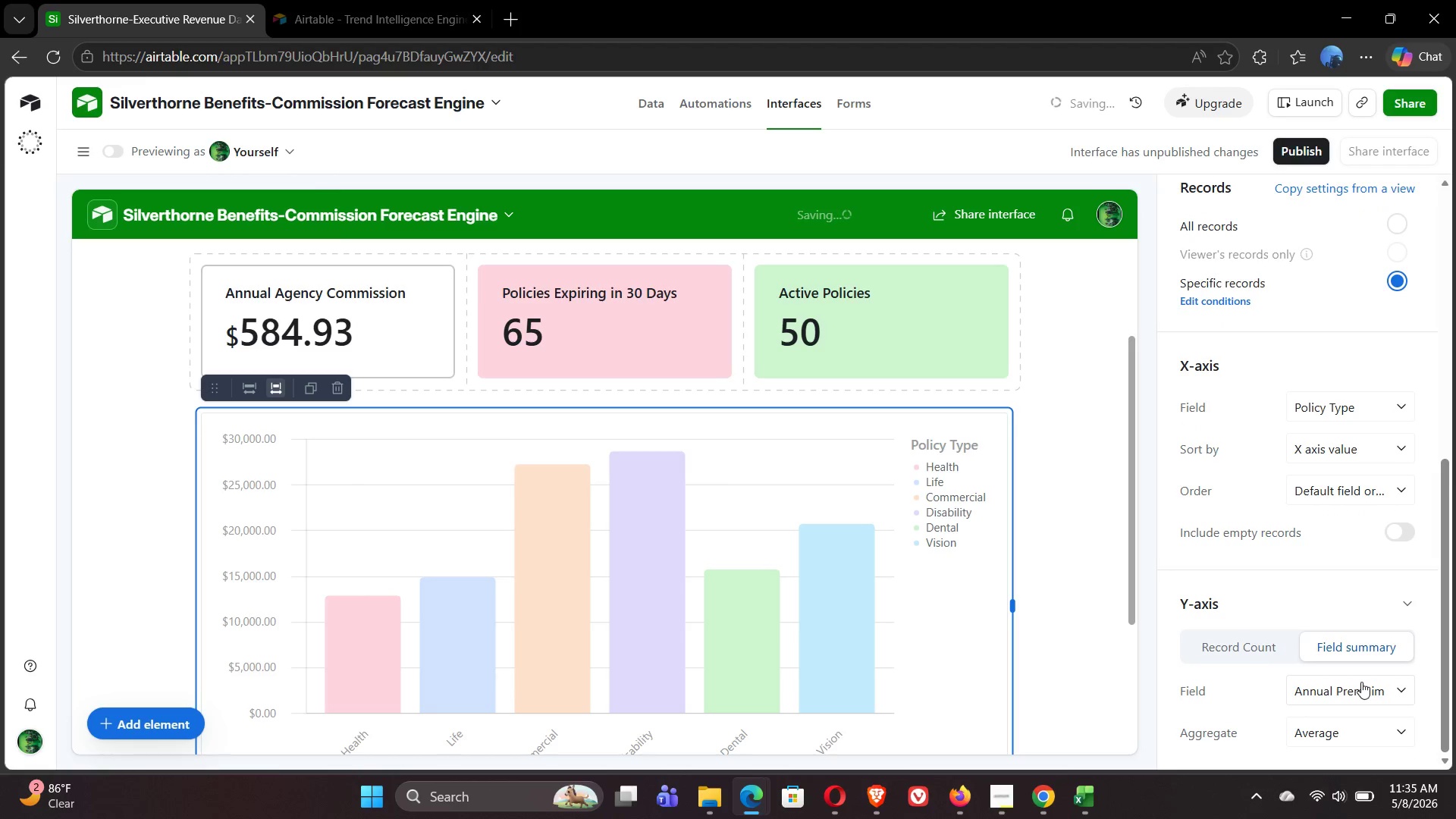 
wait(10.17)
 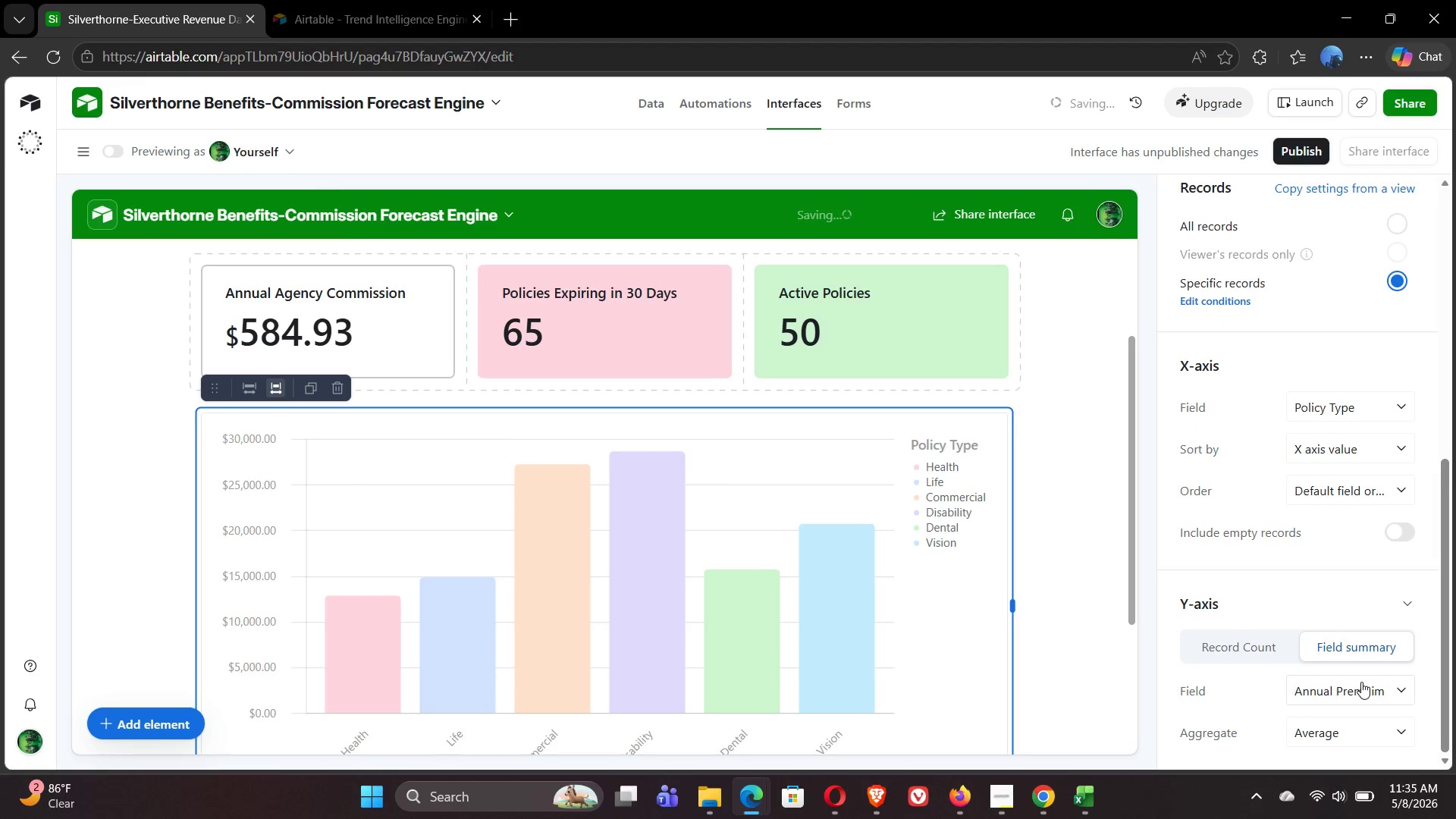 
left_click([1379, 692])
 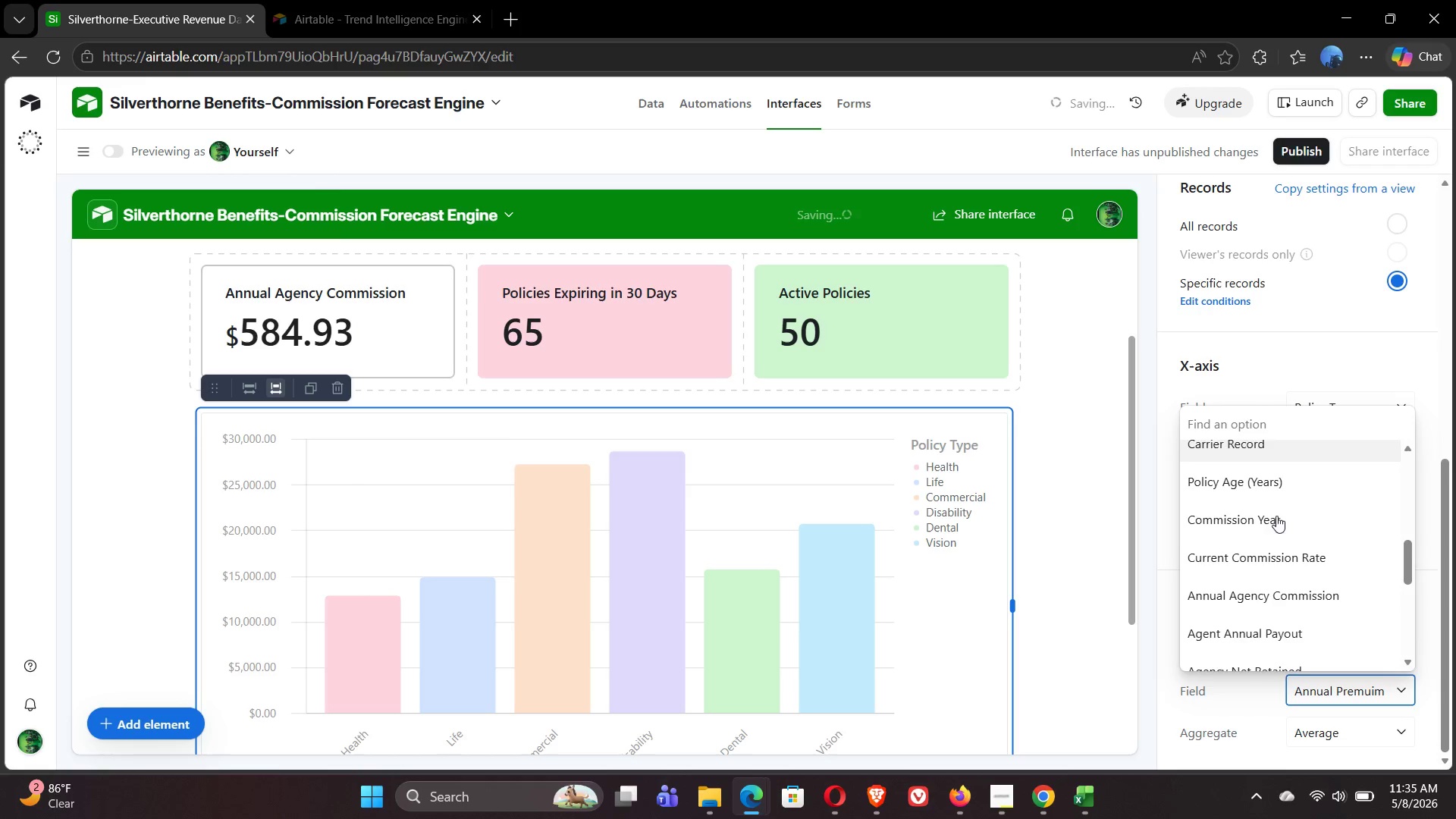 
wait(7.62)
 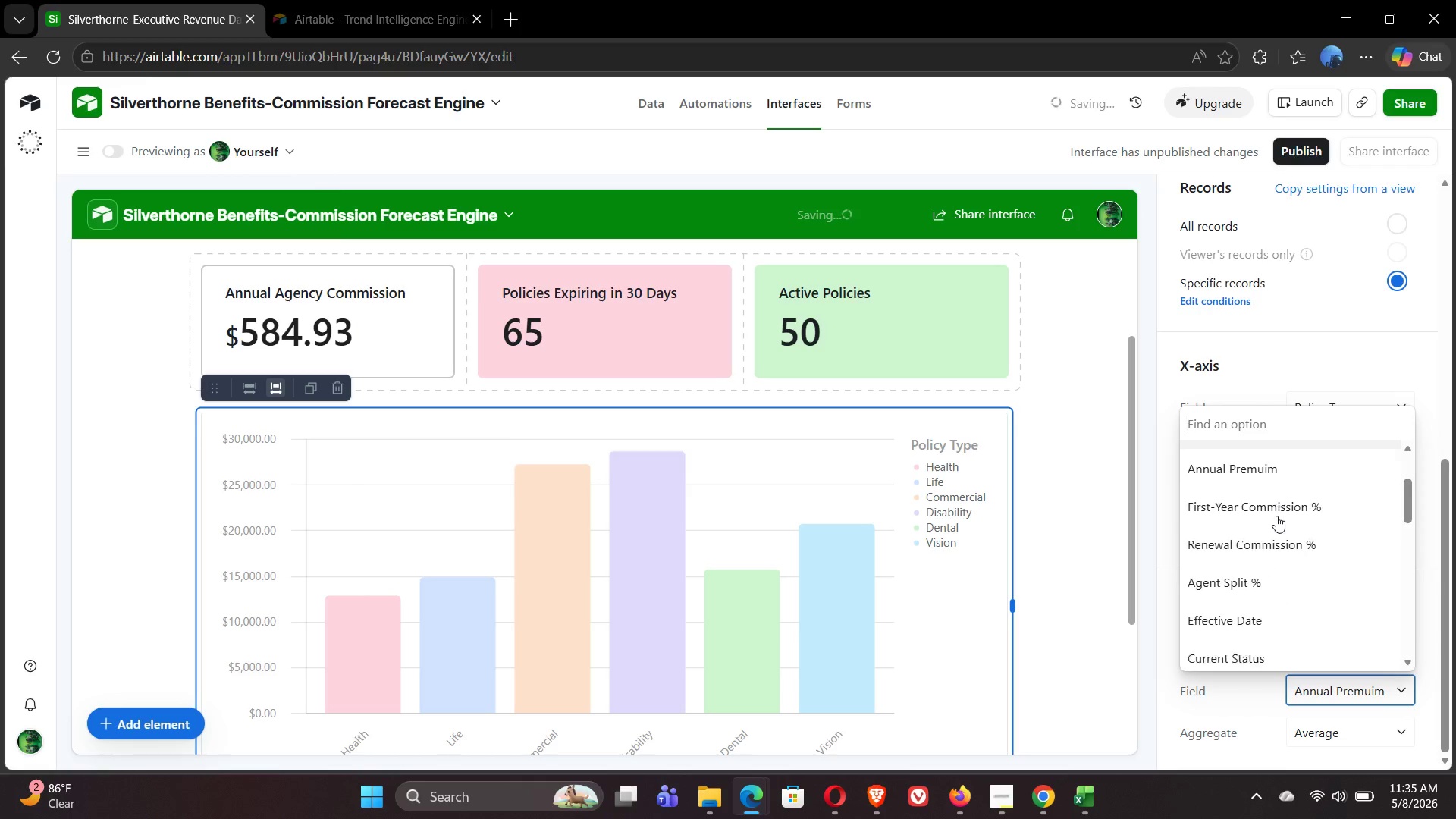 
left_click([1302, 489])
 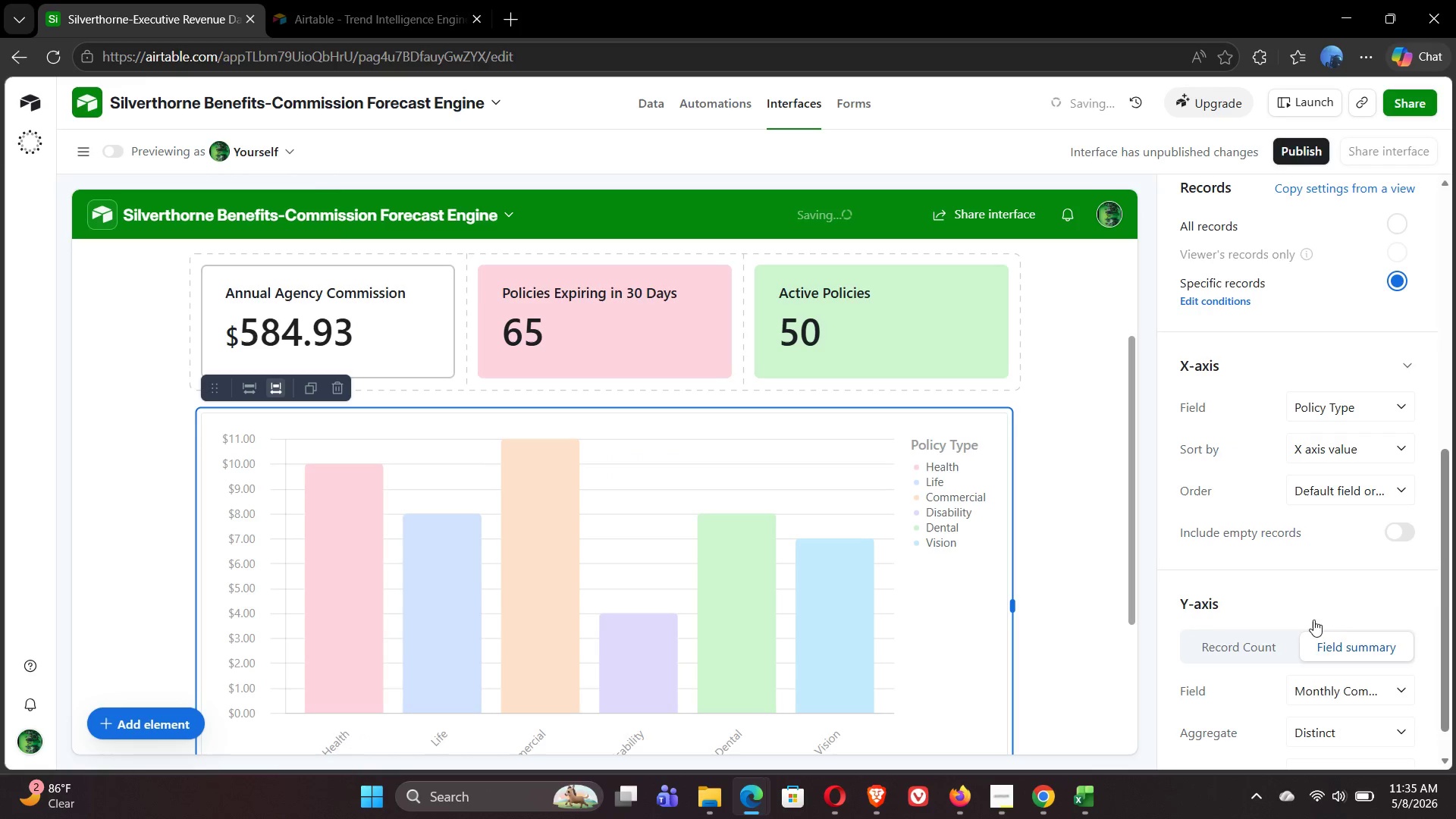 
left_click([1367, 742])
 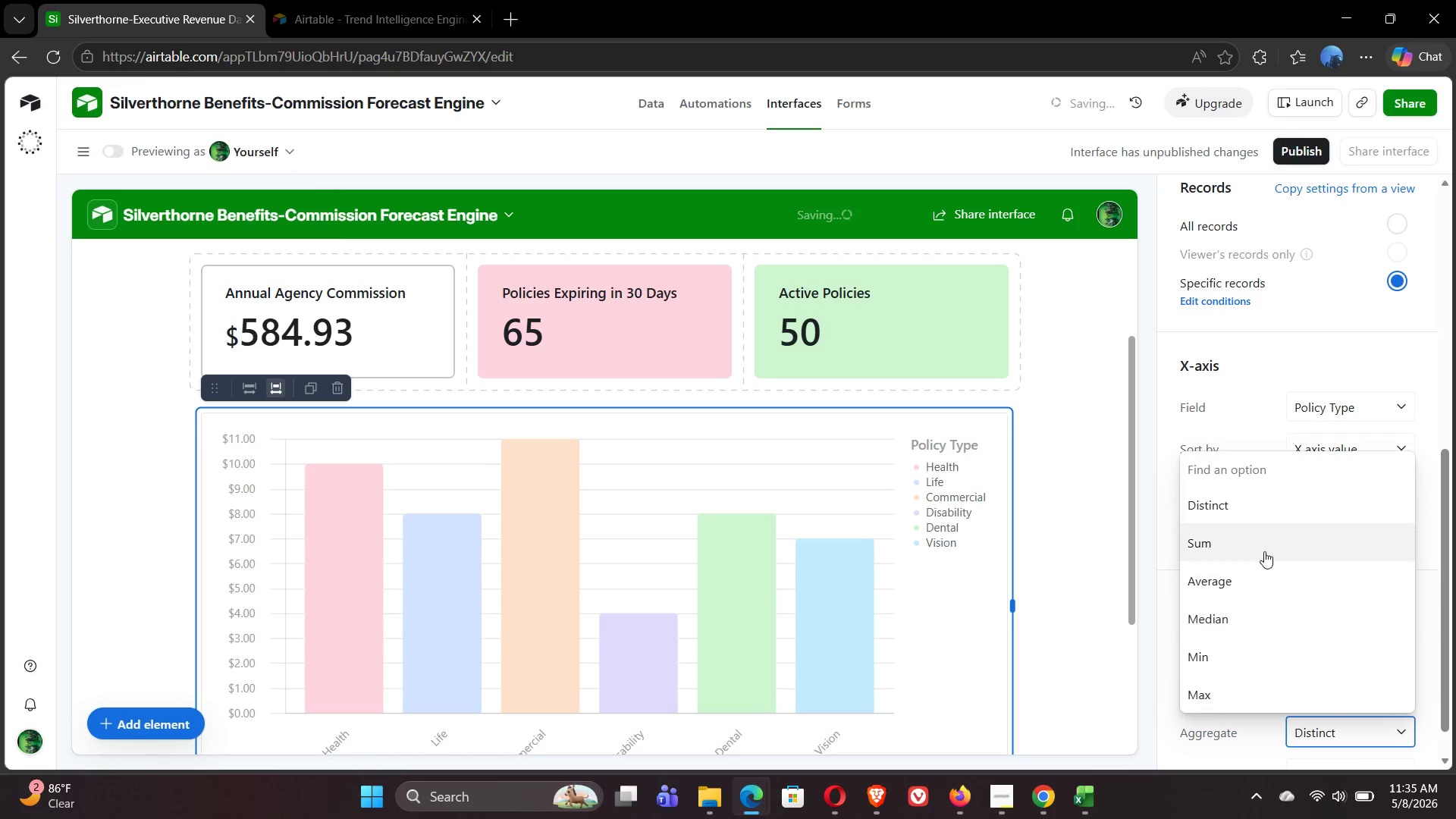 
left_click([1260, 546])
 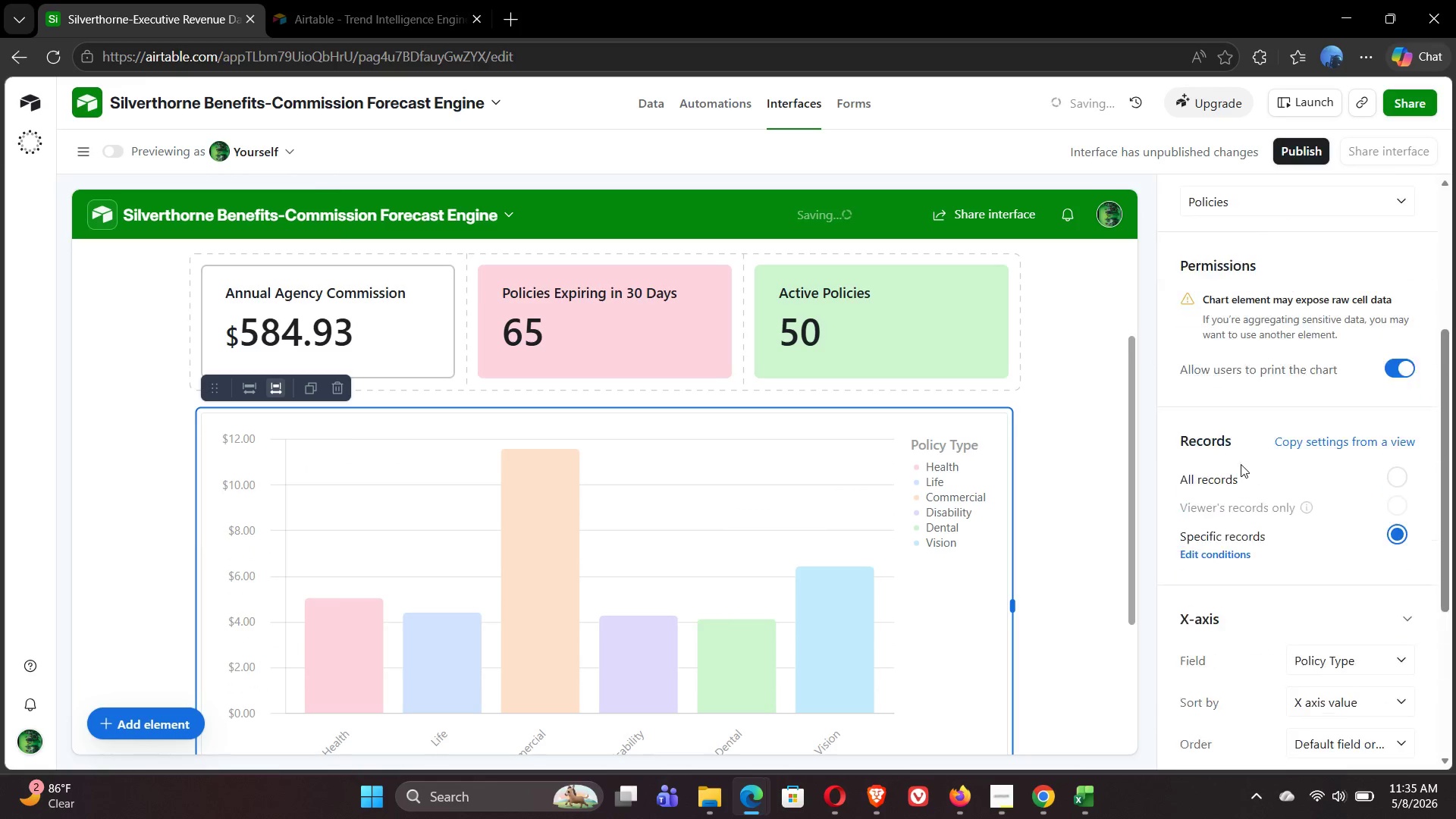 
wait(7.27)
 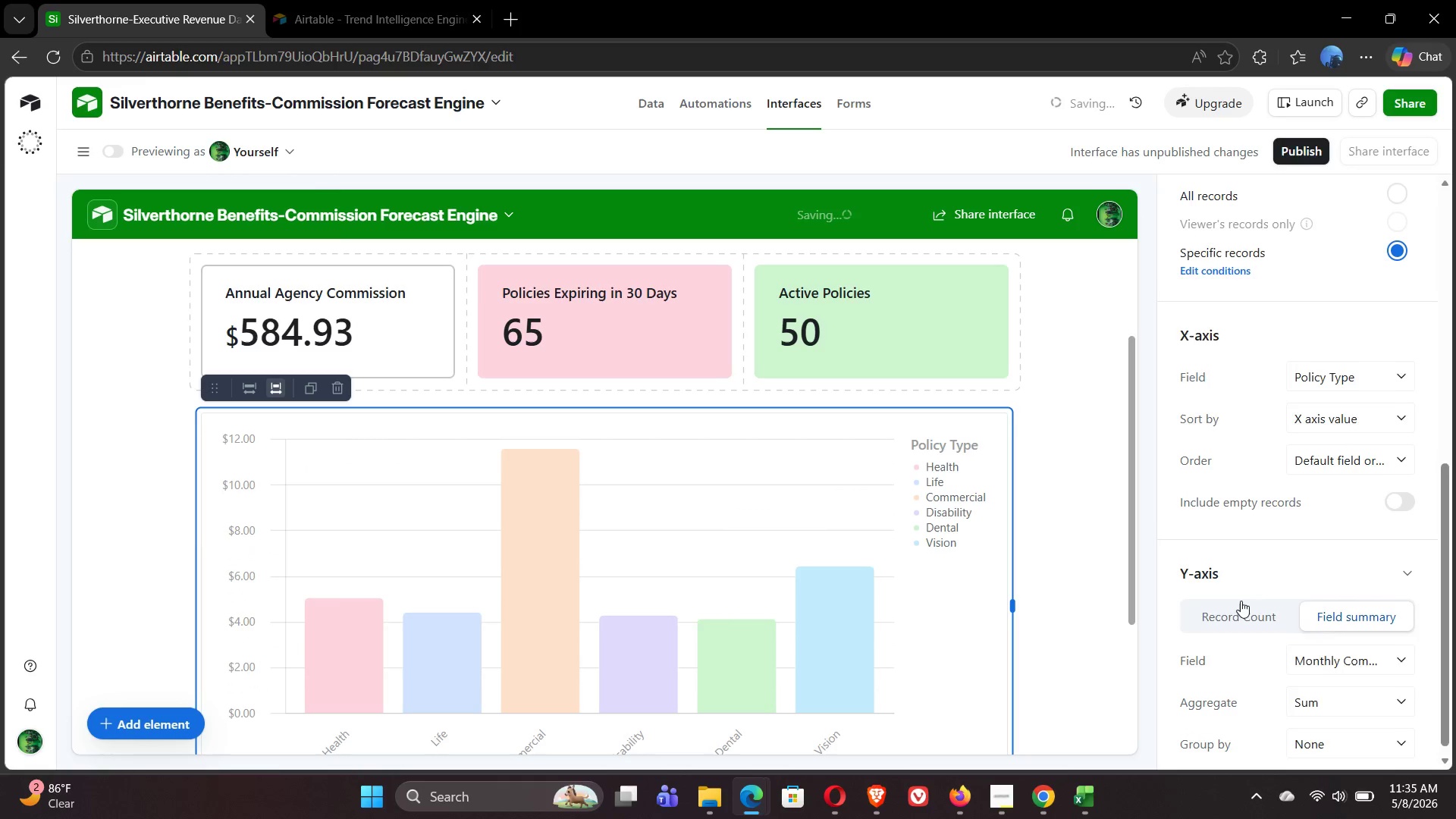 
left_click([1269, 364])
 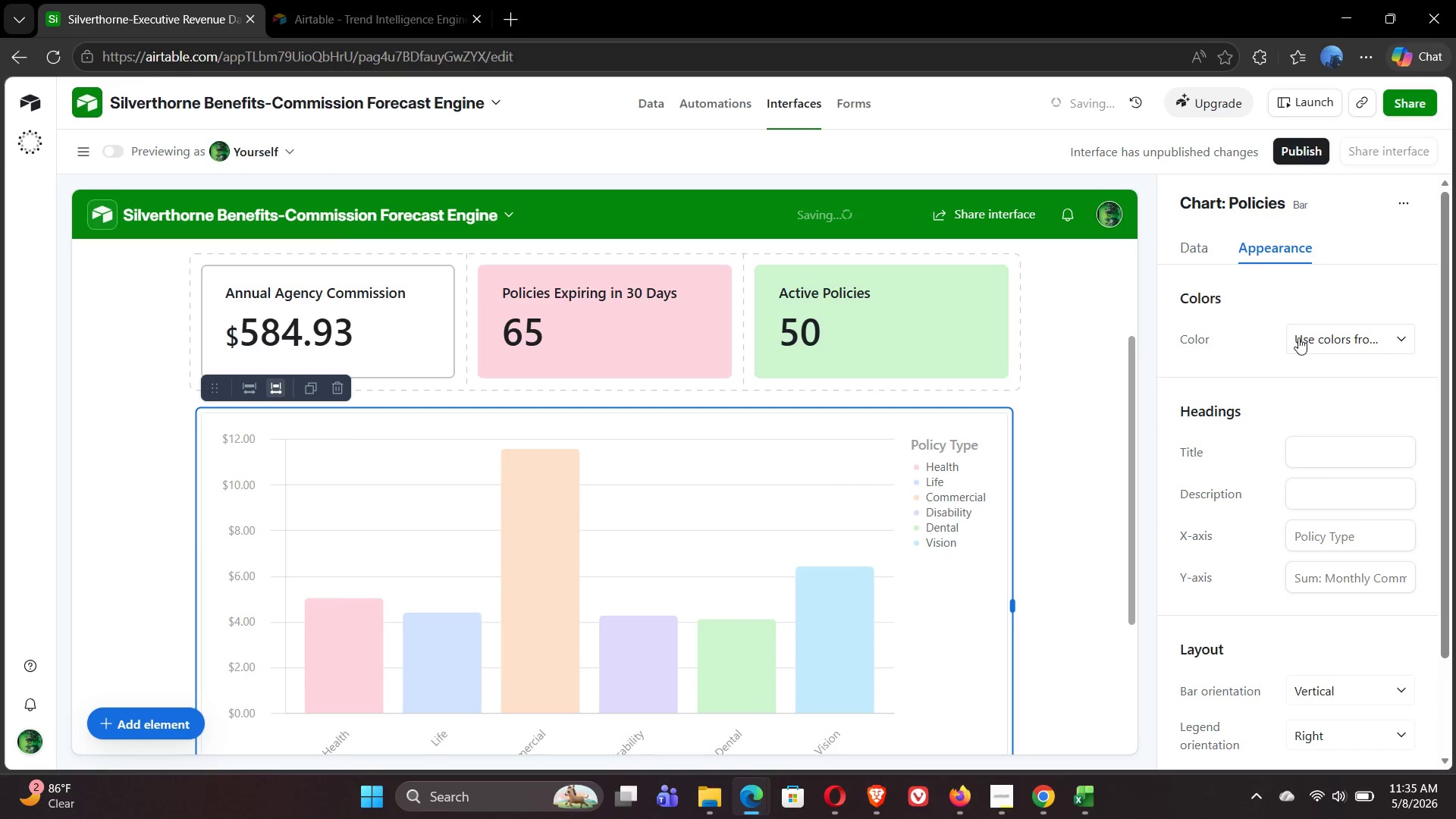 
left_click([1357, 340])
 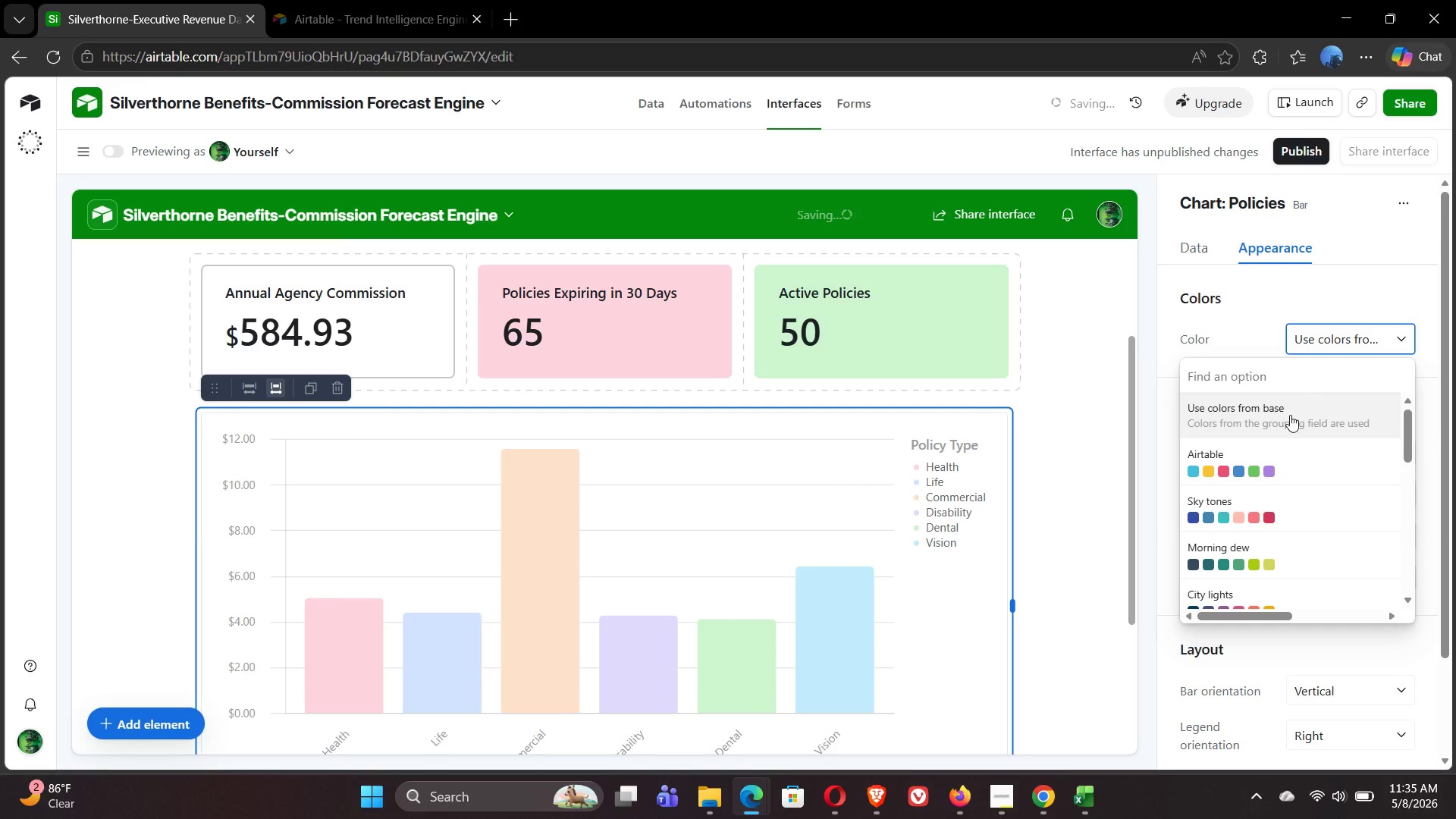 
left_click([1289, 416])
 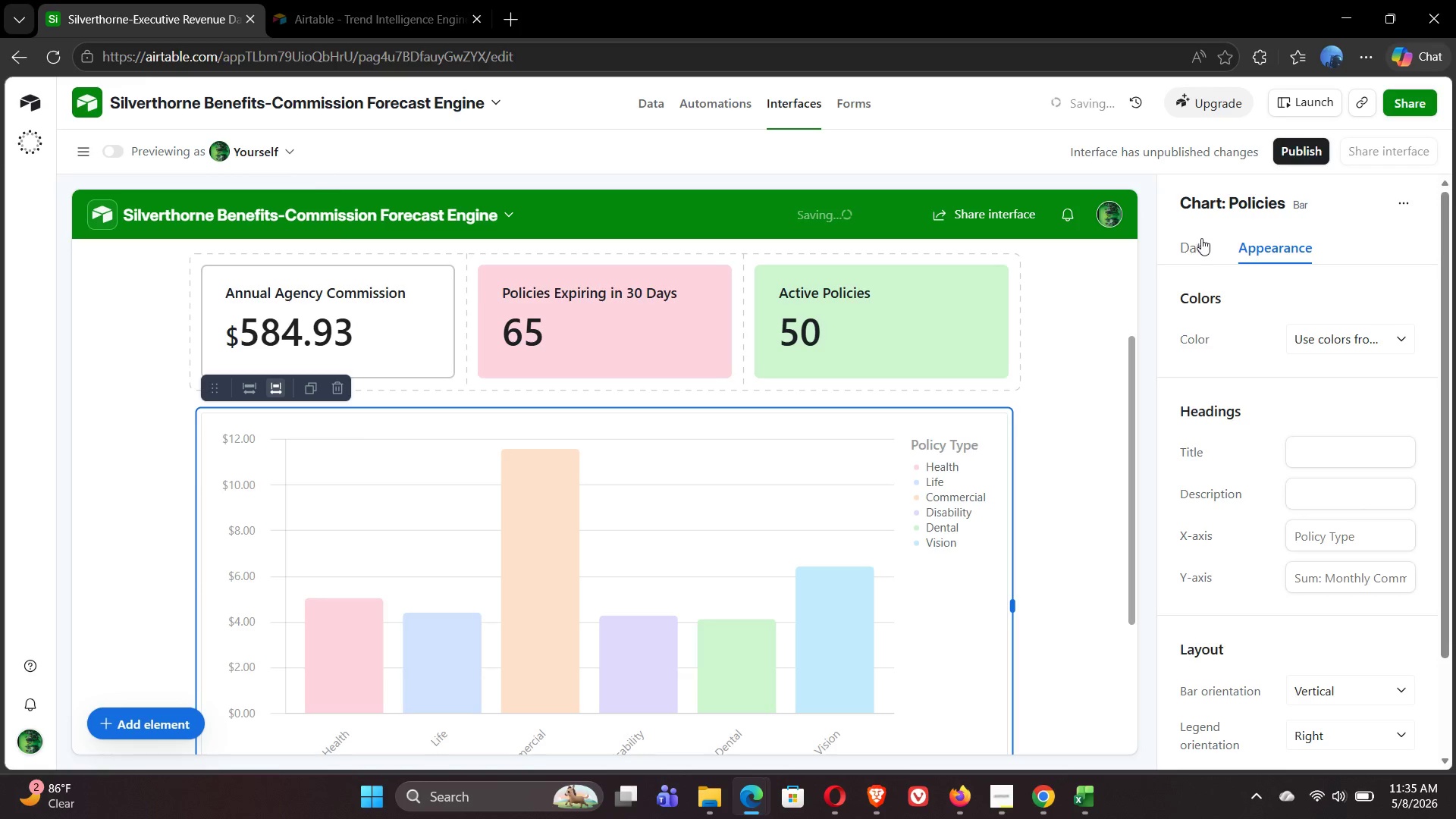 
left_click([1200, 252])
 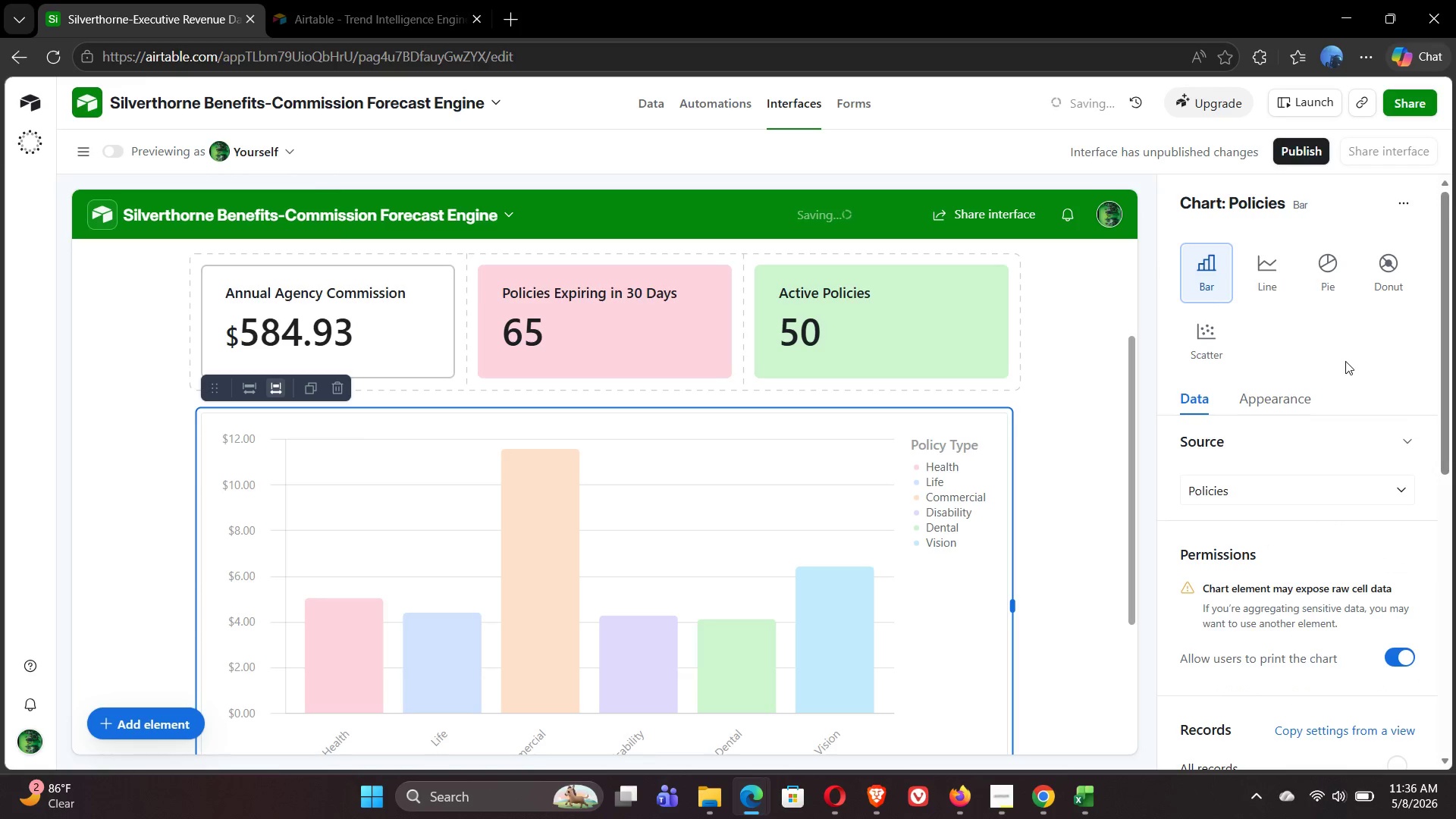 
wait(5.16)
 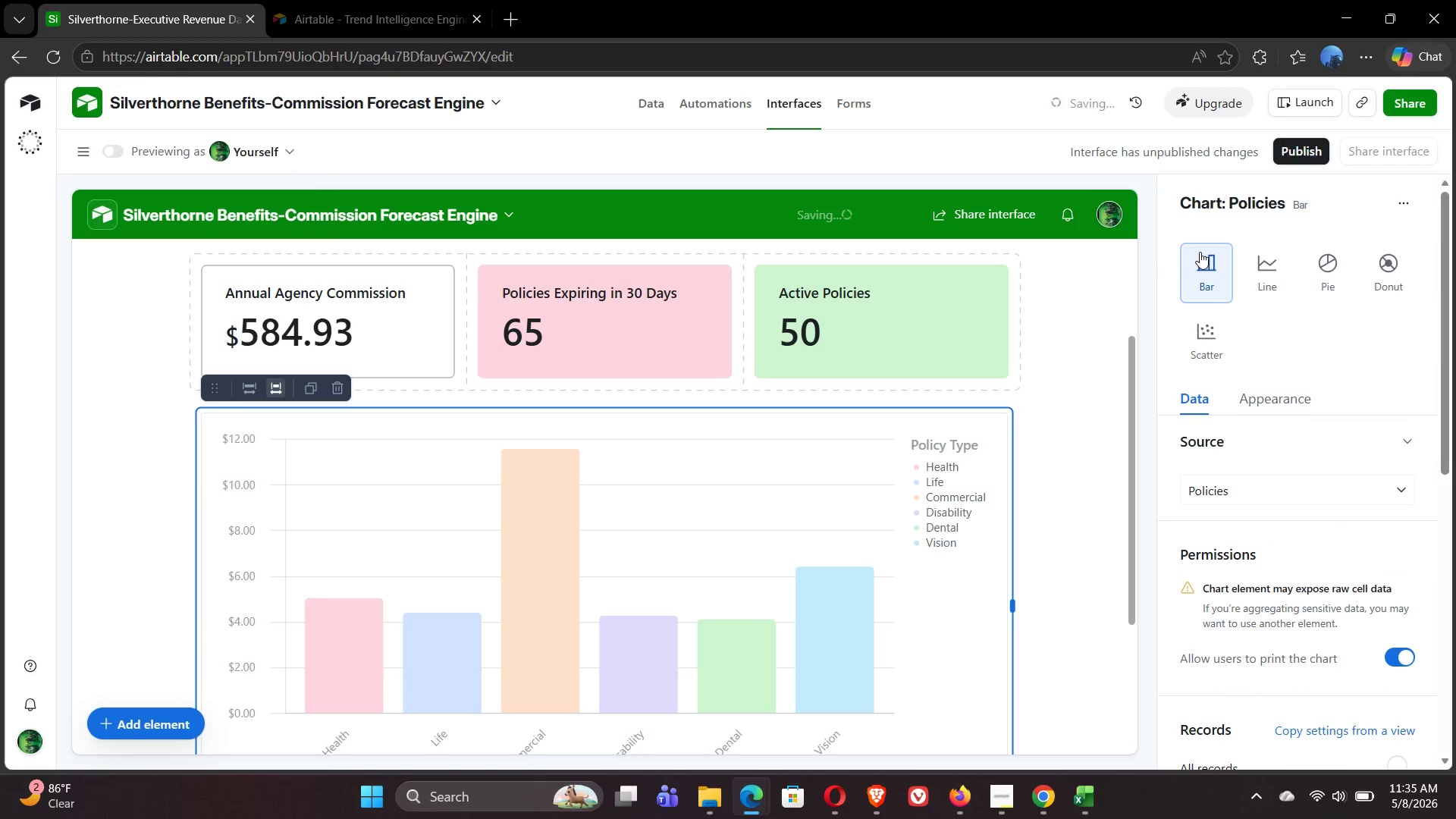 
left_click([1331, 202])
 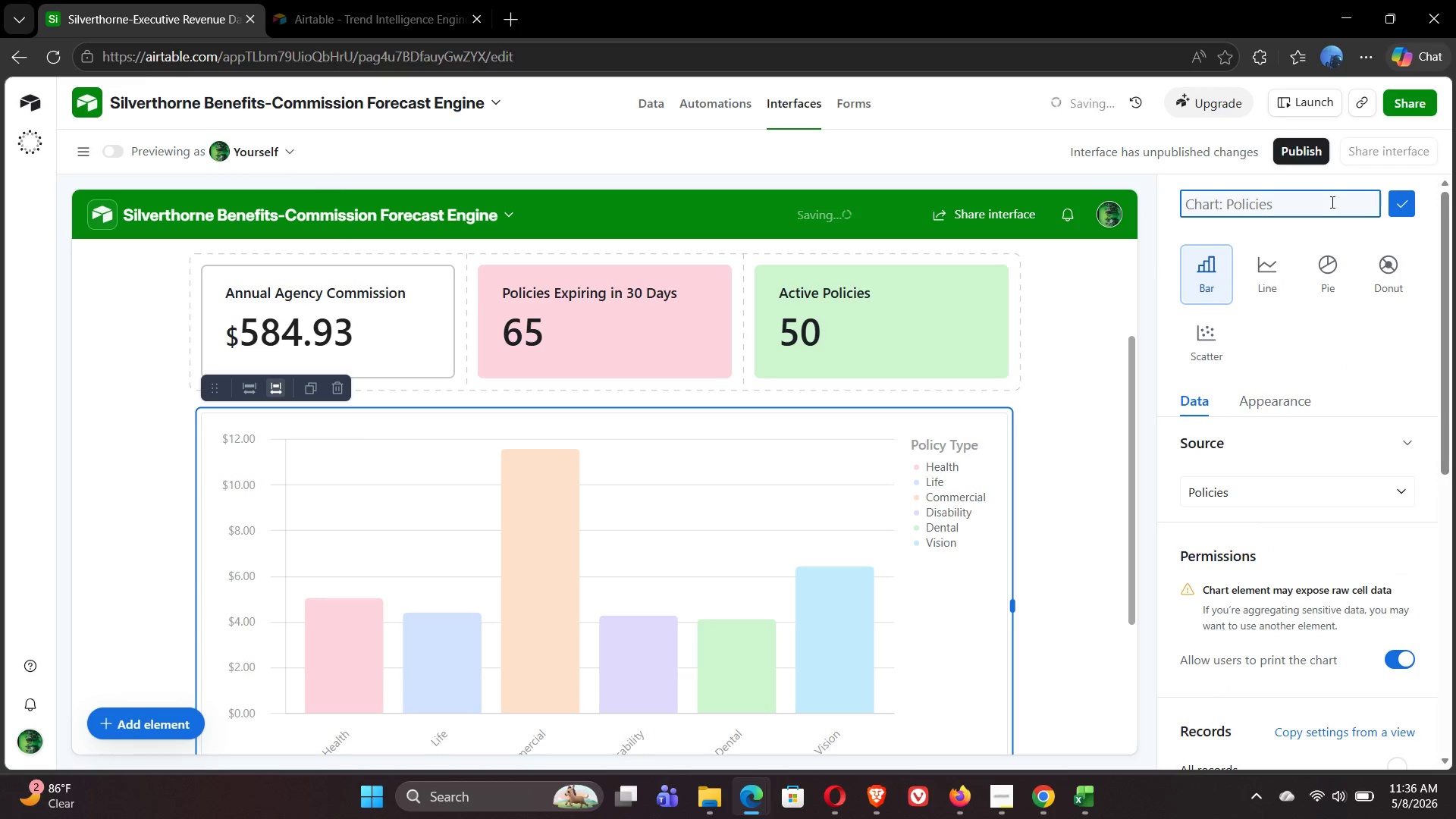 
type(MMR by Policy Type)
 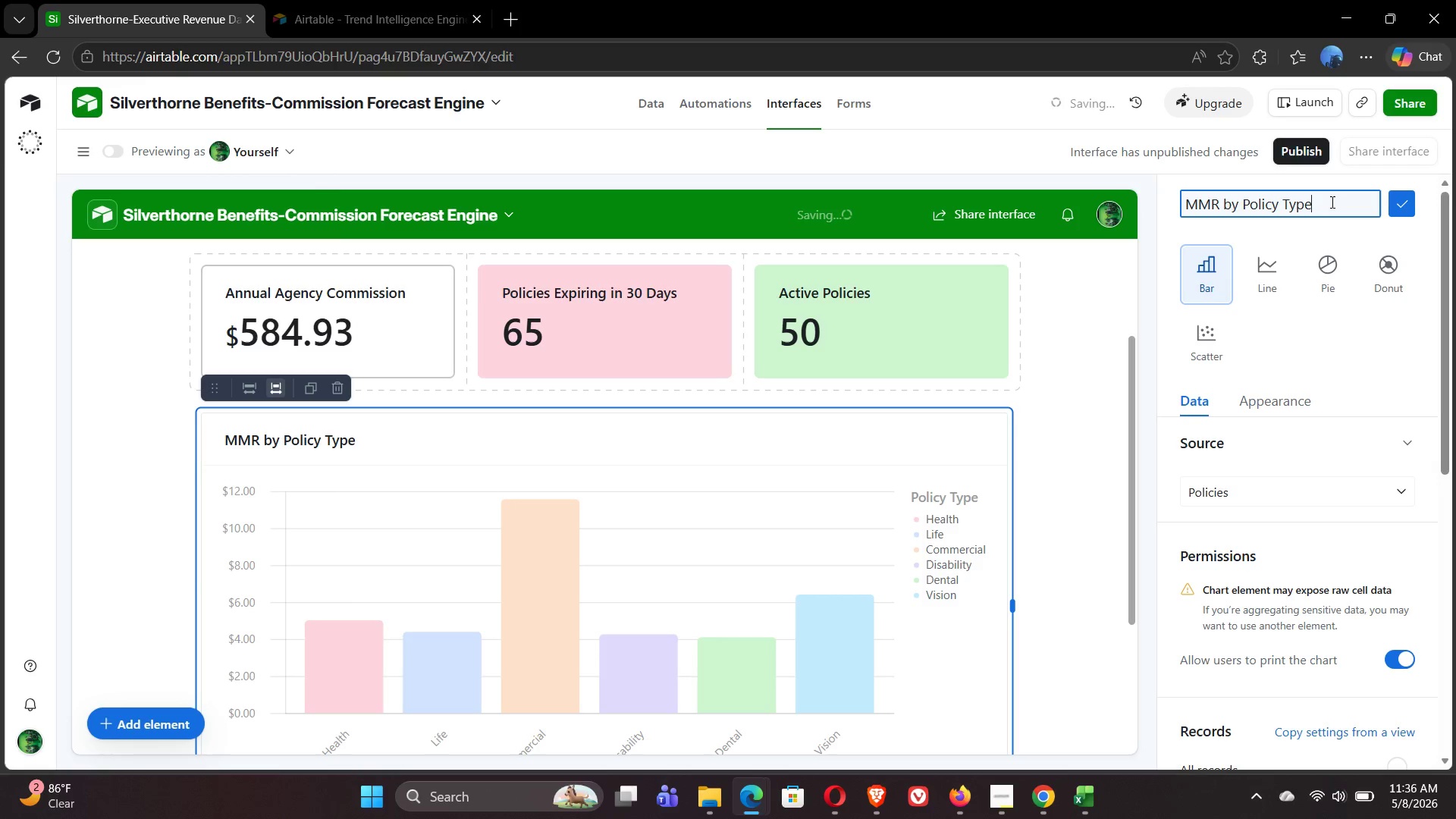 
wait(37.23)
 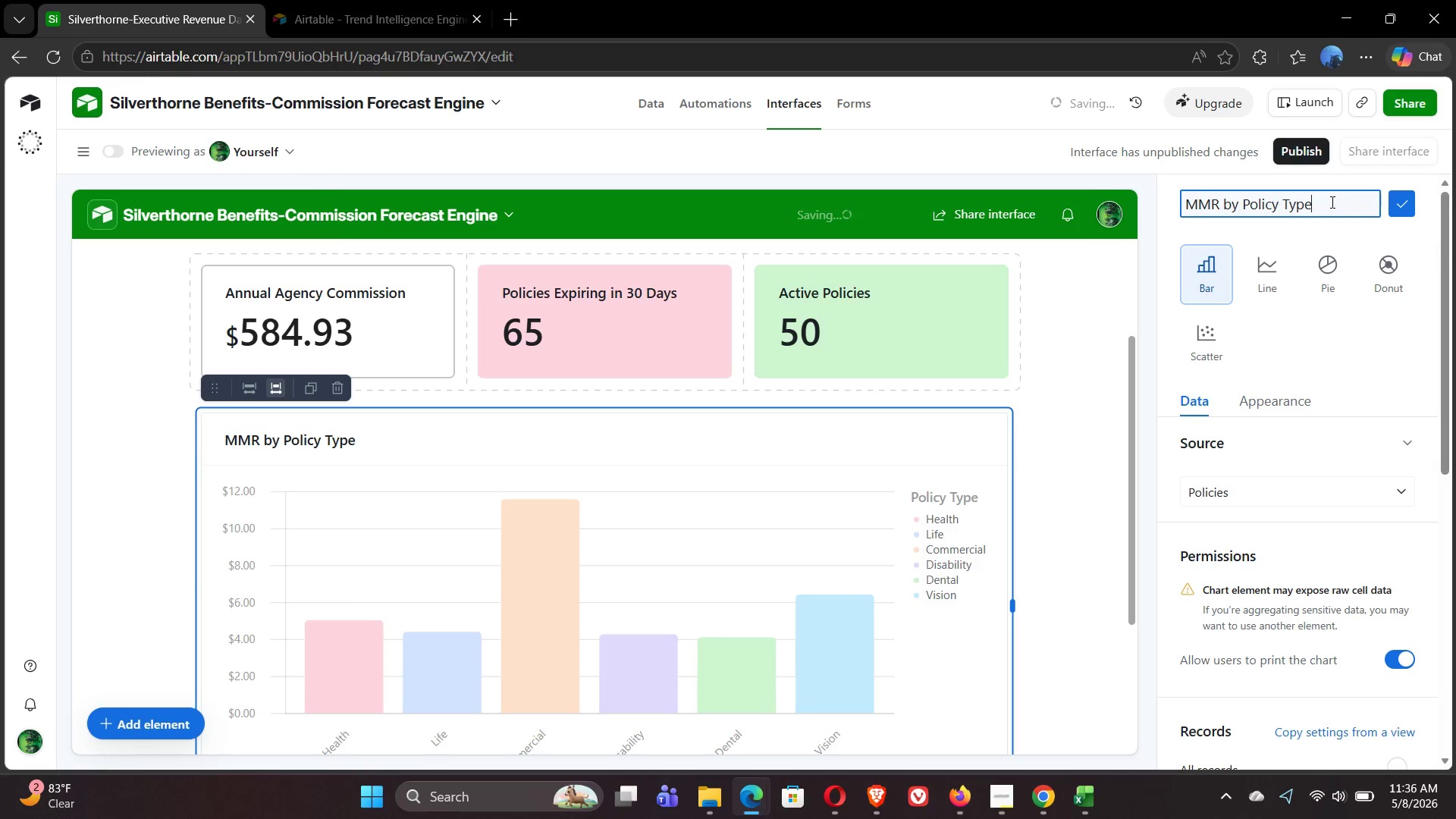 
left_click([1407, 206])
 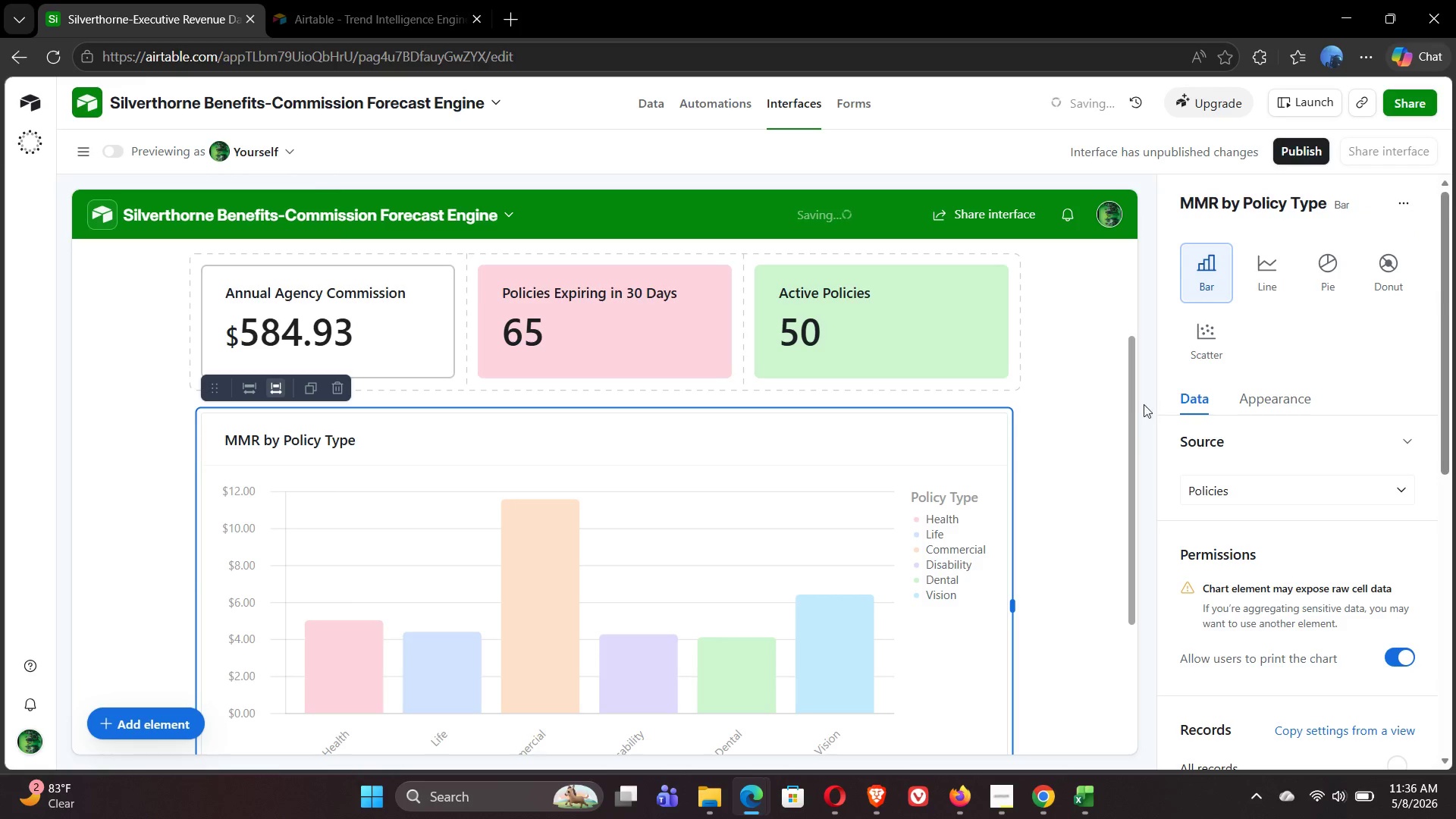 
left_click_drag(start_coordinate=[1130, 404], to_coordinate=[1114, 574])
 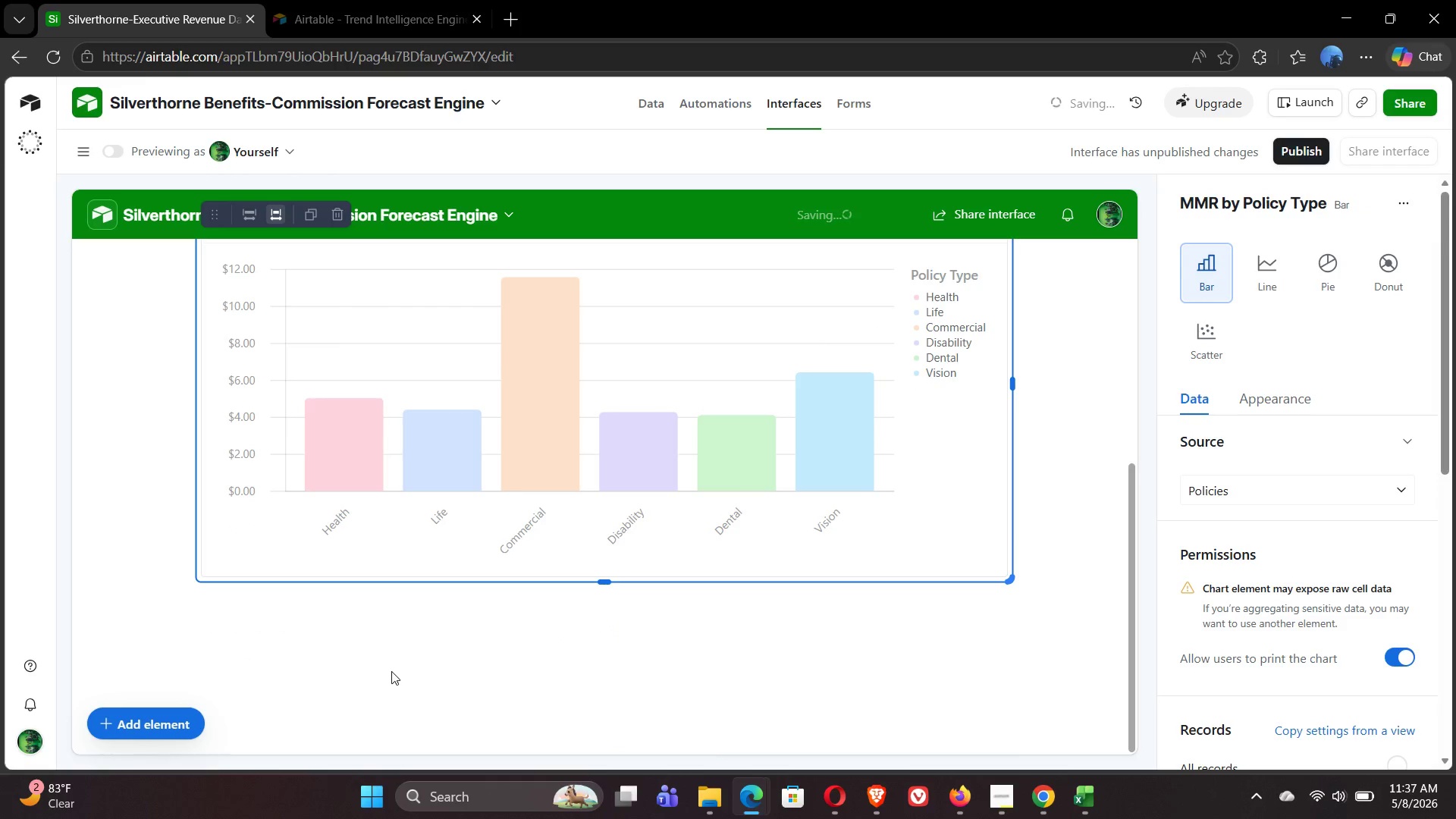 
left_click([388, 671])
 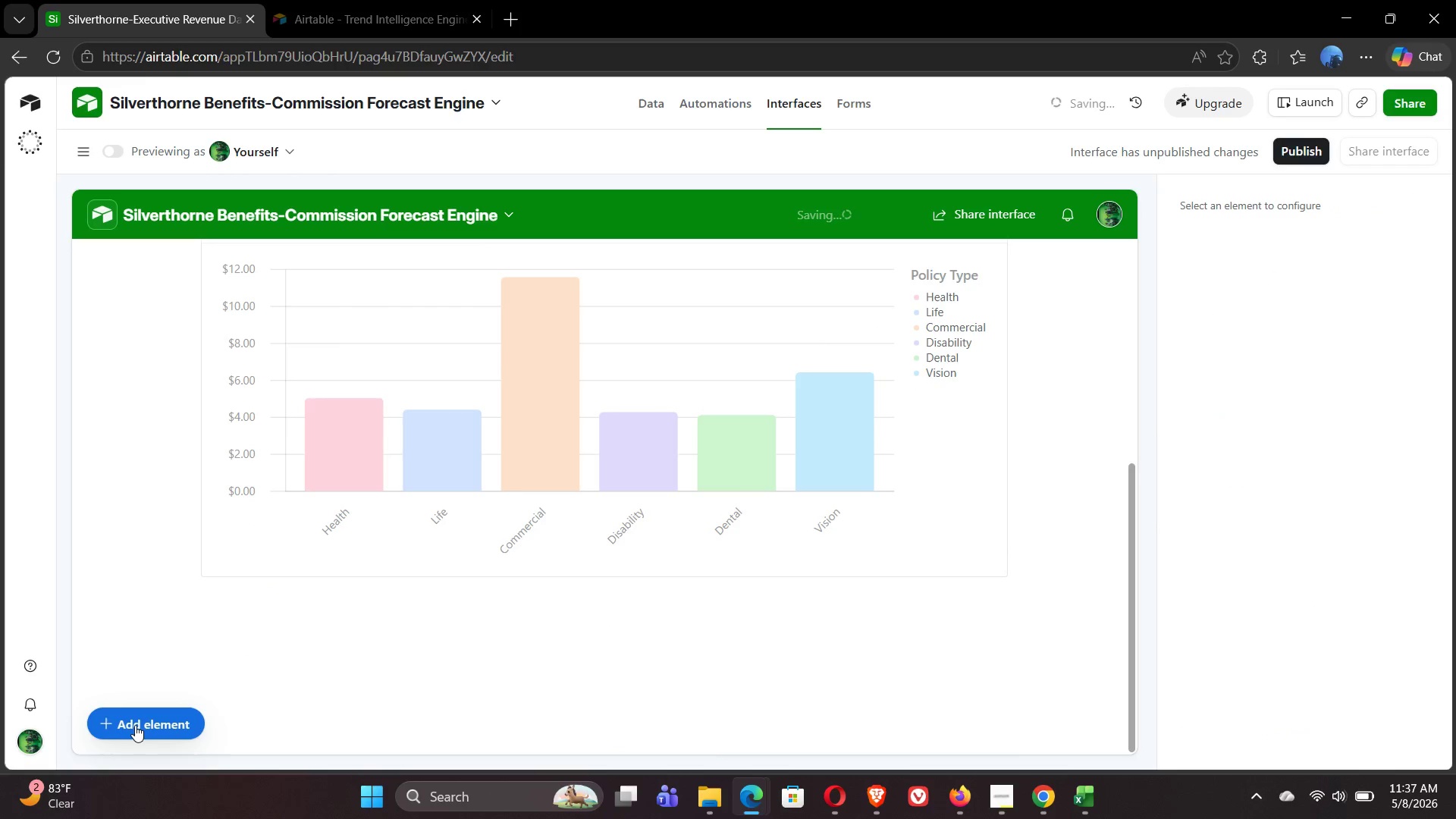 
left_click([133, 726])
 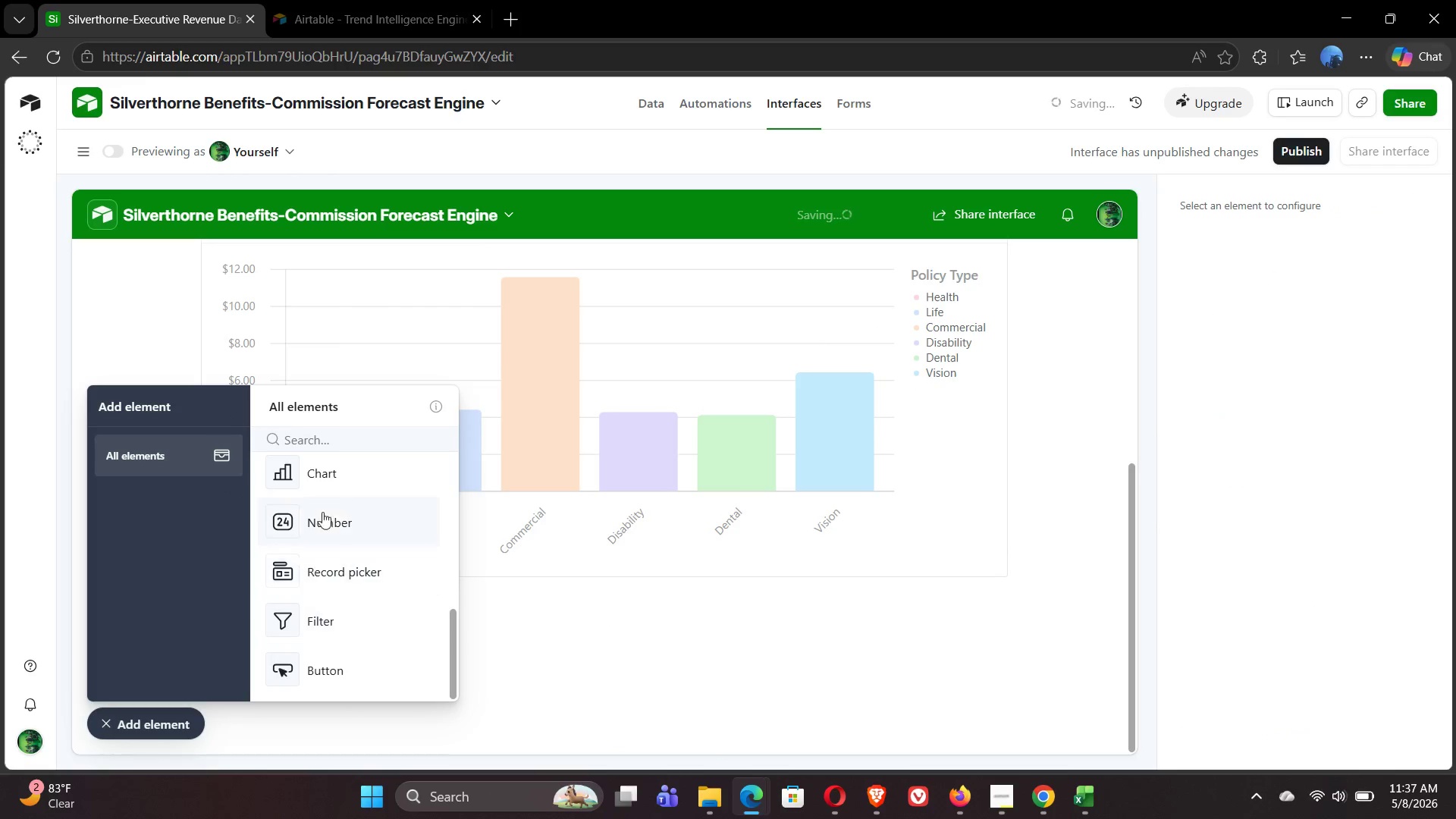 
left_click([329, 483])
 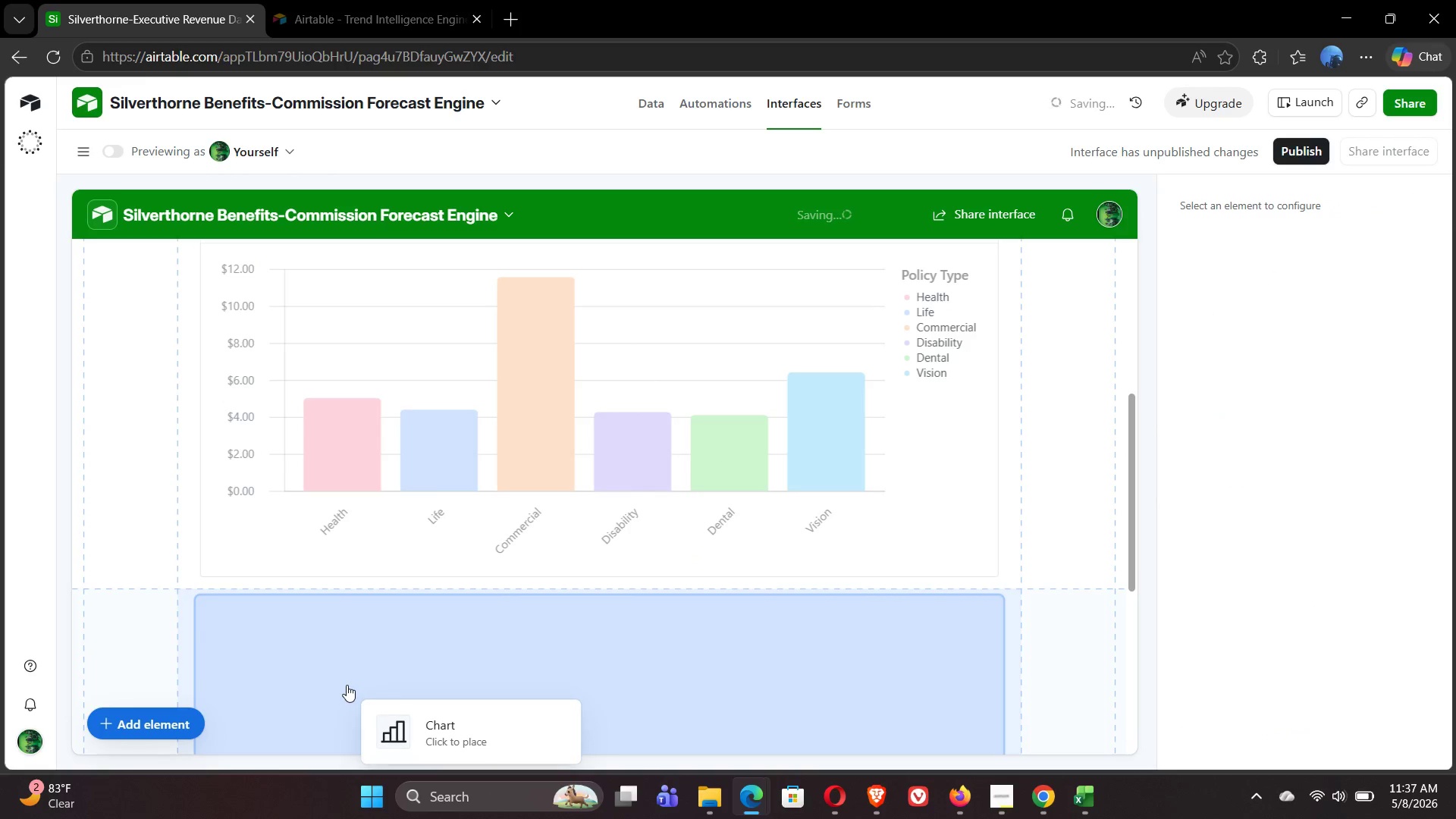 
left_click([347, 685])
 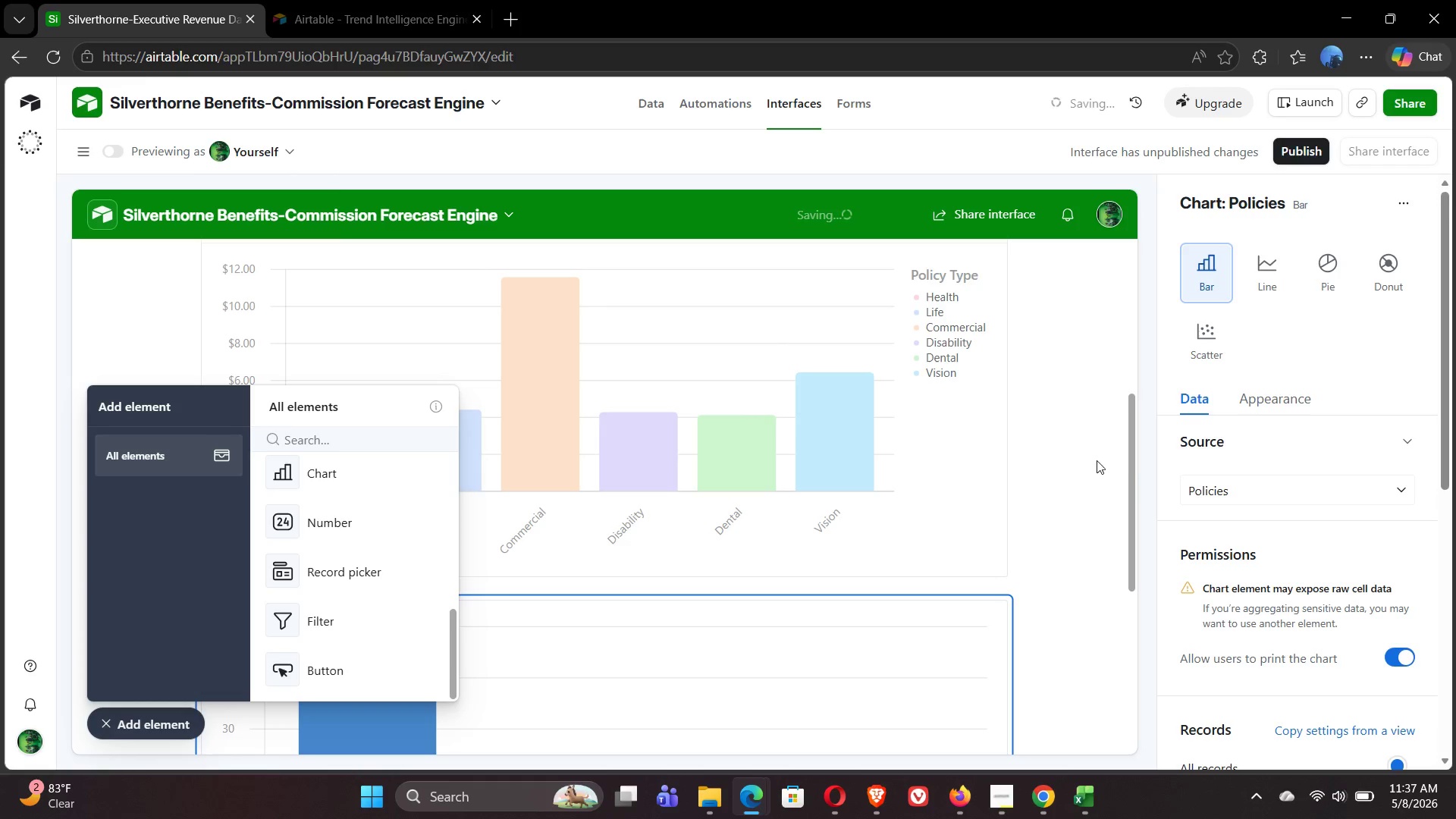 
left_click_drag(start_coordinate=[1133, 470], to_coordinate=[1097, 576])
 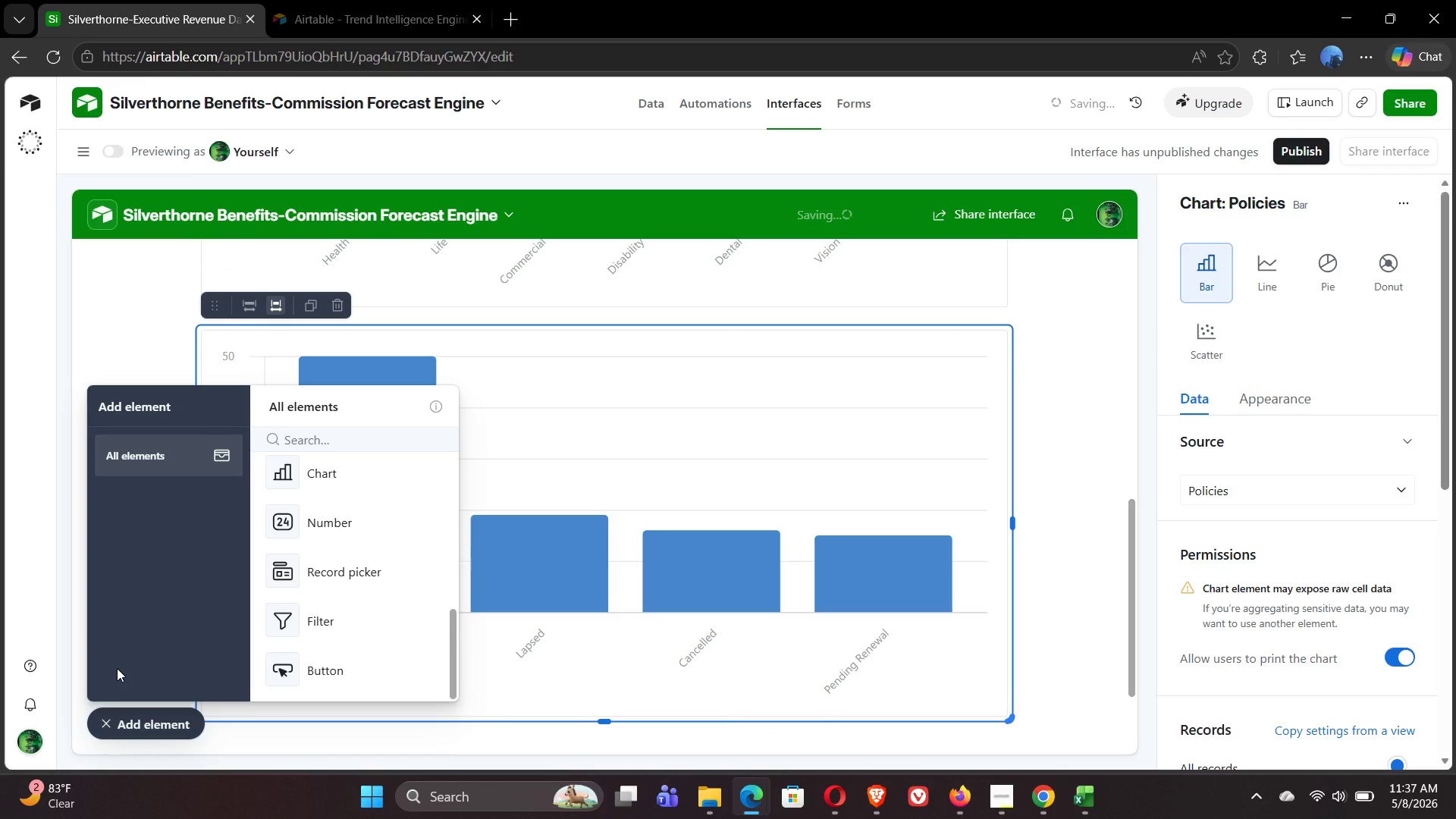 
left_click([103, 724])
 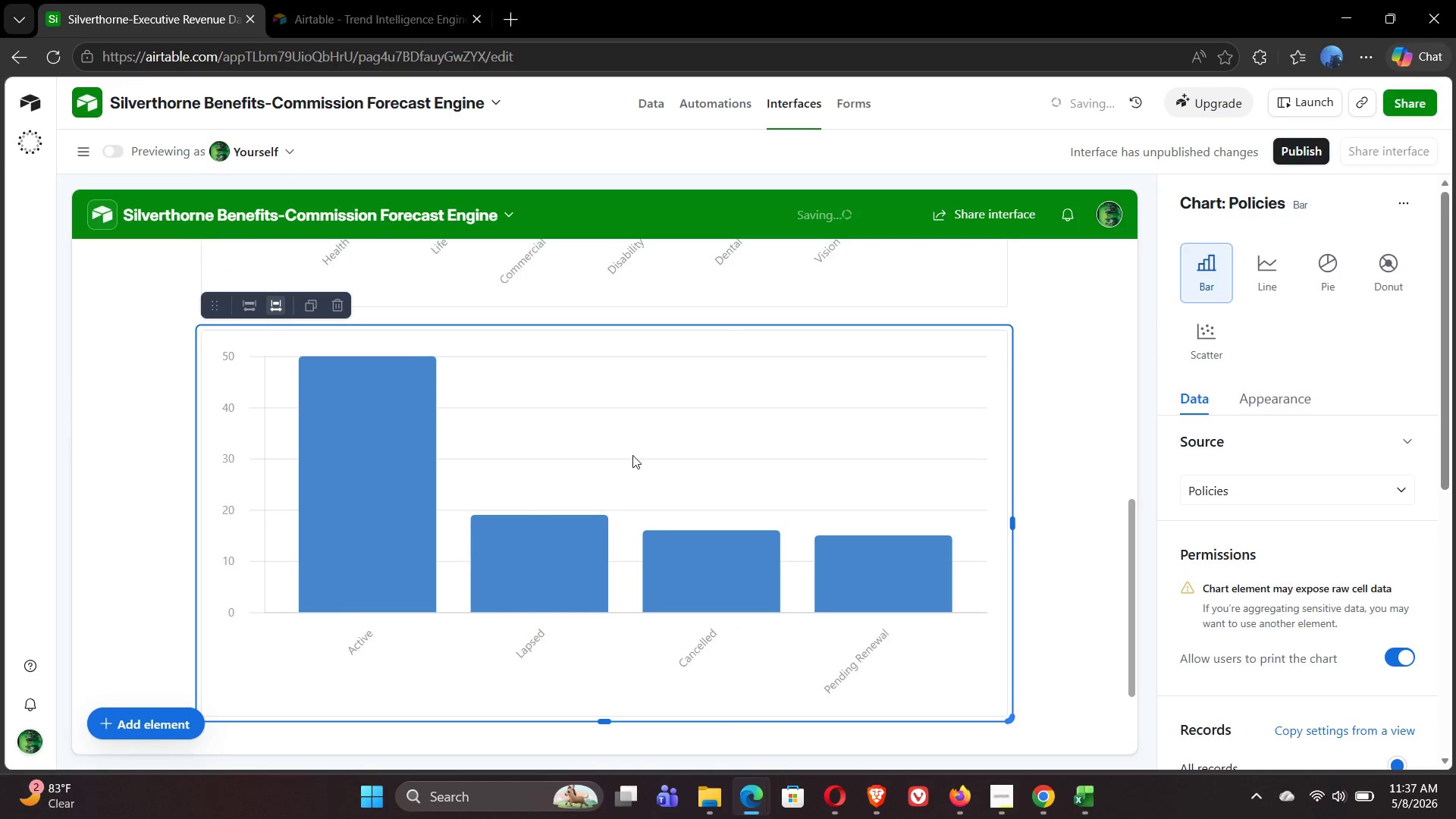 
left_click([695, 425])
 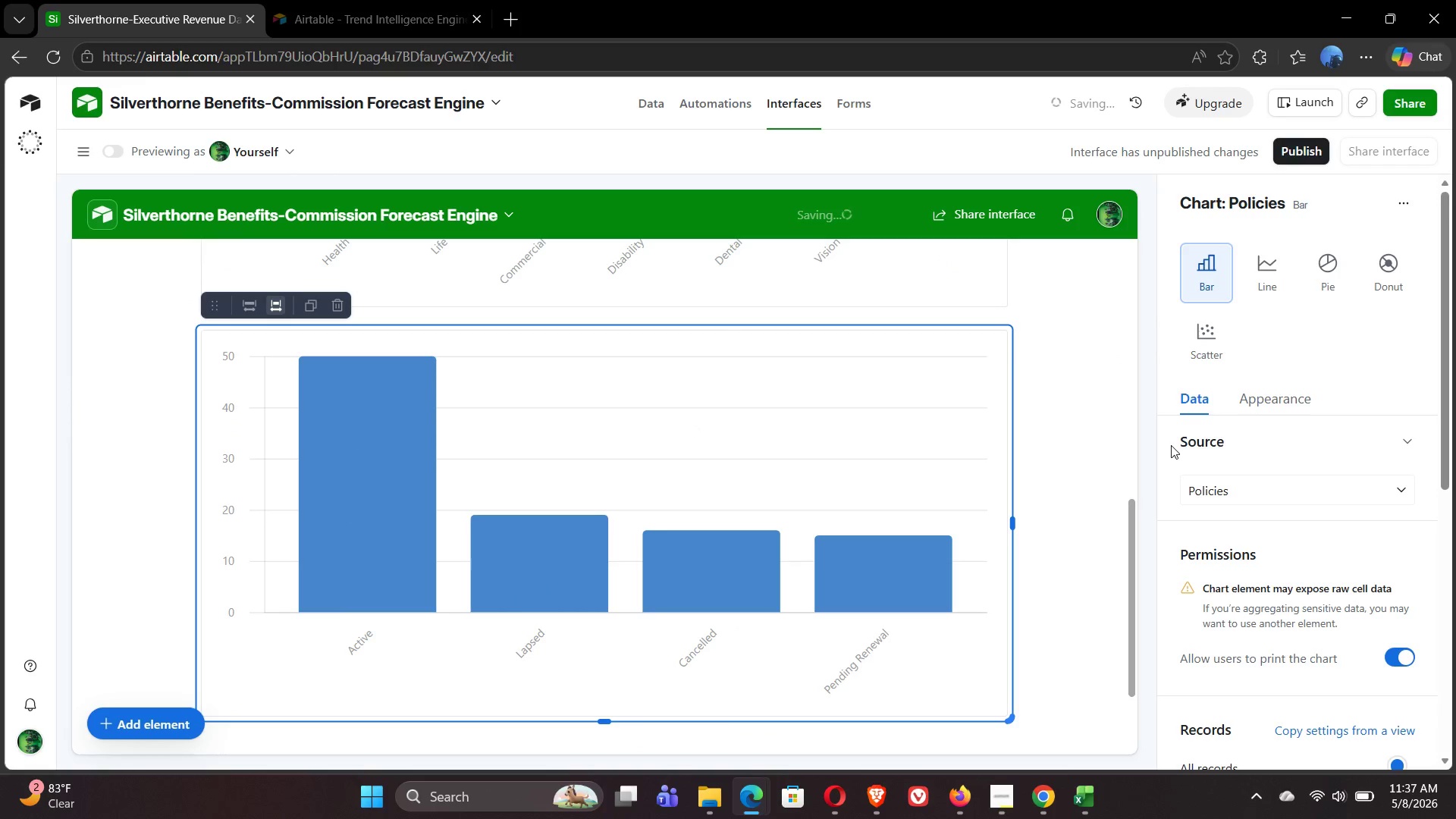 
left_click([1373, 494])
 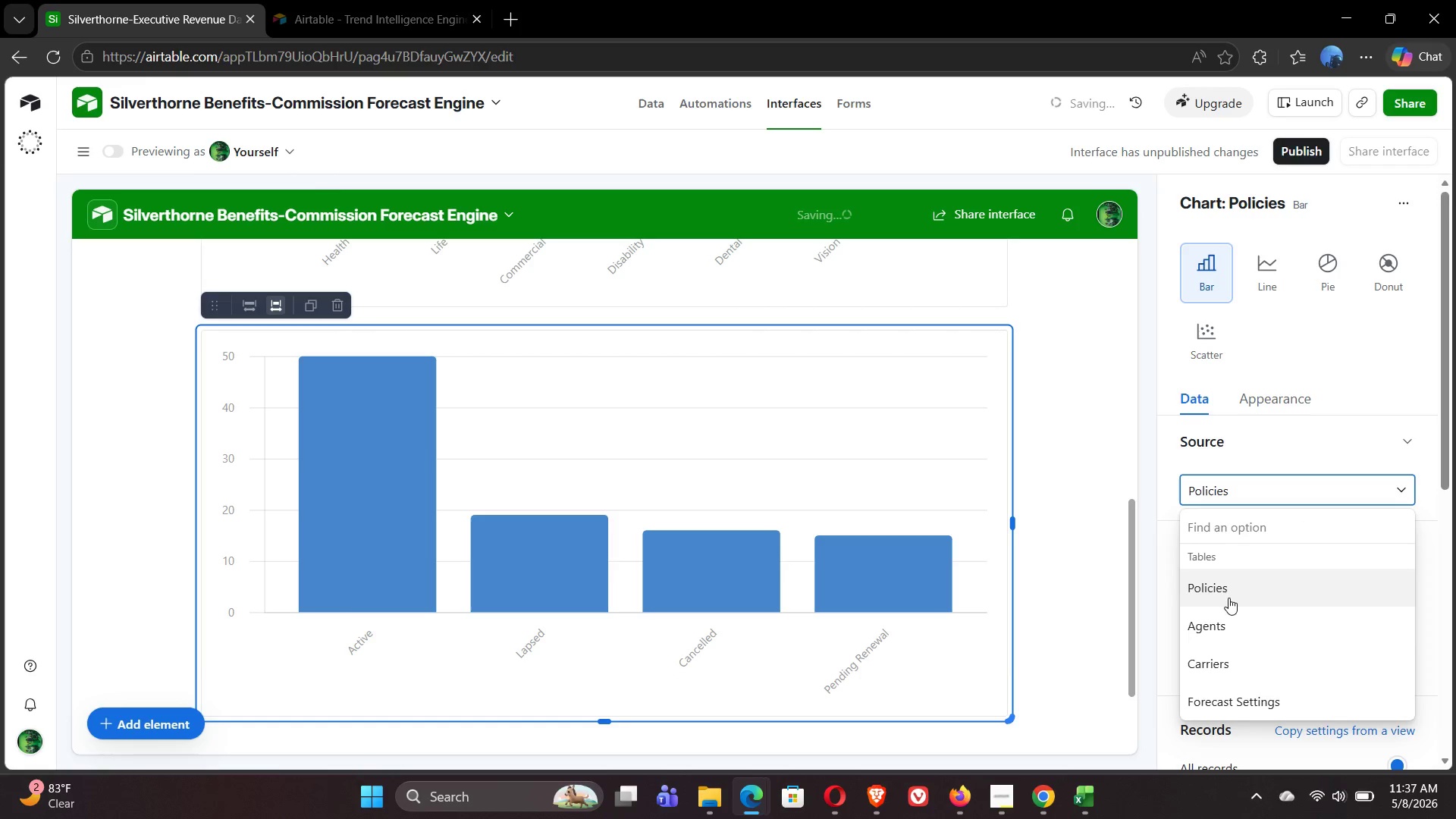 
left_click([1232, 623])
 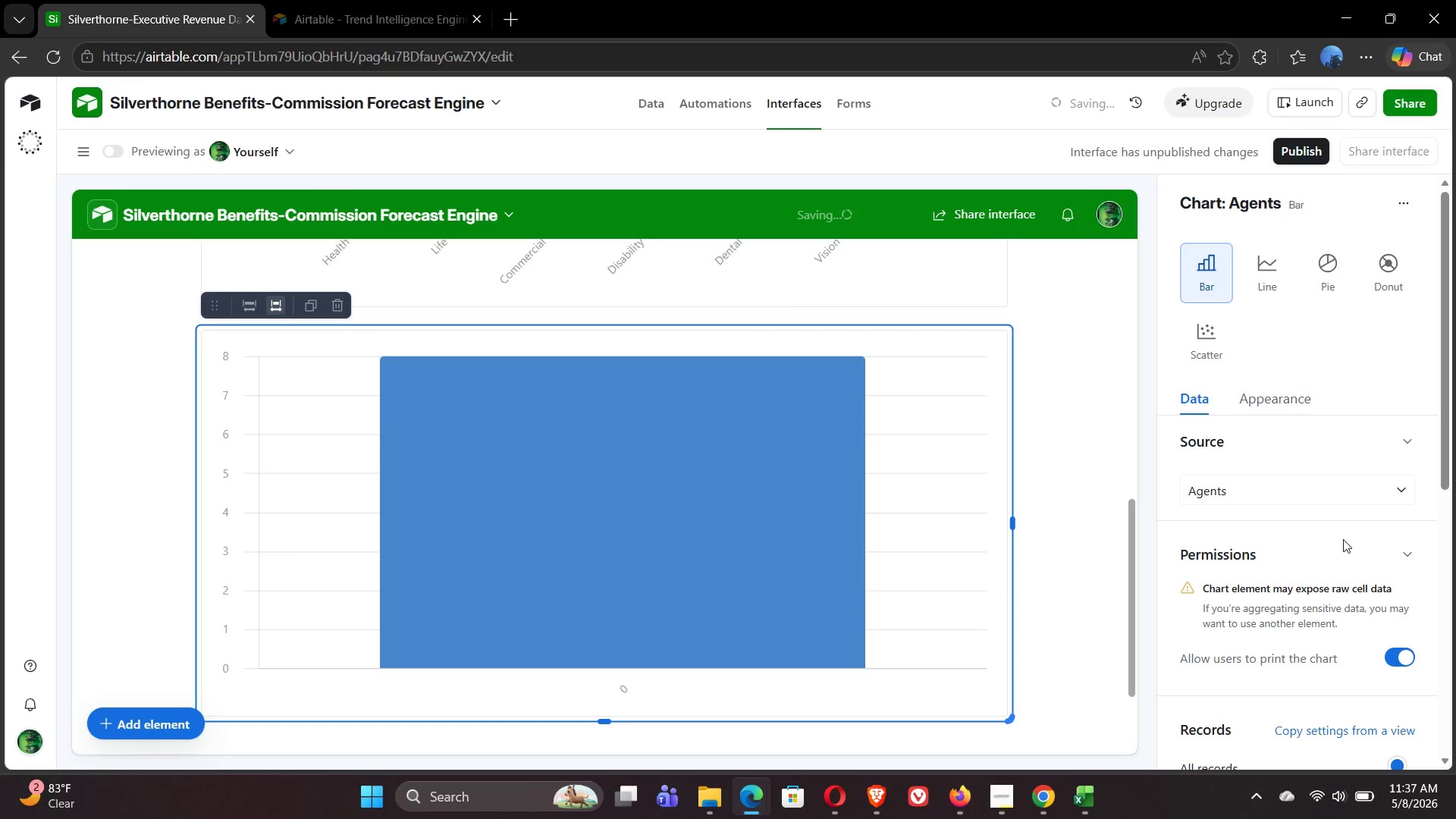 
wait(8.91)
 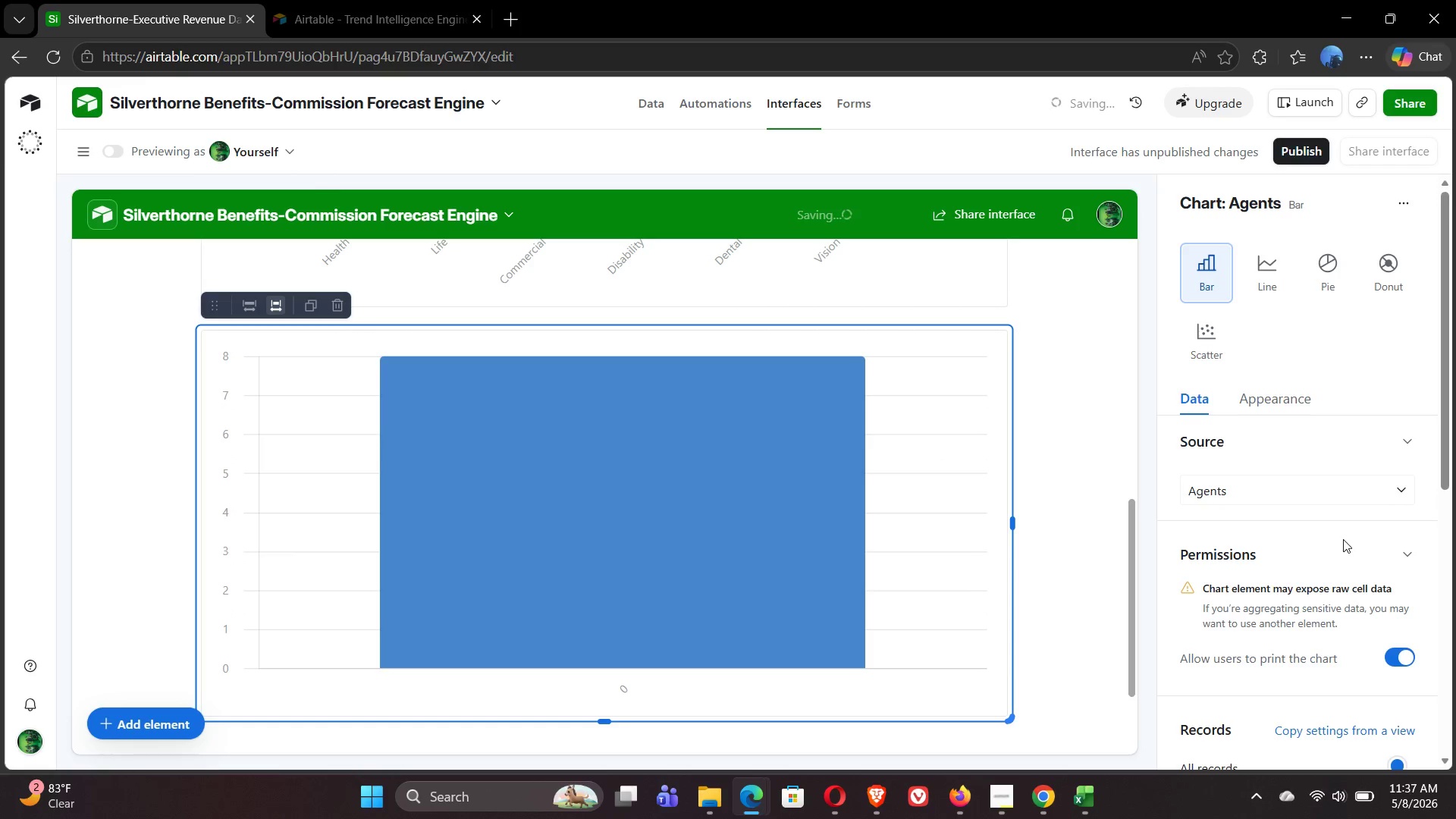 
left_click([1368, 625])
 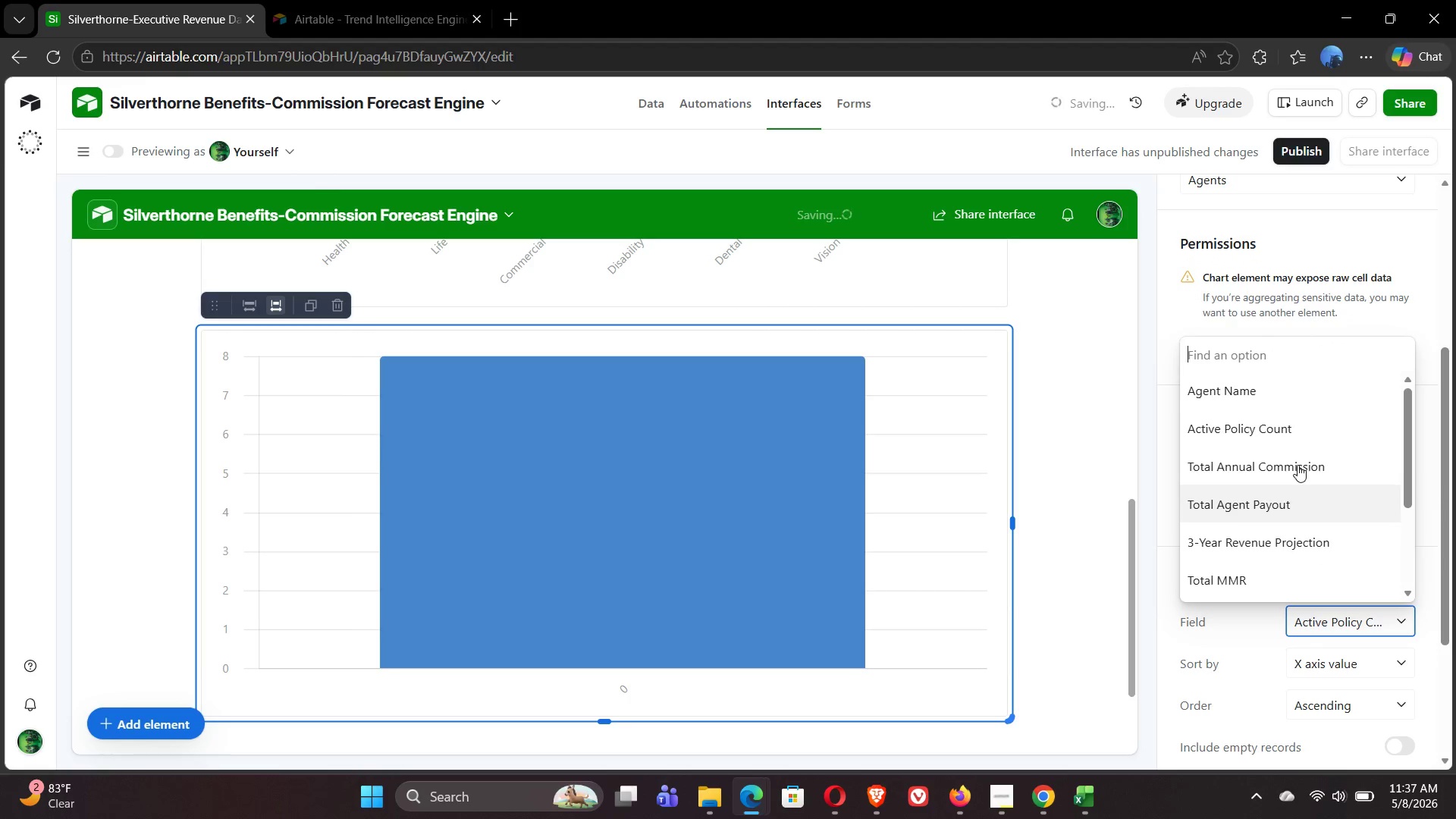 
left_click([1258, 399])
 